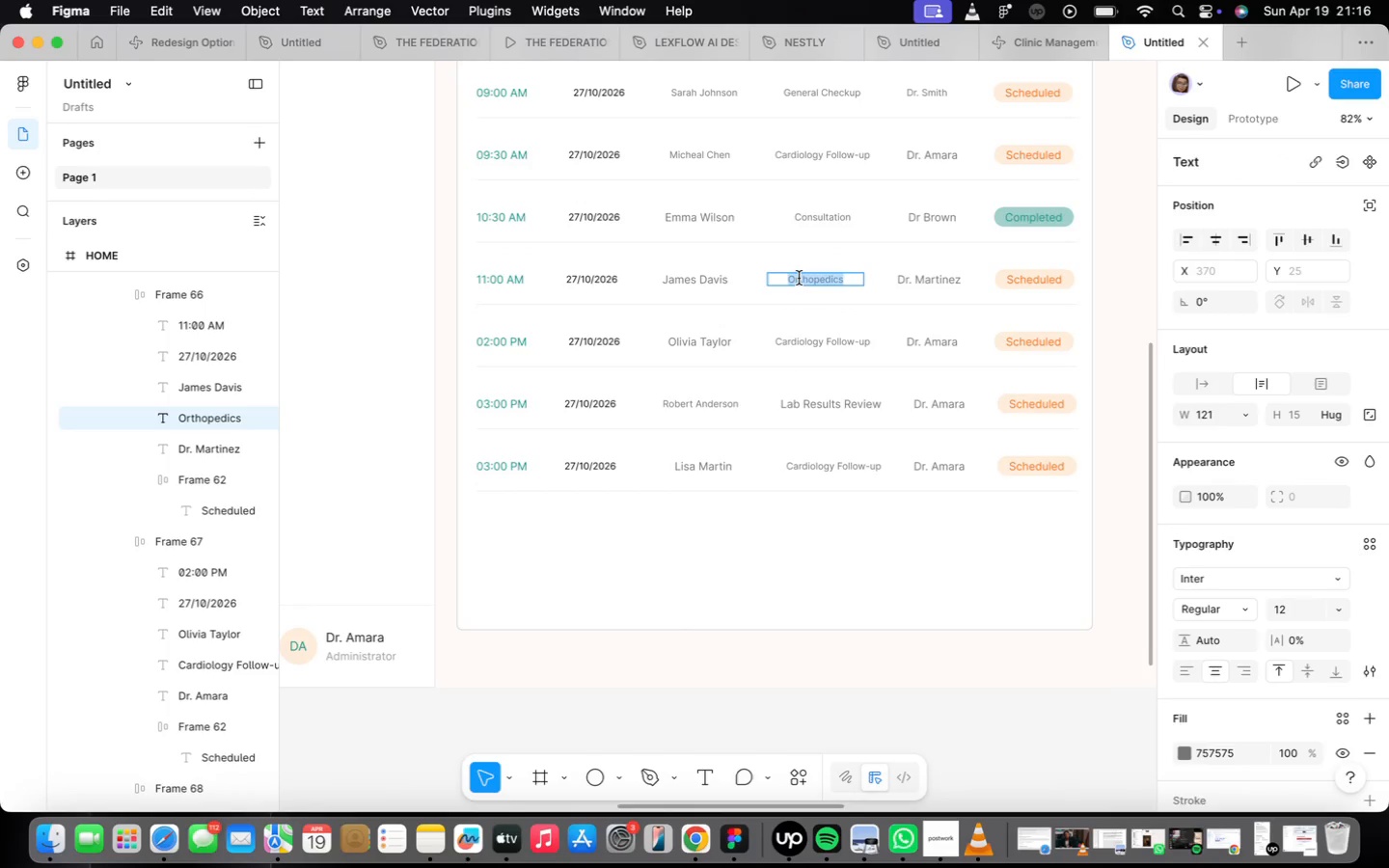 
triple_click([799, 278])
 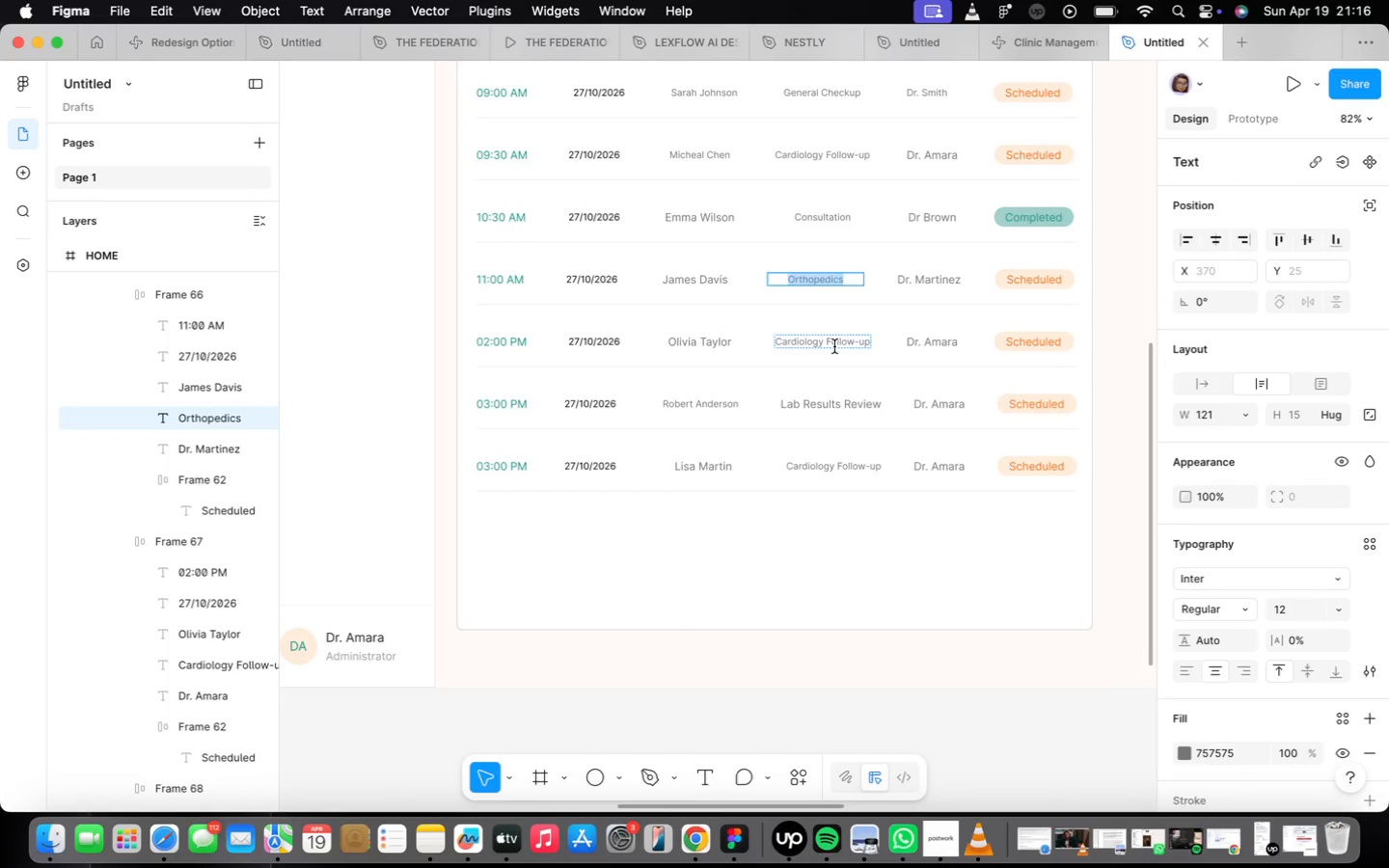 
double_click([834, 346])
 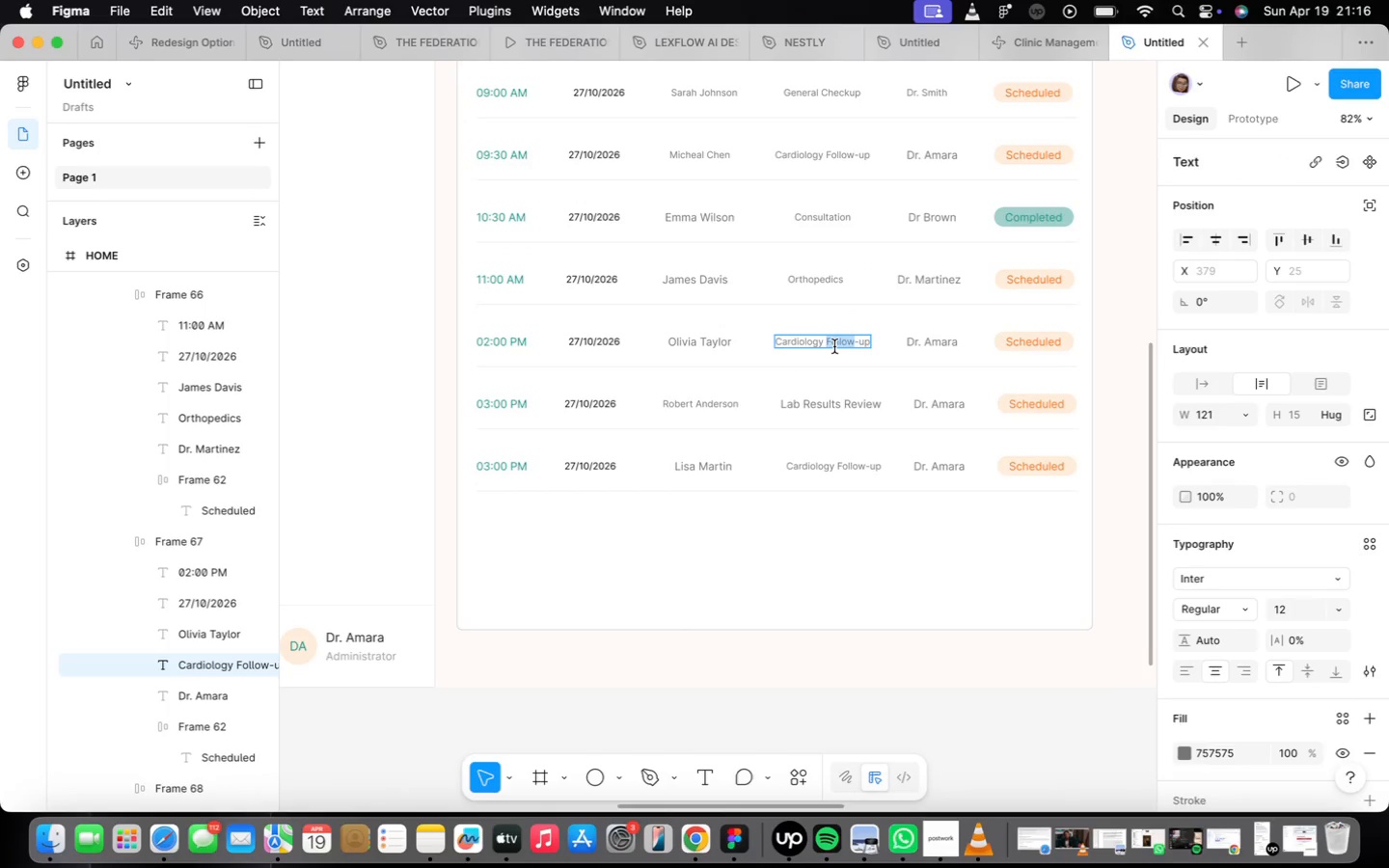 
triple_click([834, 346])
 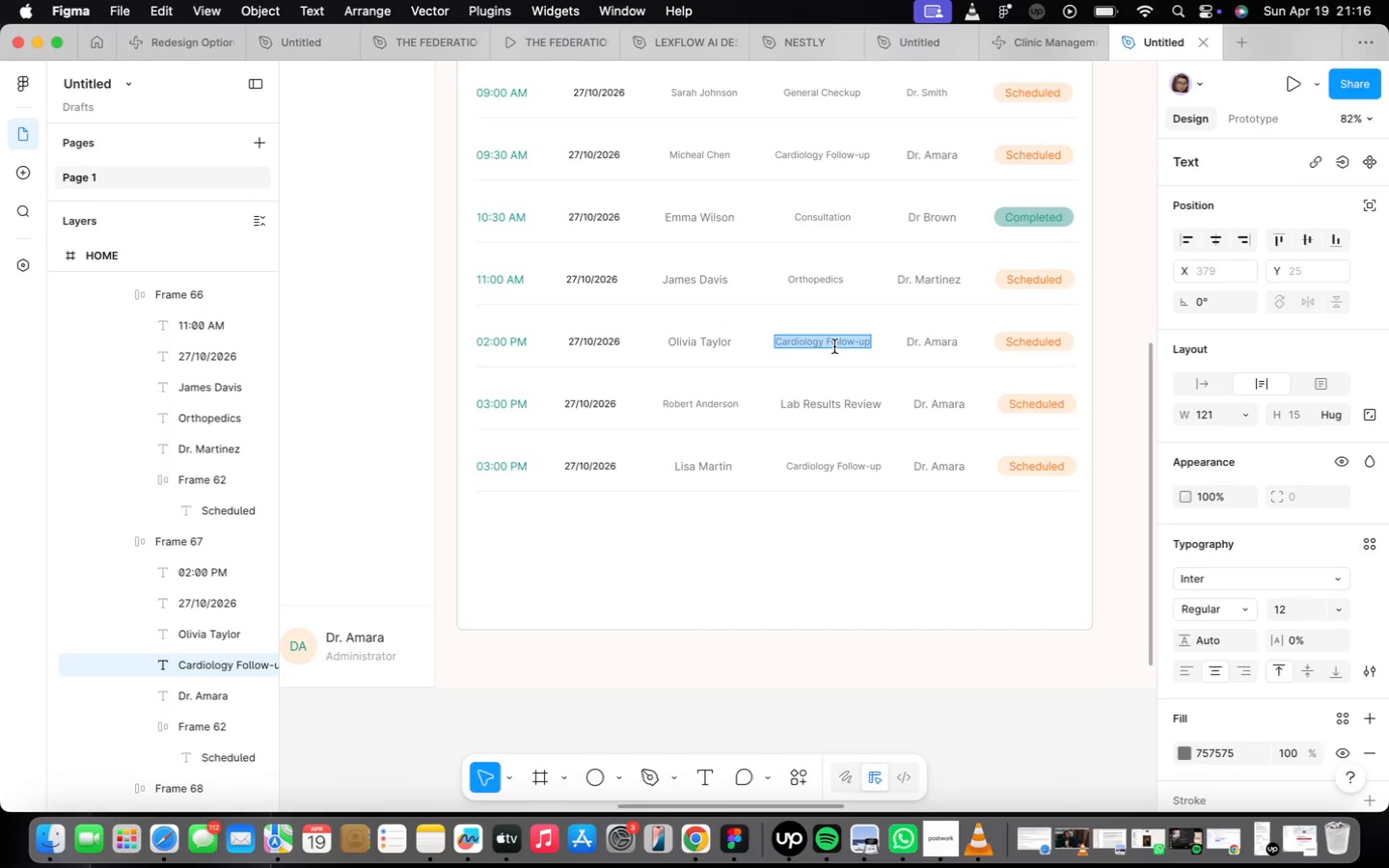 
triple_click([834, 346])
 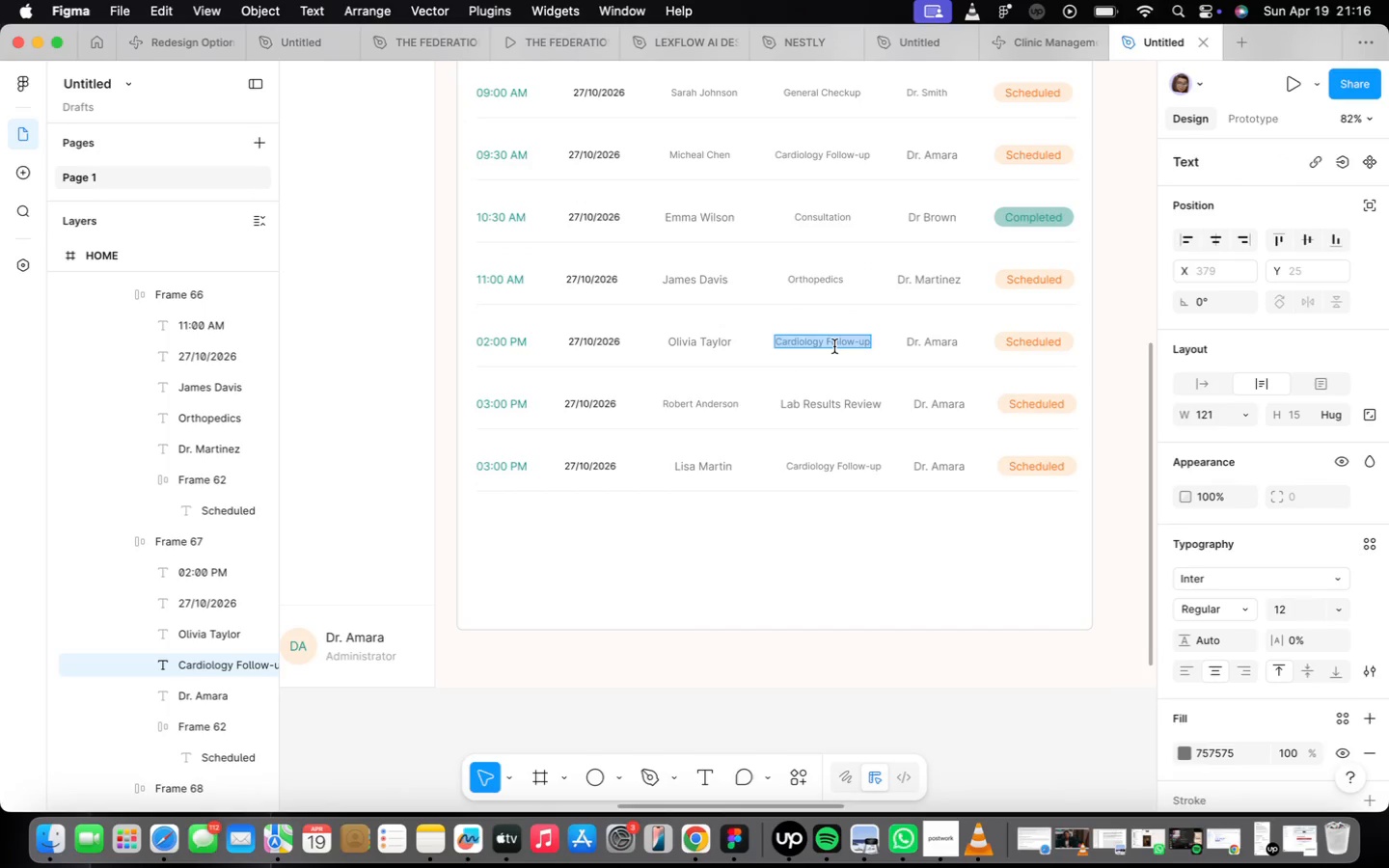 
triple_click([834, 346])
 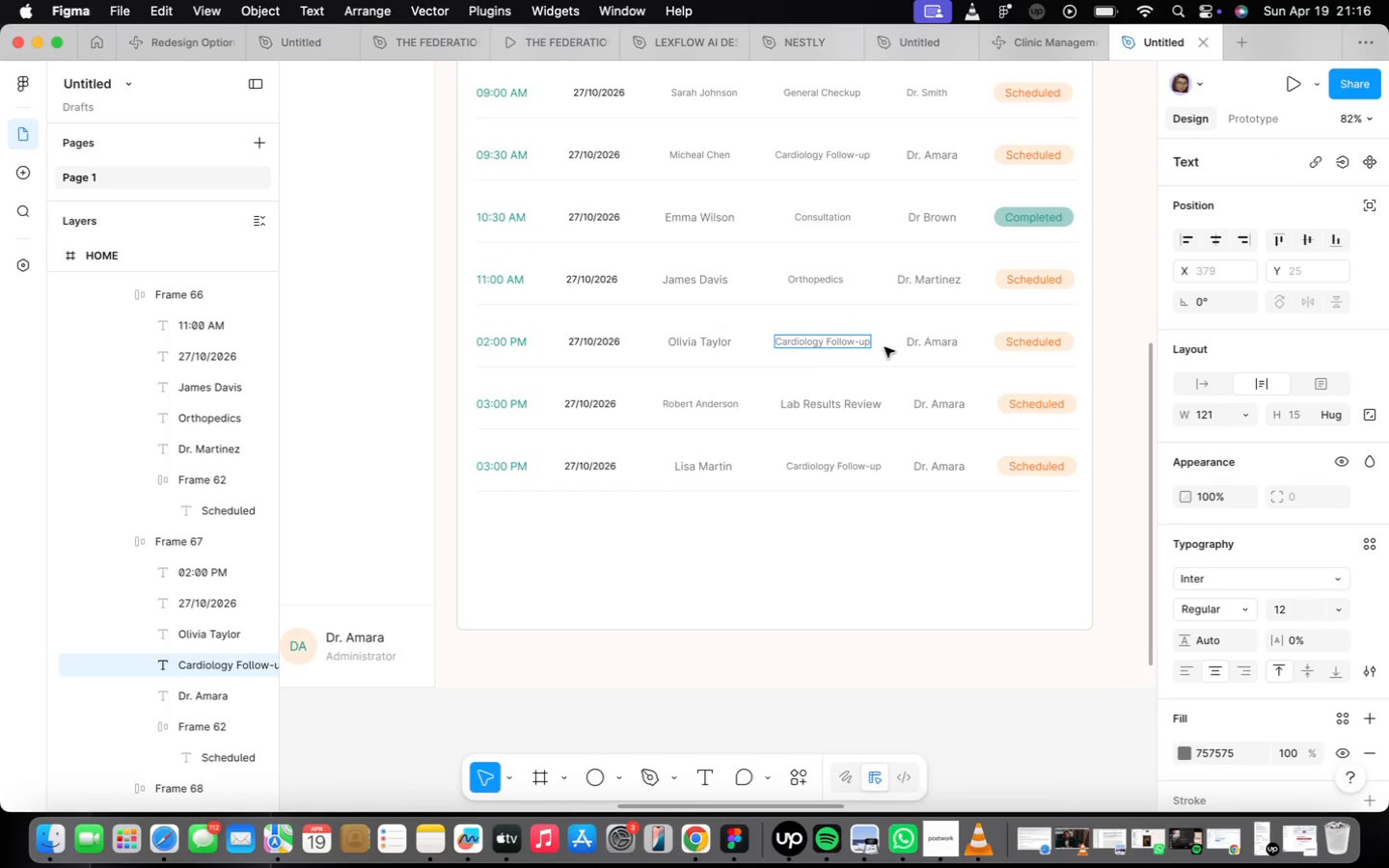 
left_click([833, 336])
 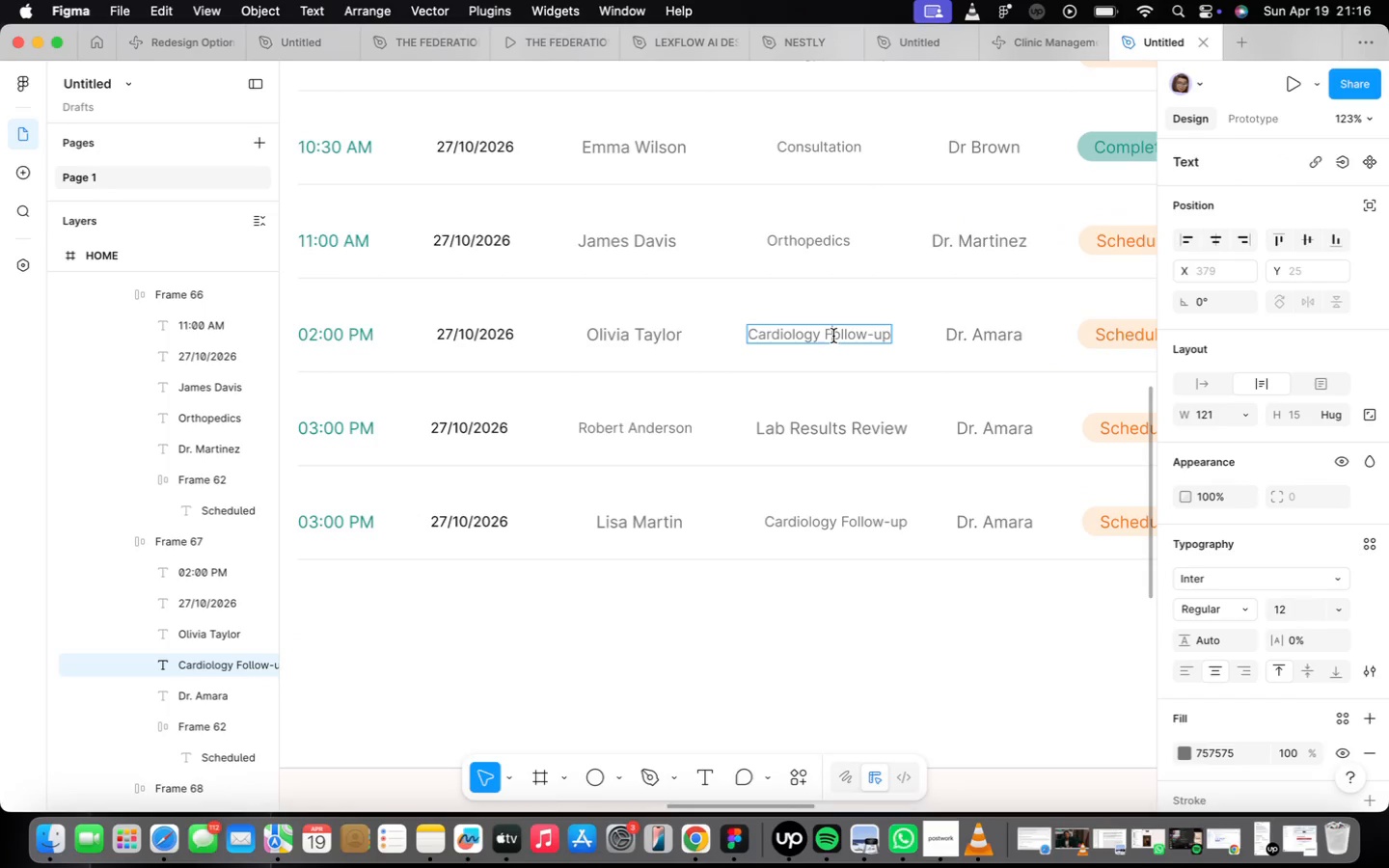 
scroll: coordinate [829, 355], scroll_direction: up, amount: 4.0
 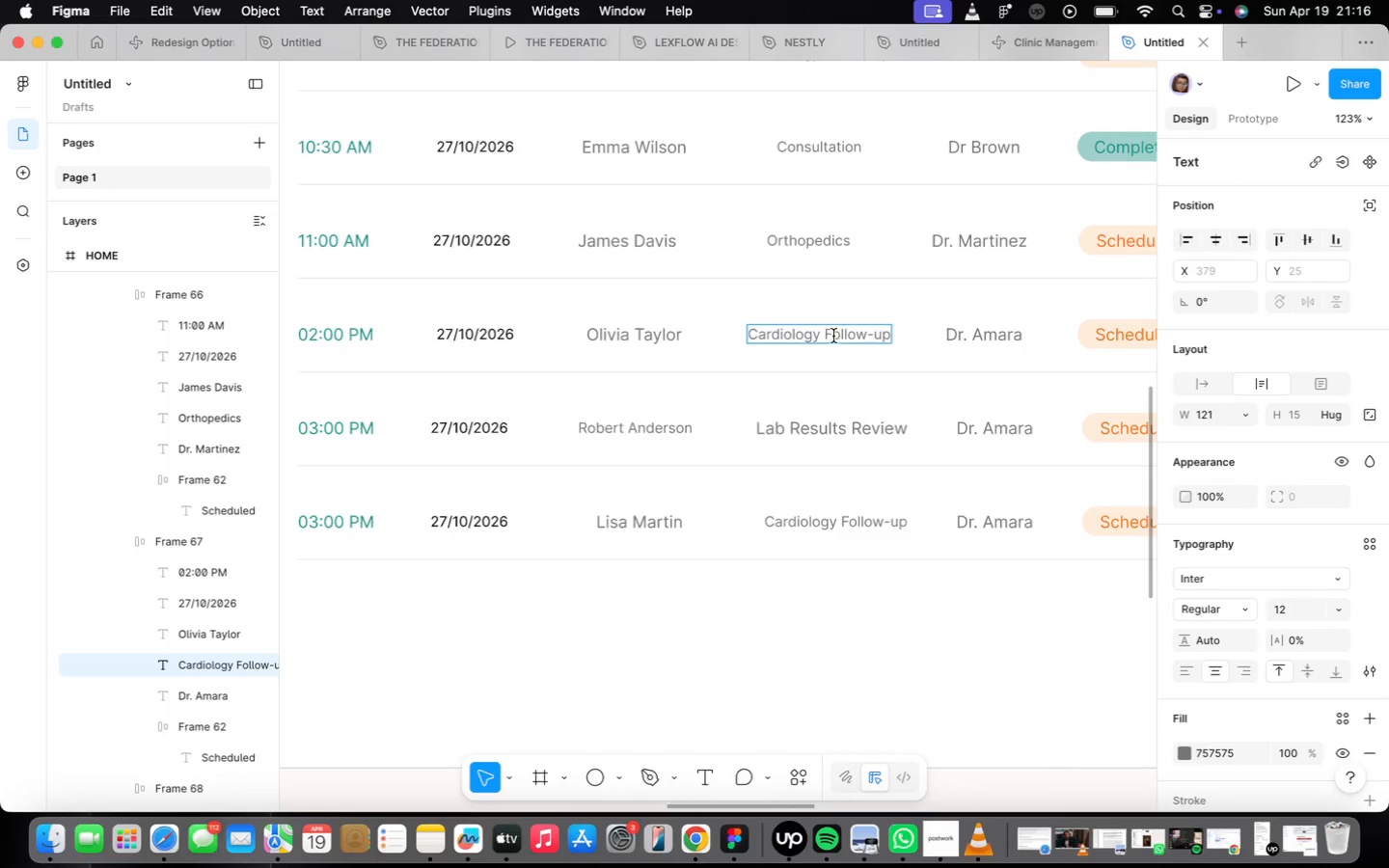 
double_click([833, 336])
 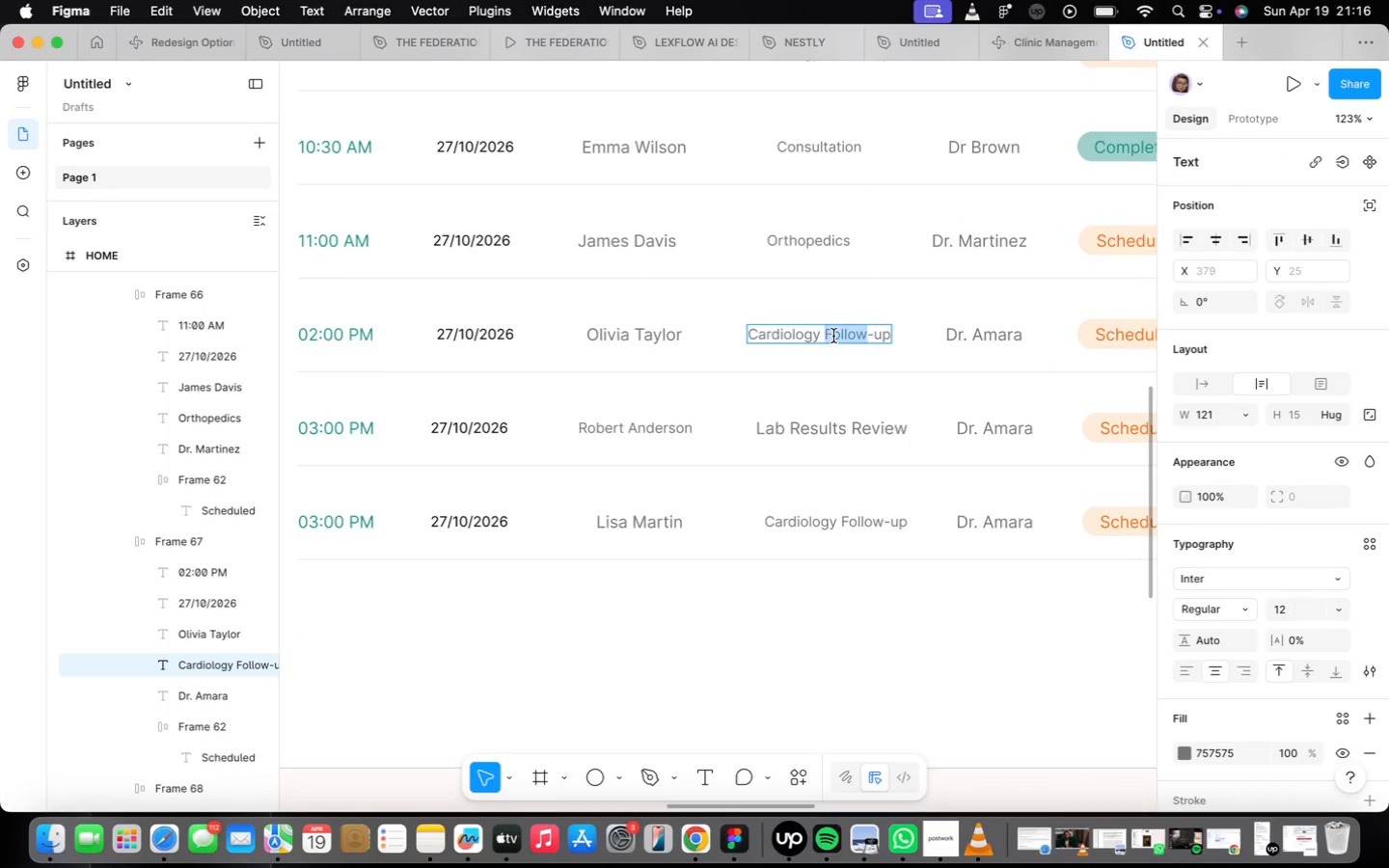 
triple_click([833, 336])
 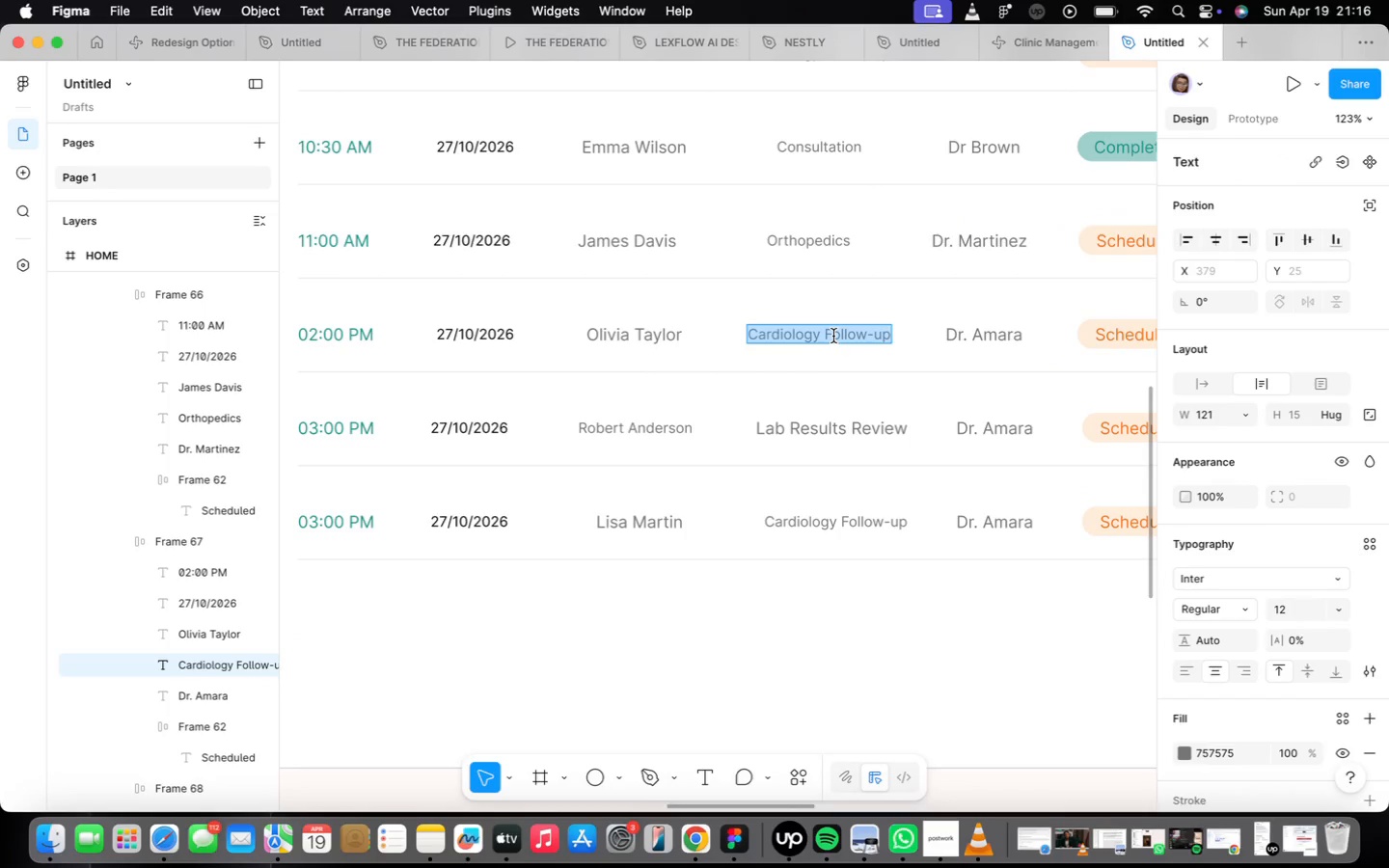 
triple_click([833, 336])
 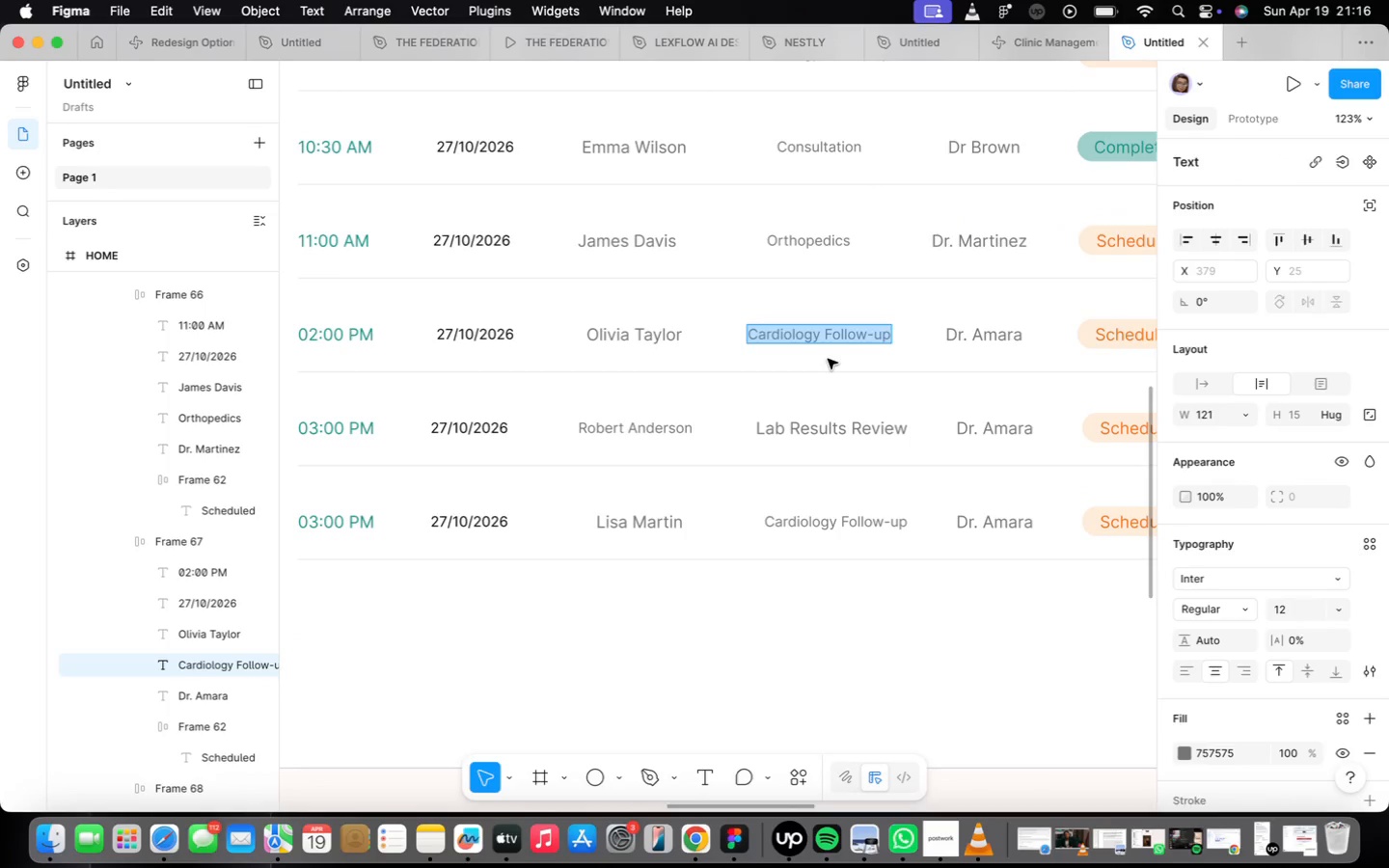 
left_click([828, 359])
 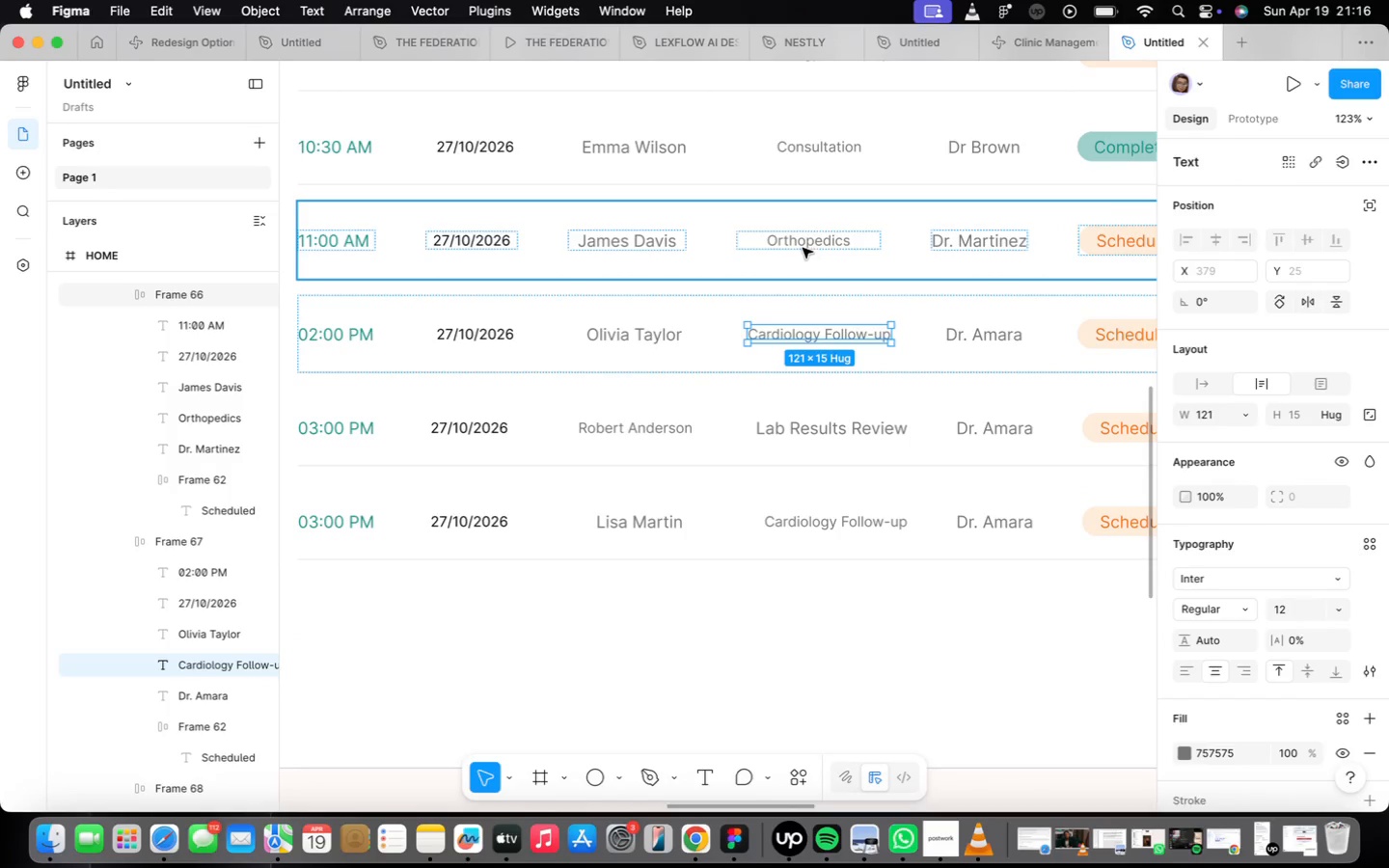 
double_click([803, 235])
 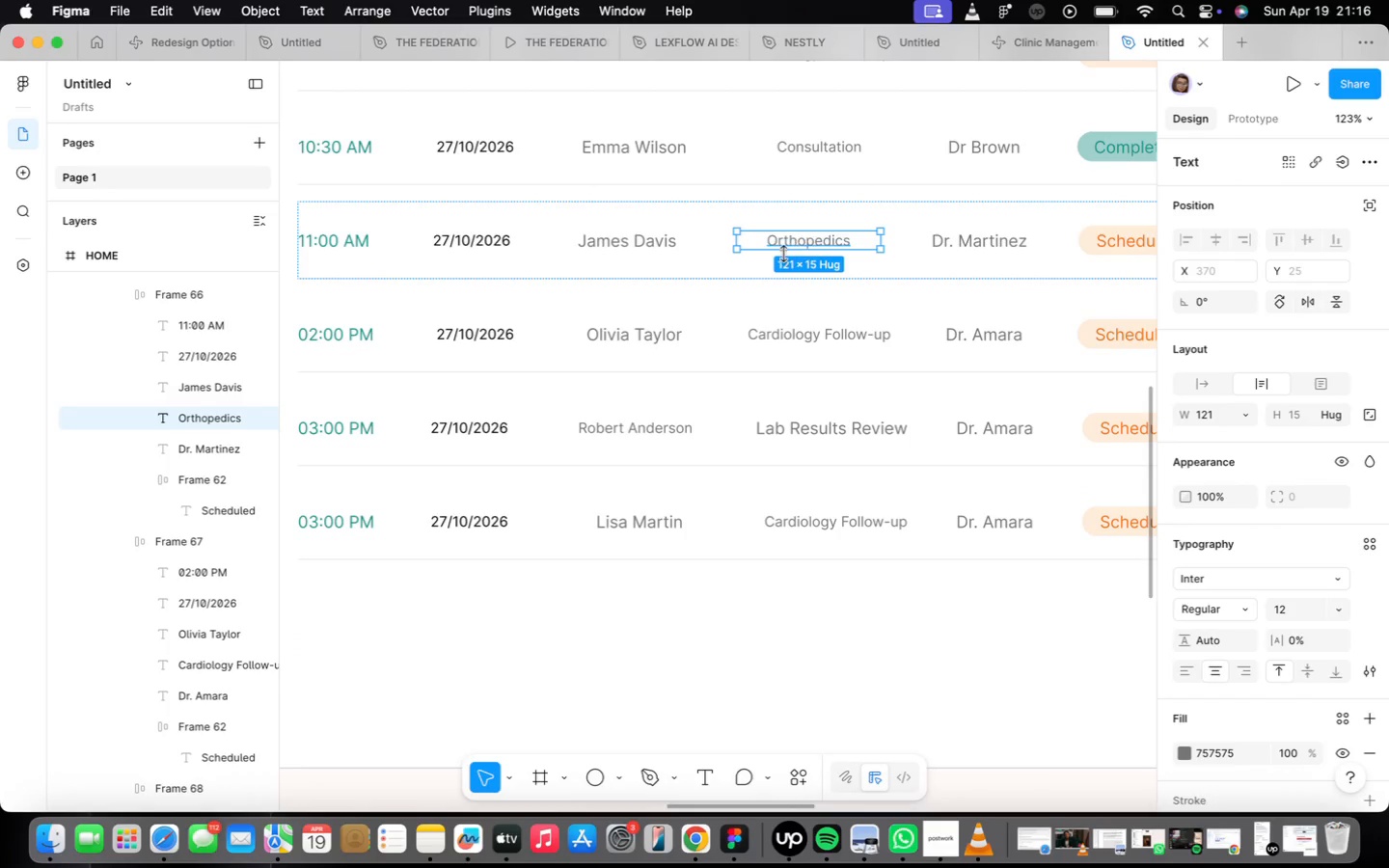 
scroll: coordinate [781, 273], scroll_direction: down, amount: 6.0
 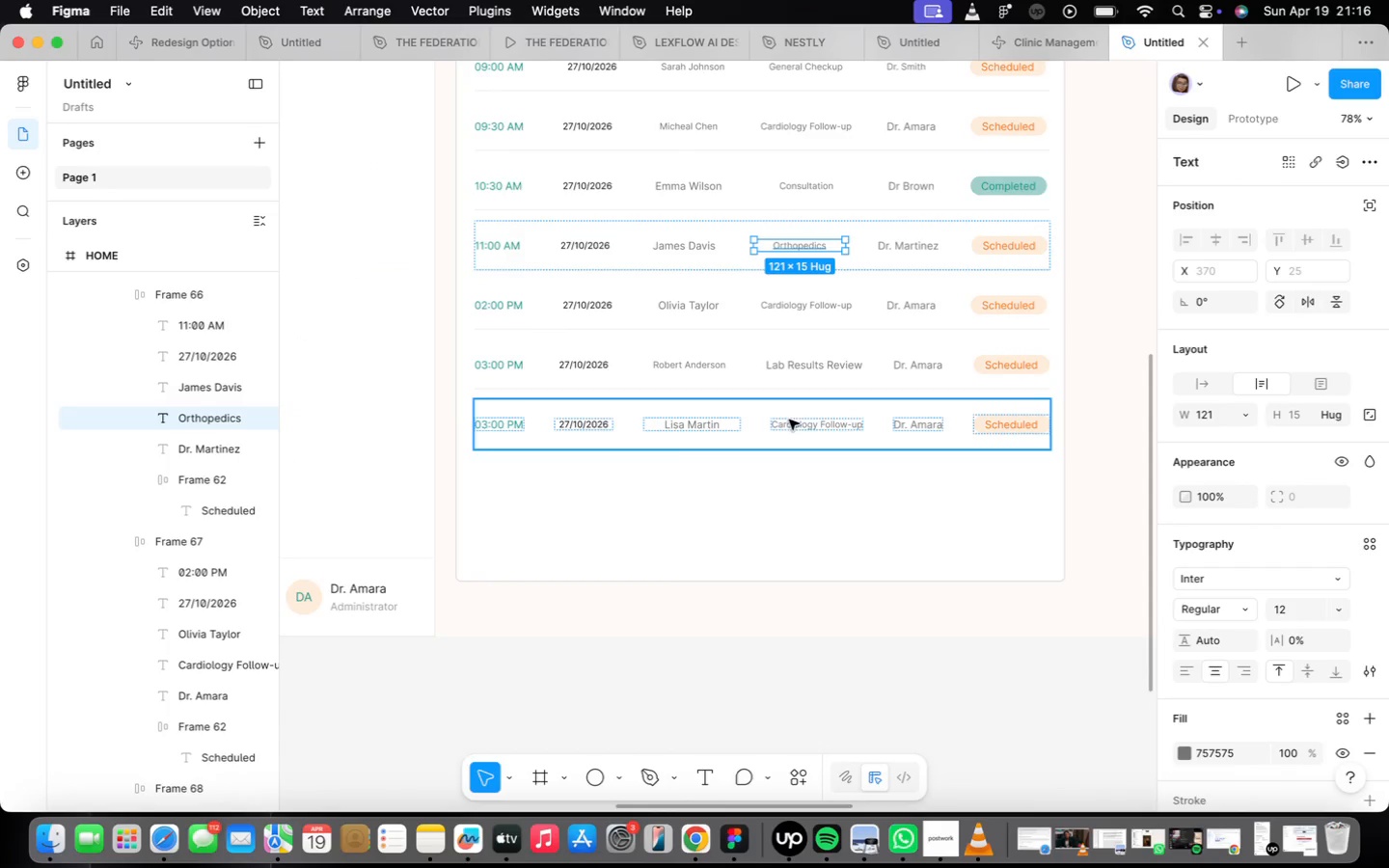 
left_click([788, 406])
 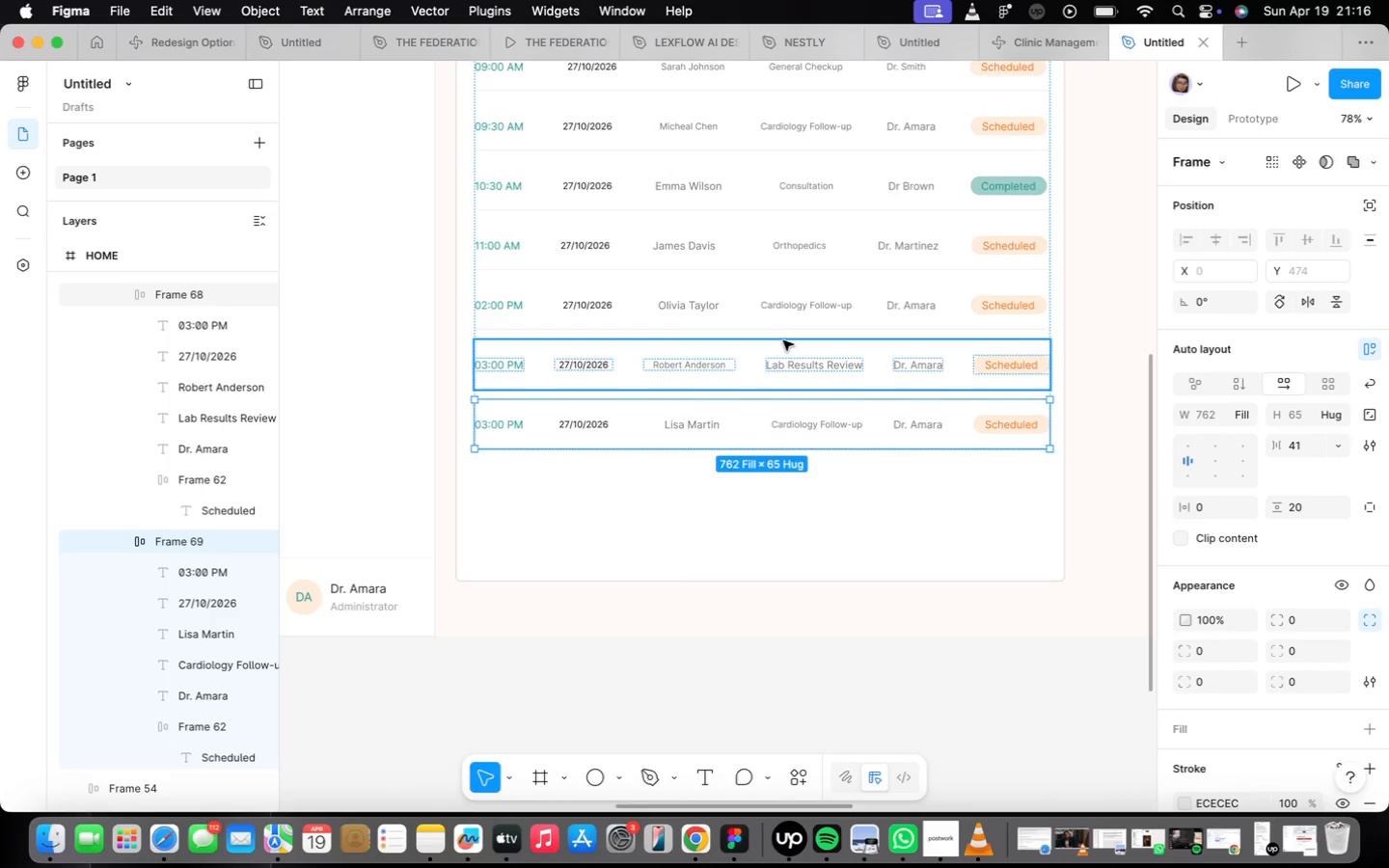 
left_click([798, 310])
 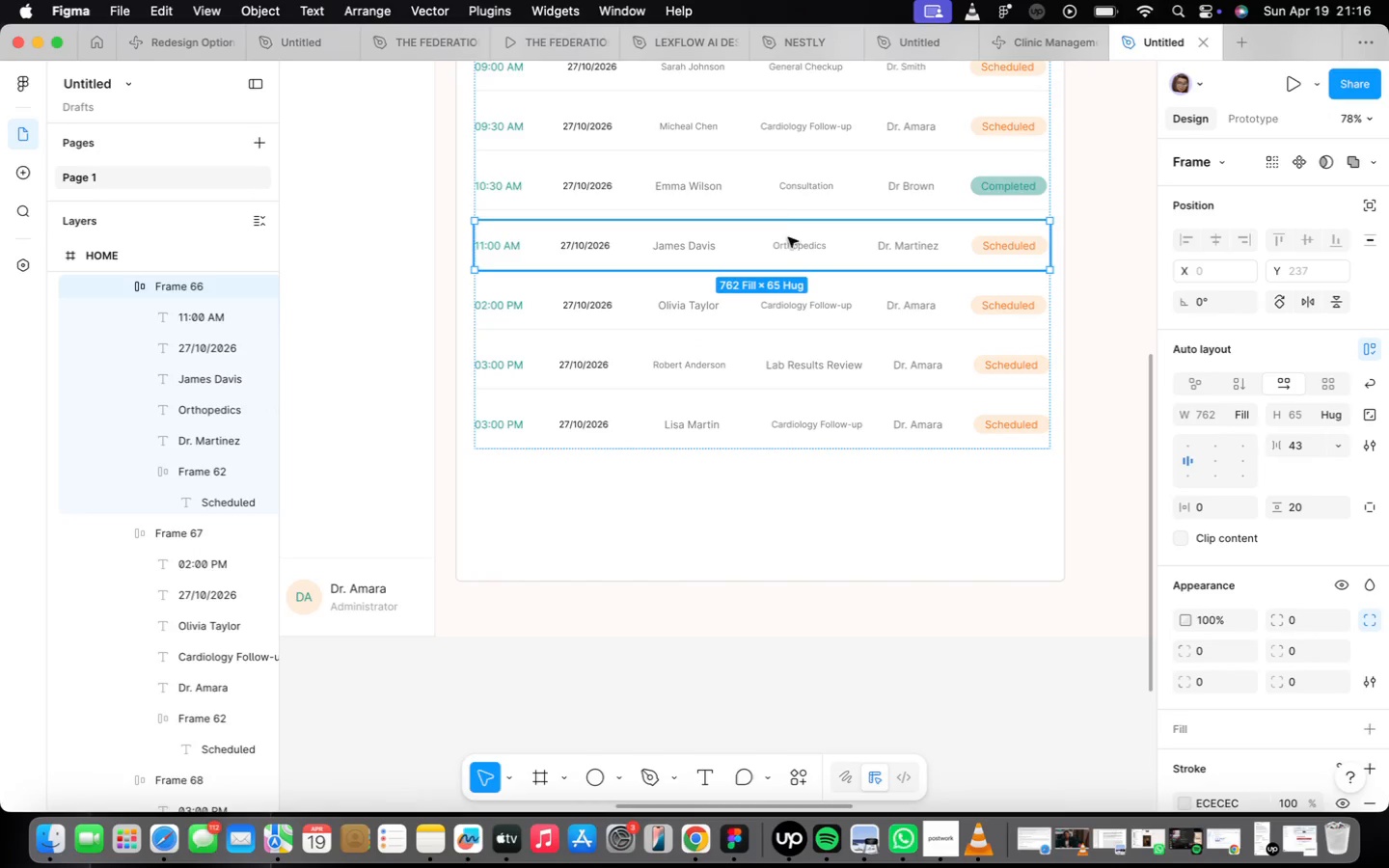 
double_click([779, 194])
 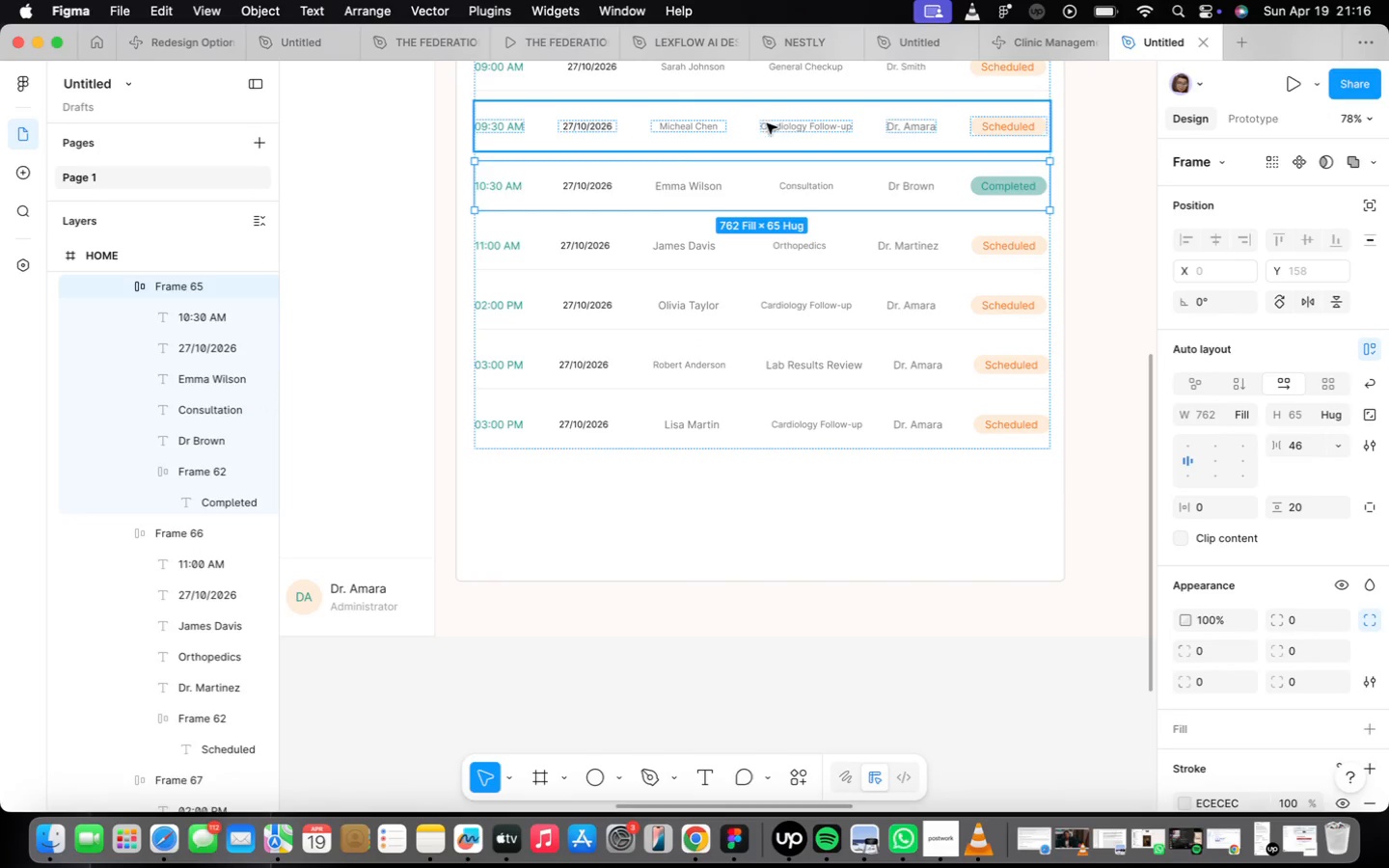 
left_click([767, 123])
 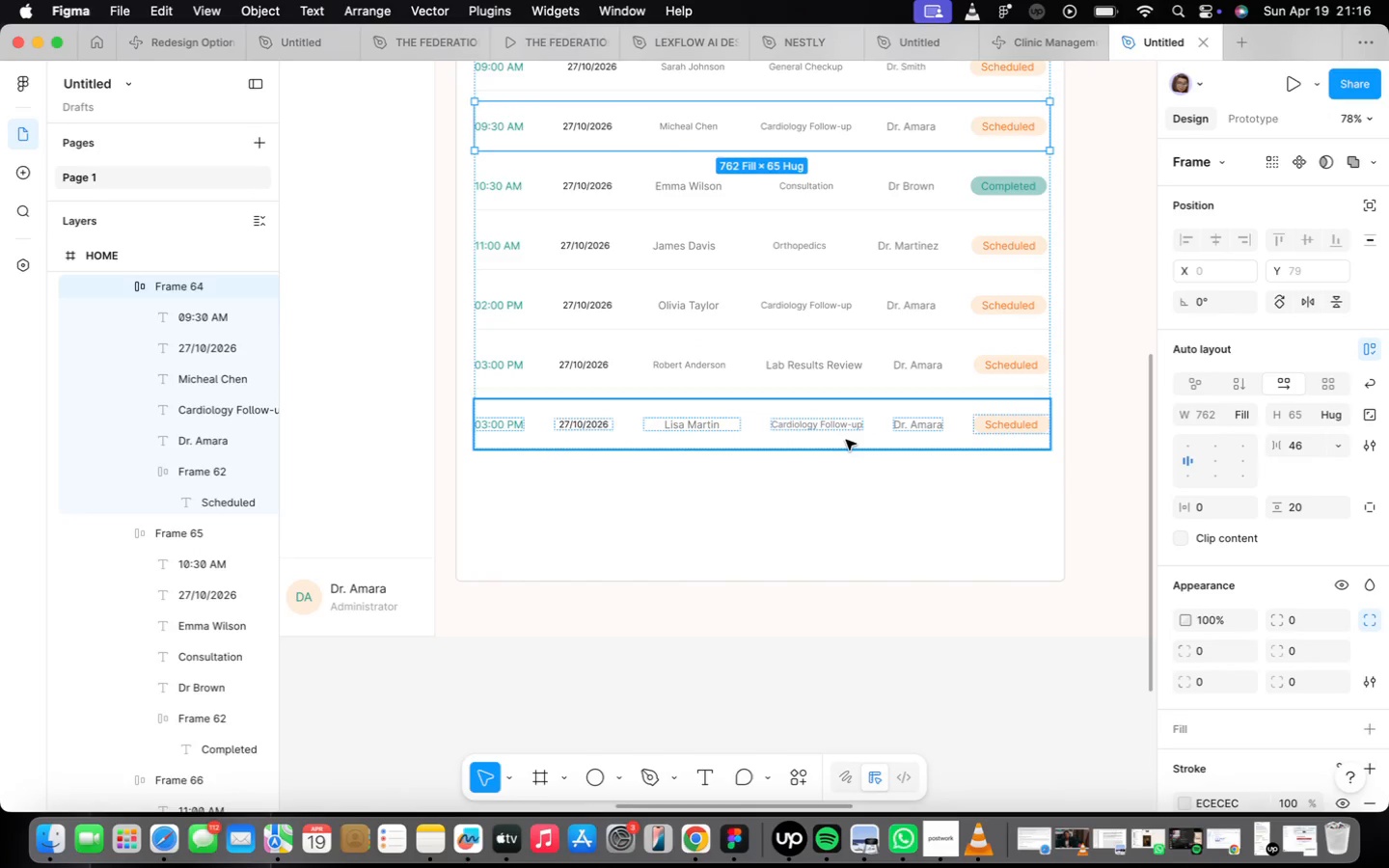 
left_click([845, 433])
 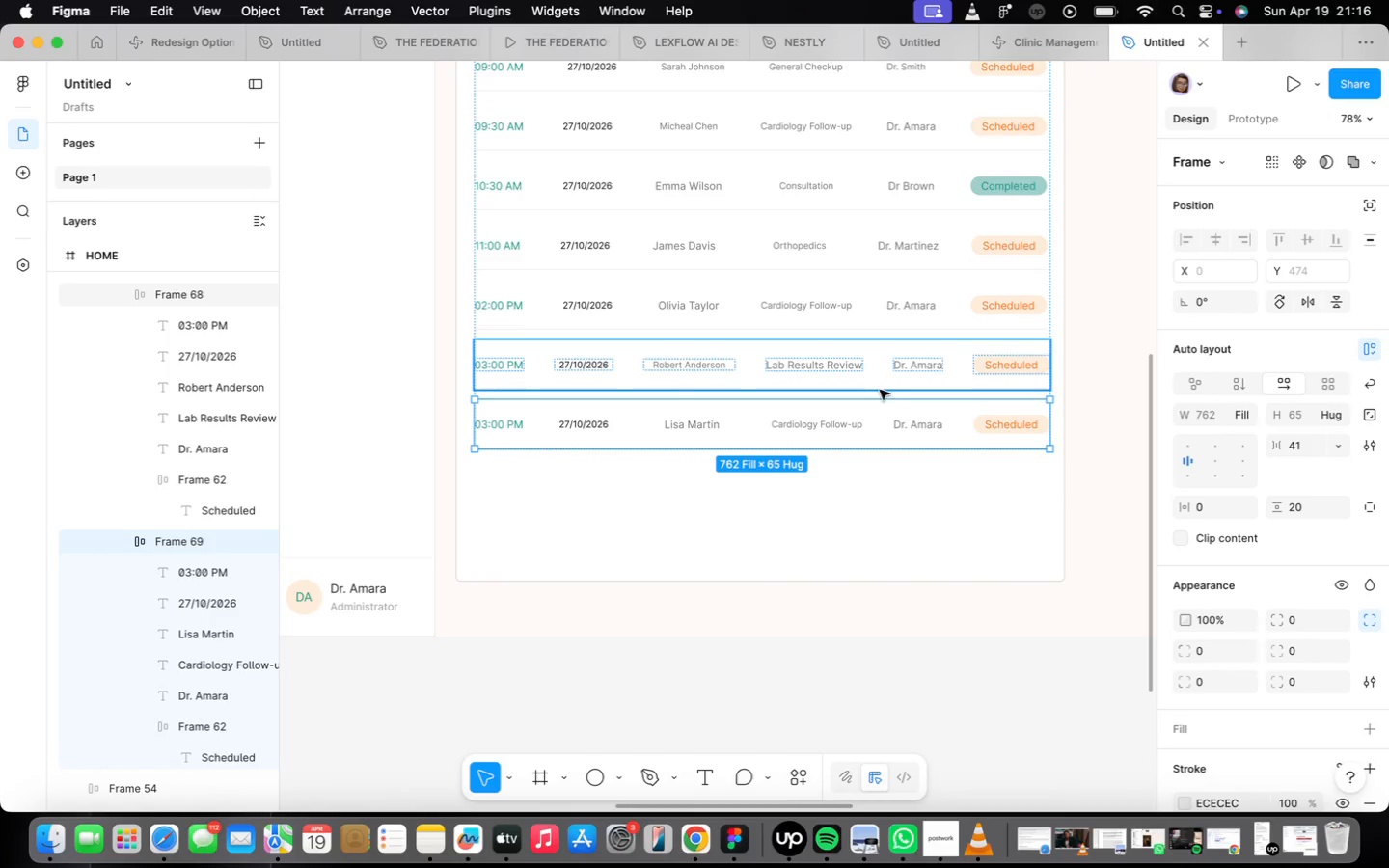 
left_click([875, 372])
 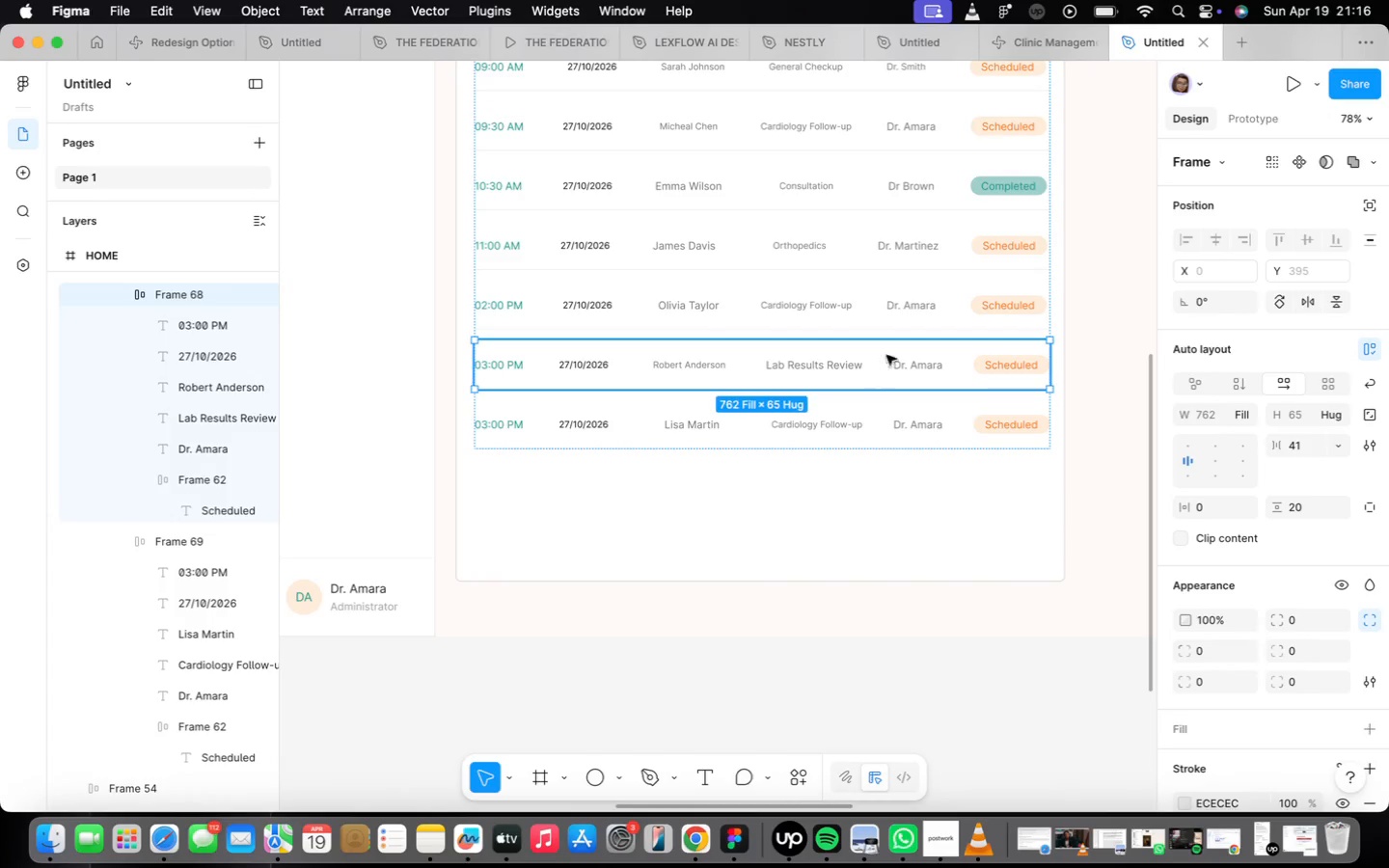 
mouse_move([884, 288])
 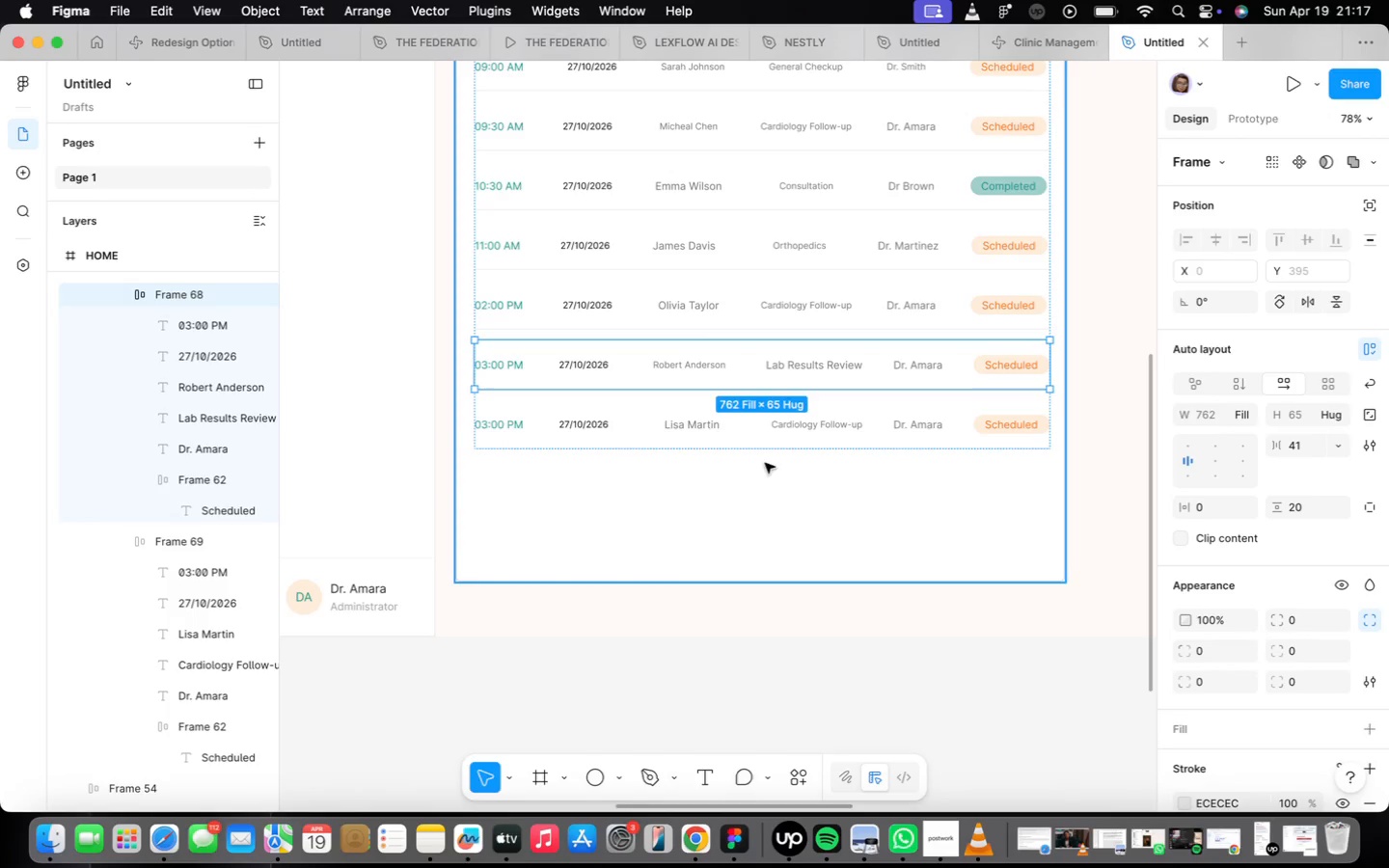 
left_click([847, 294])
 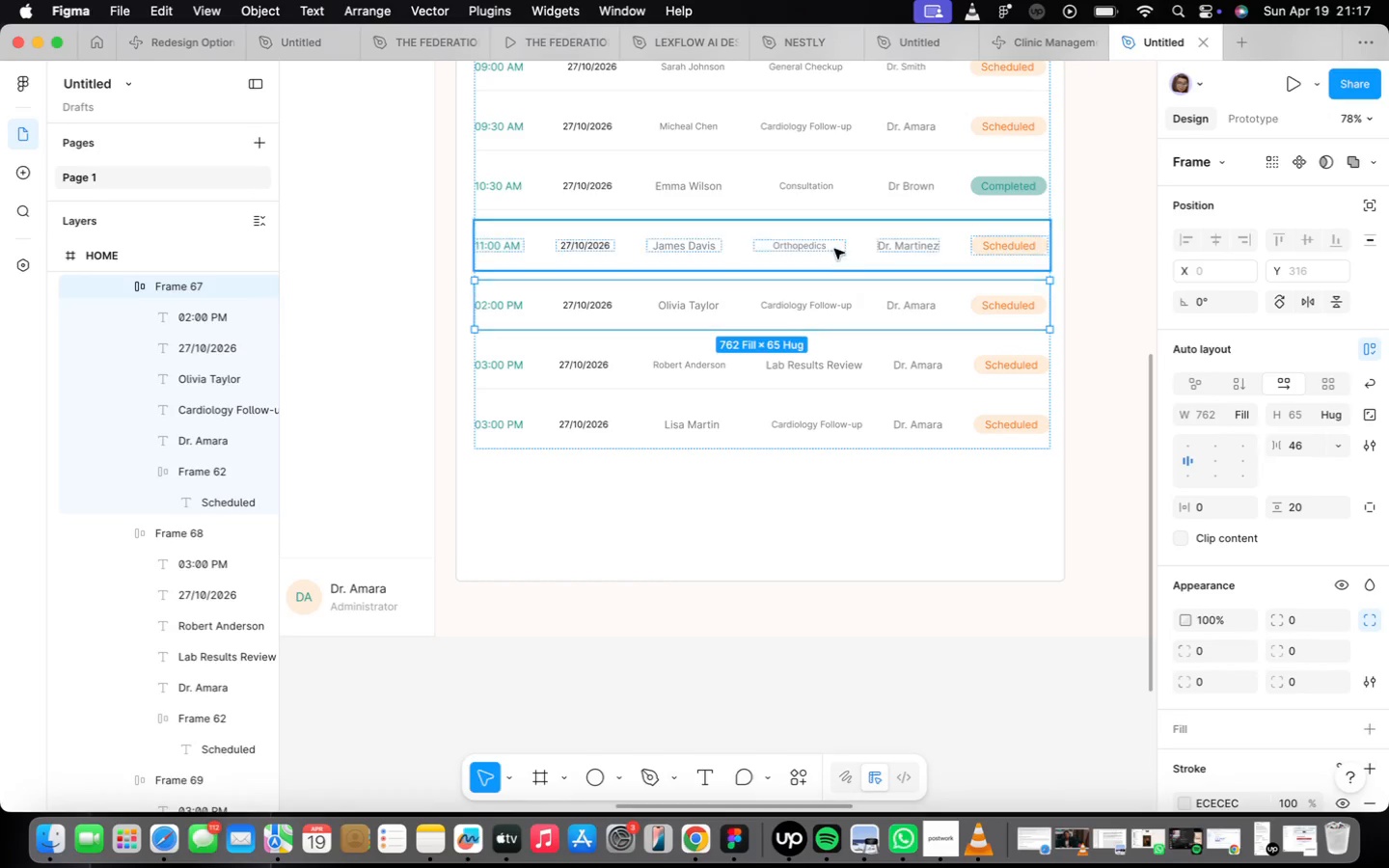 
left_click([834, 249])
 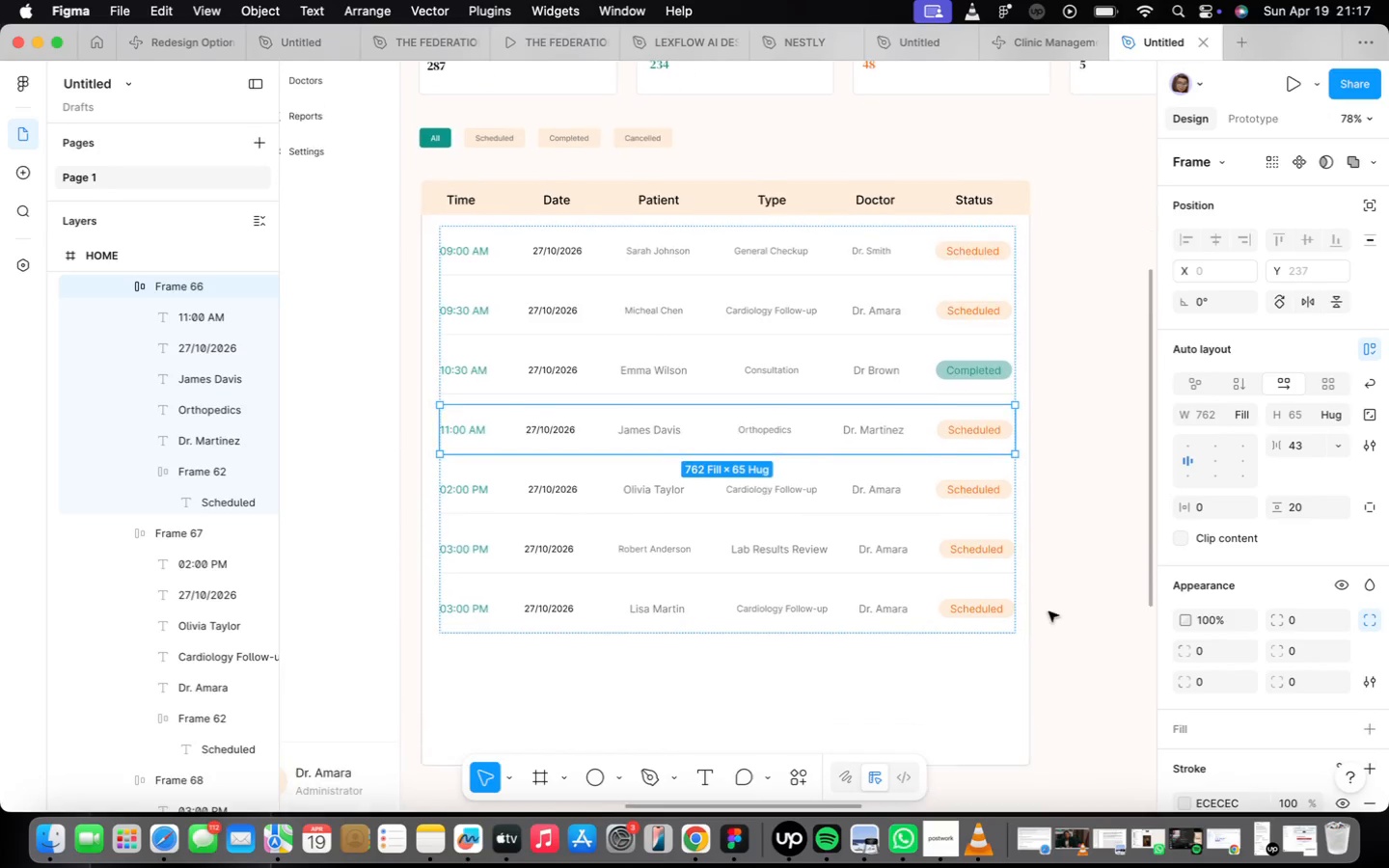 
left_click([883, 364])
 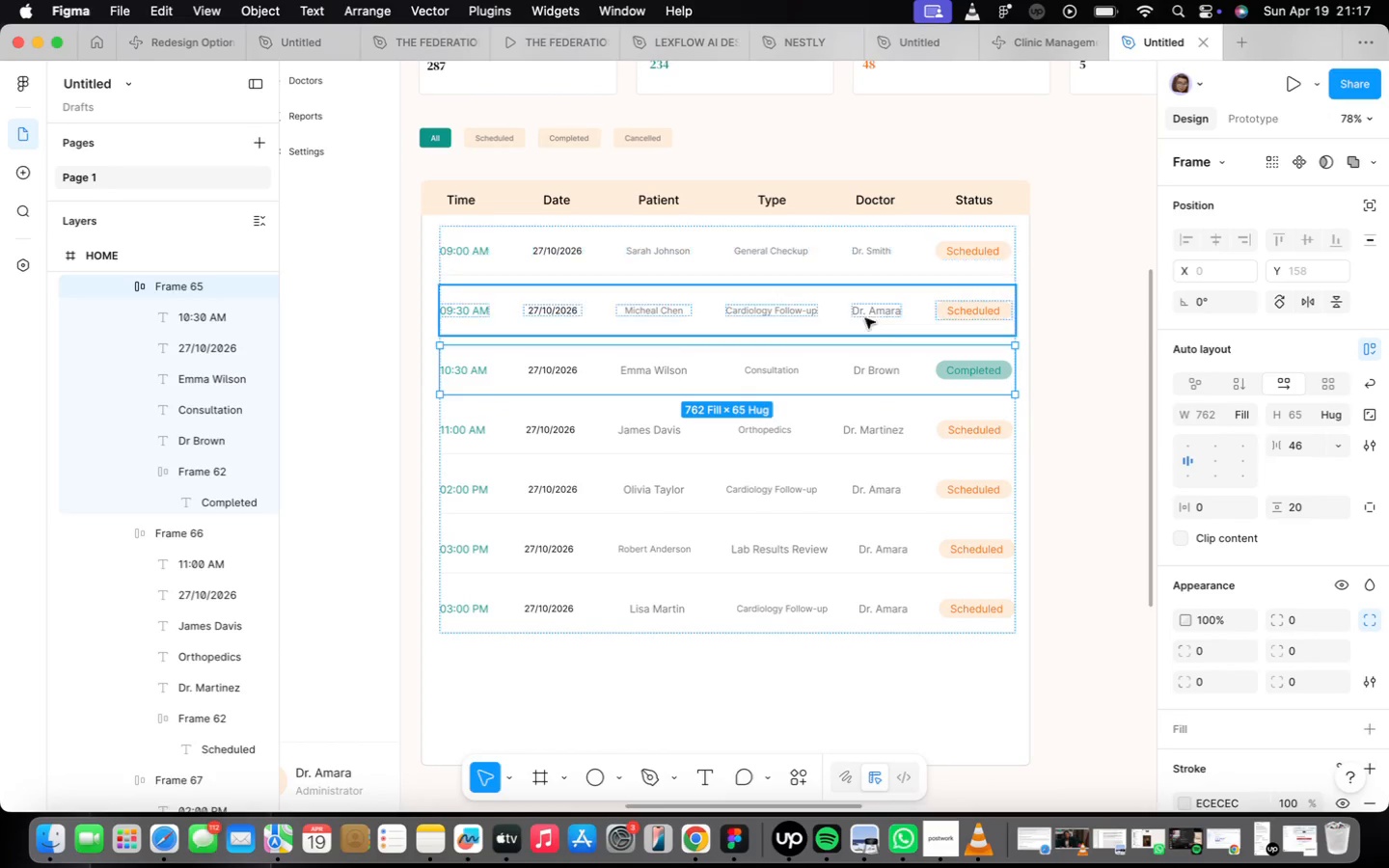 
left_click([862, 331])
 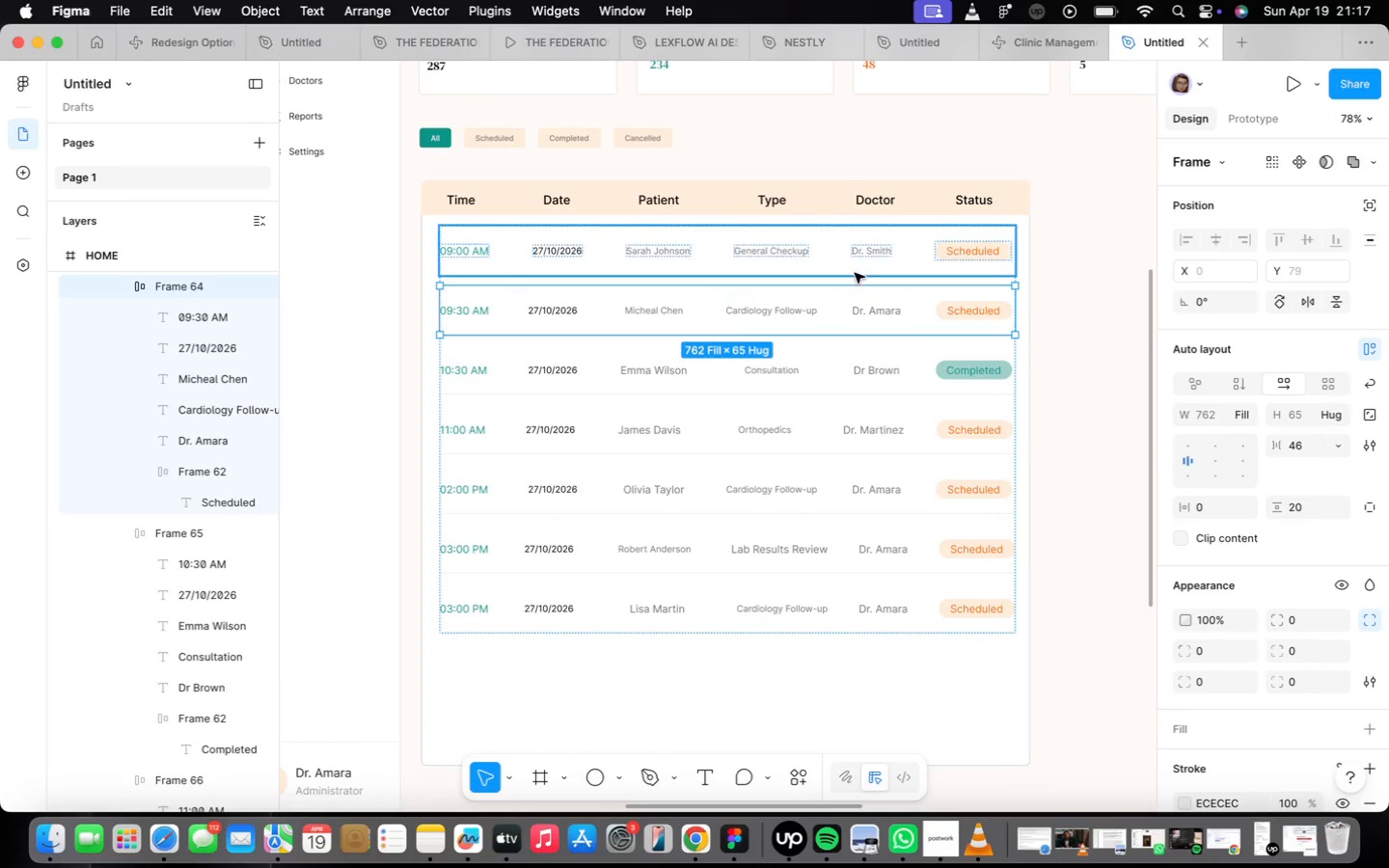 
left_click([852, 262])
 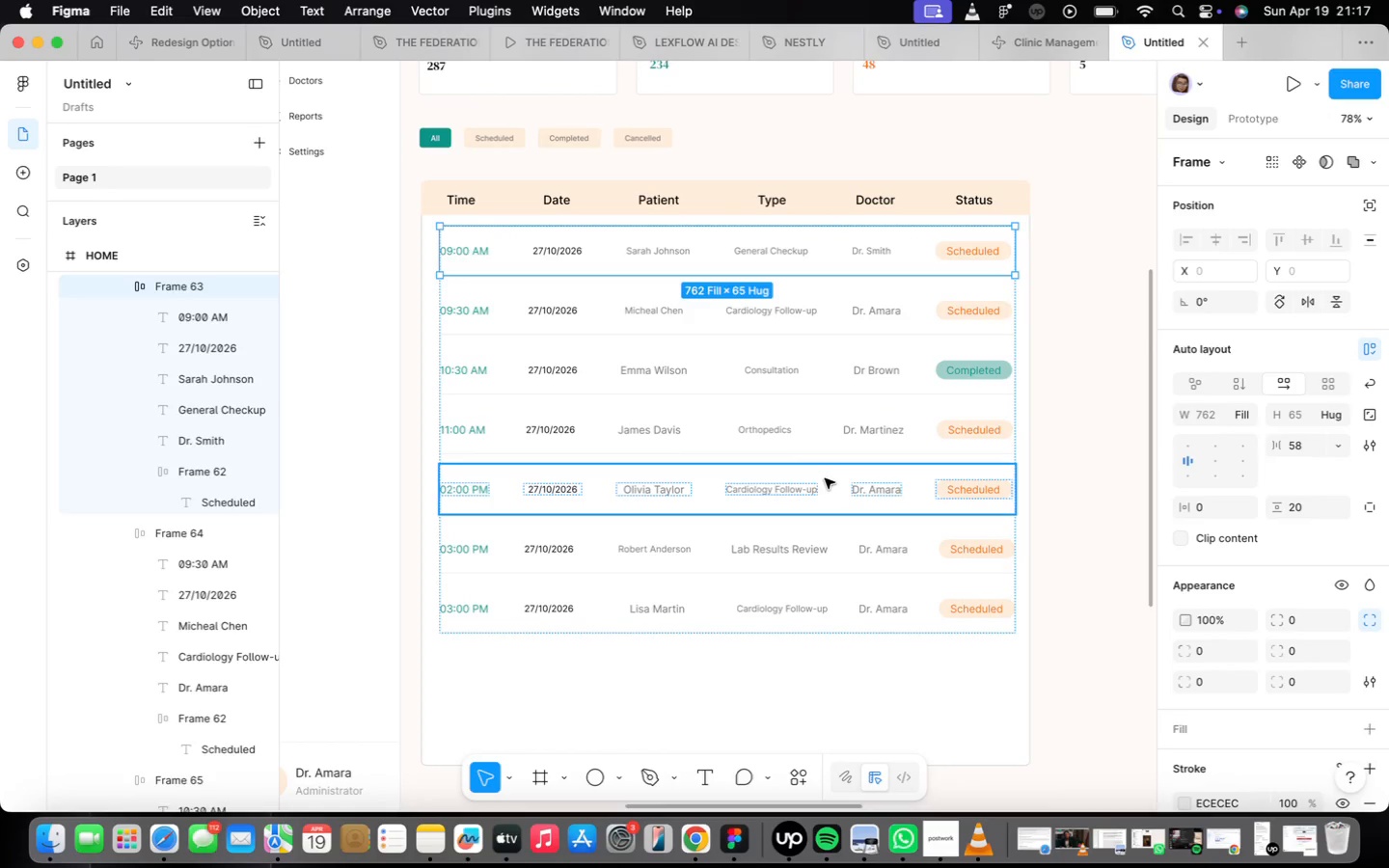 
left_click([824, 475])
 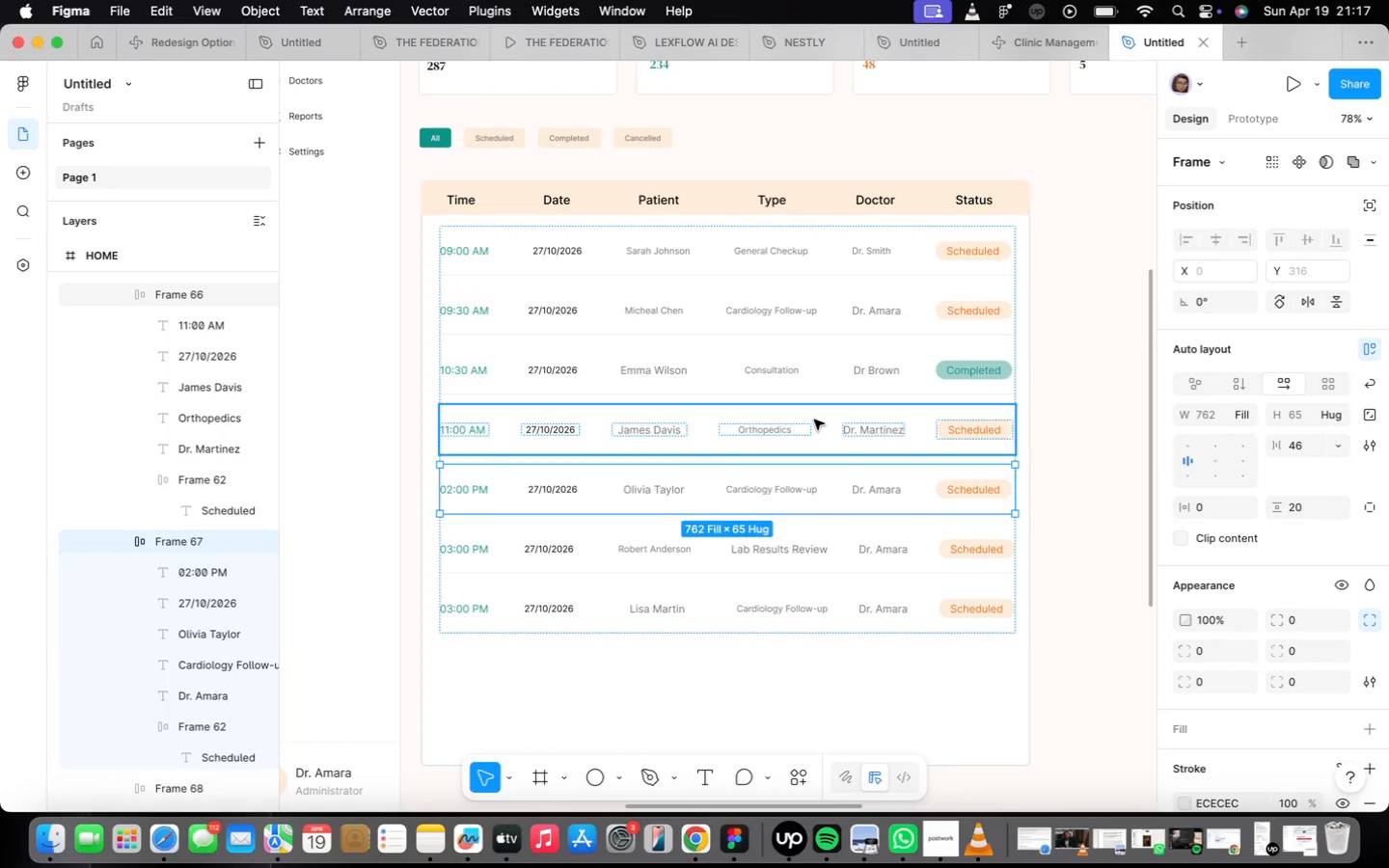 
left_click([814, 420])
 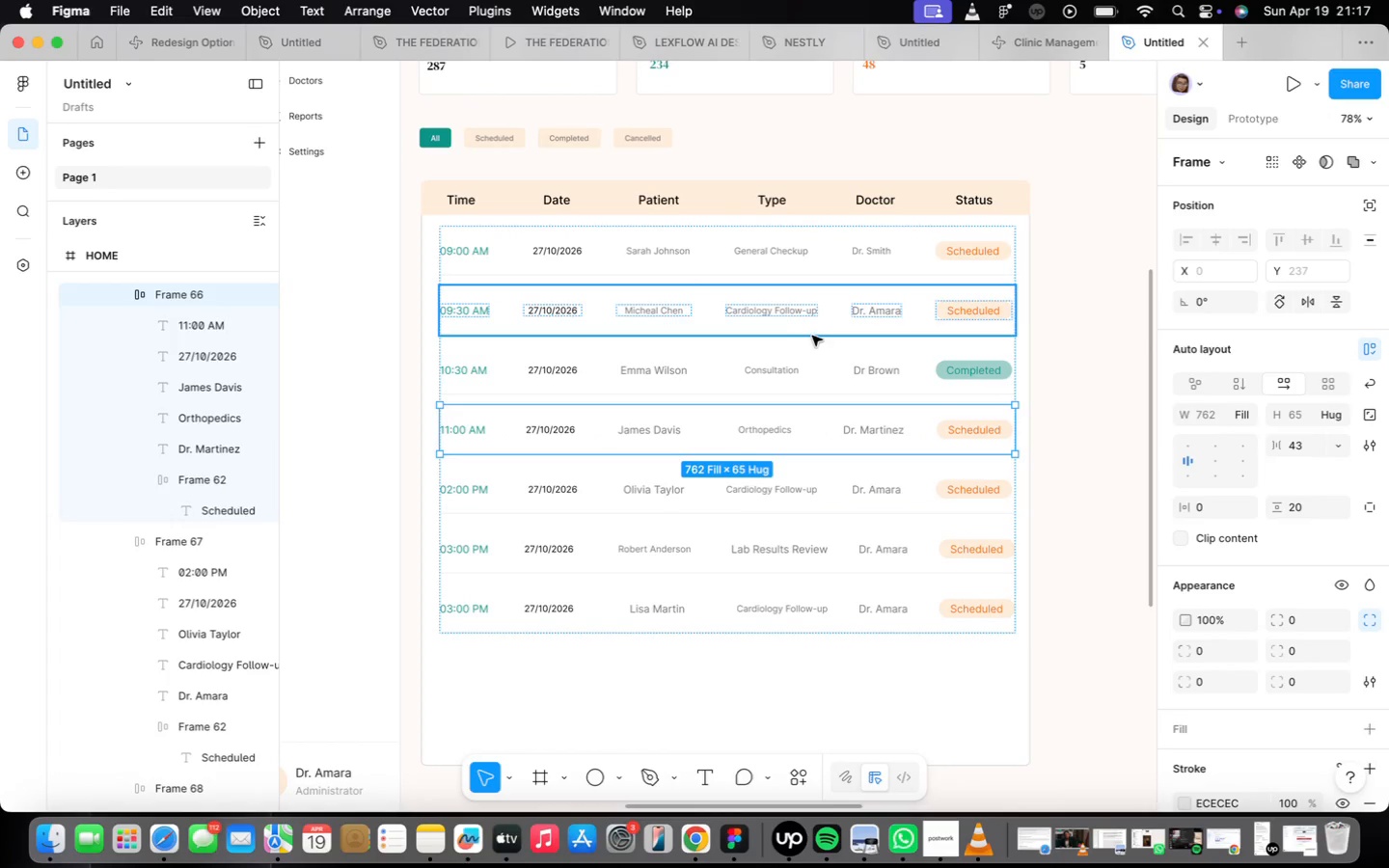 
left_click([812, 336])
 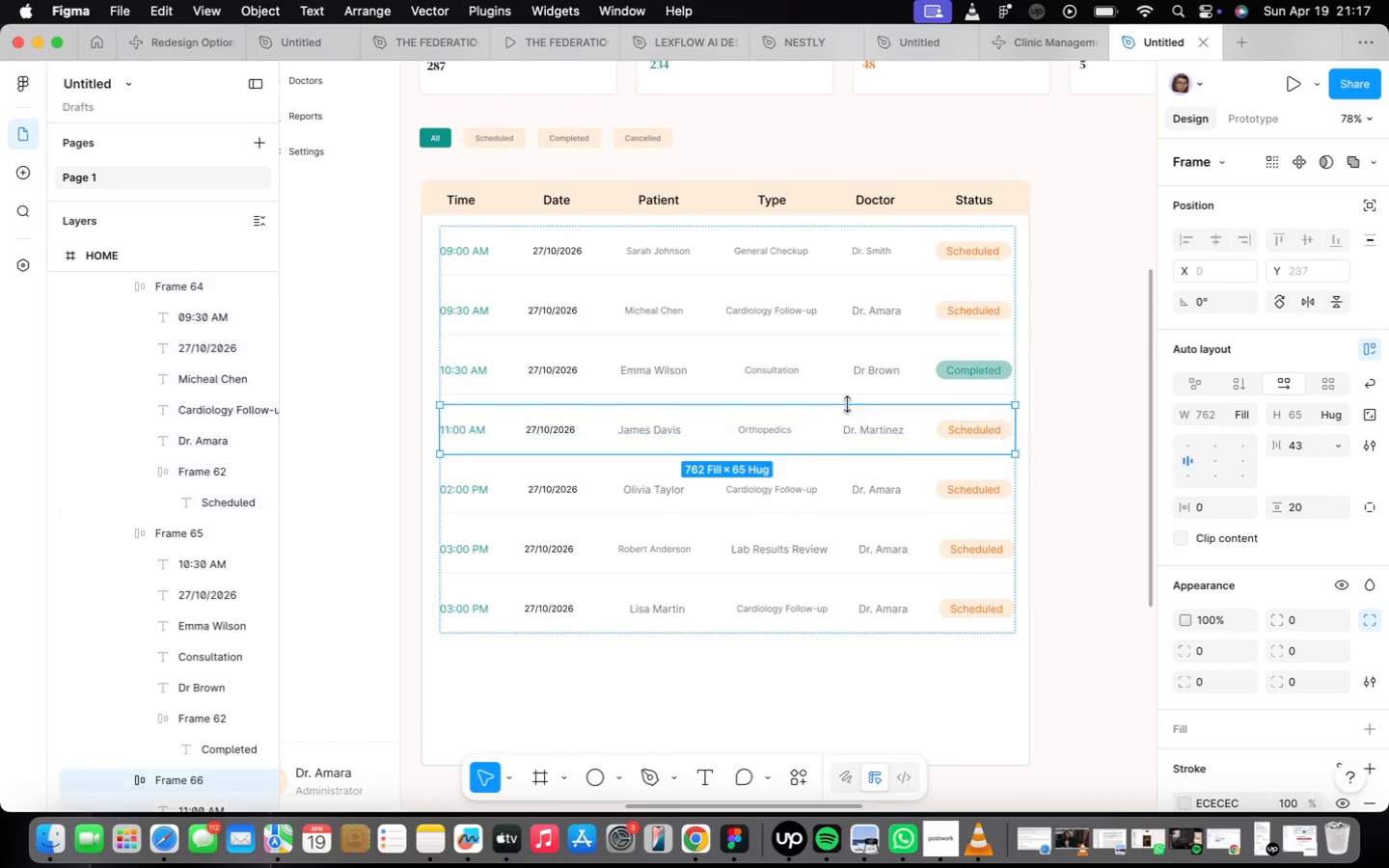 
double_click([848, 380])
 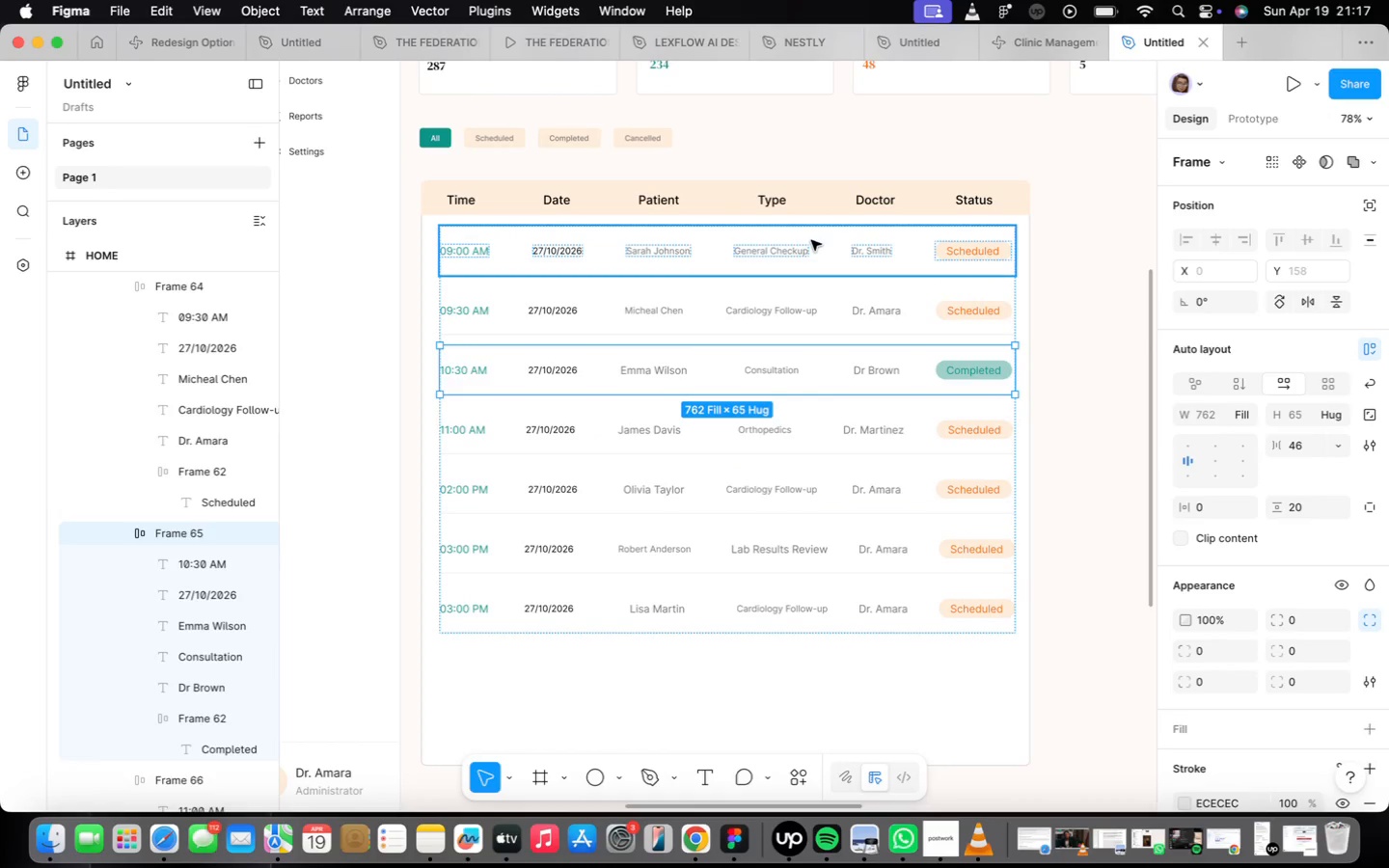 
left_click([811, 241])
 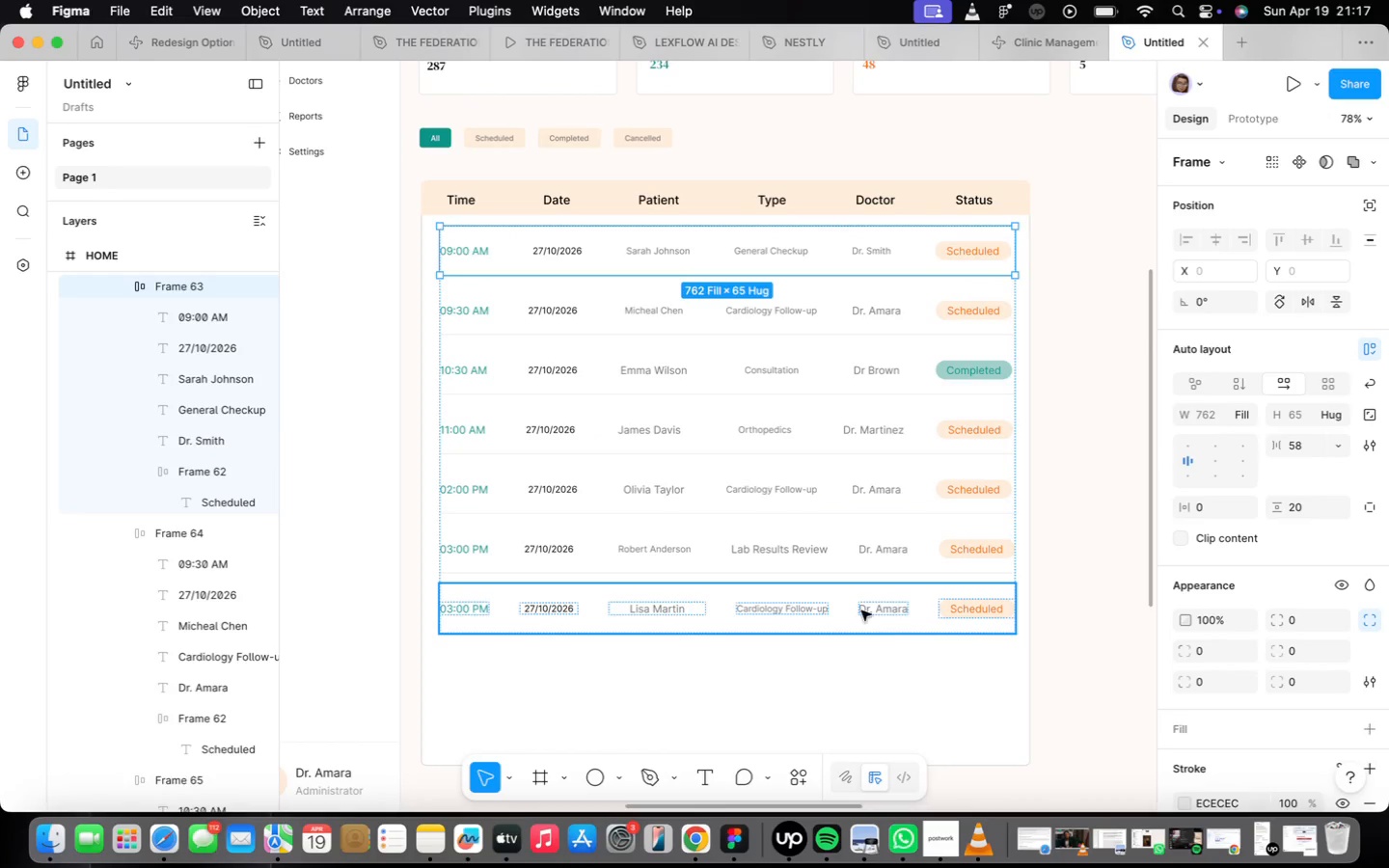 
left_click([863, 607])
 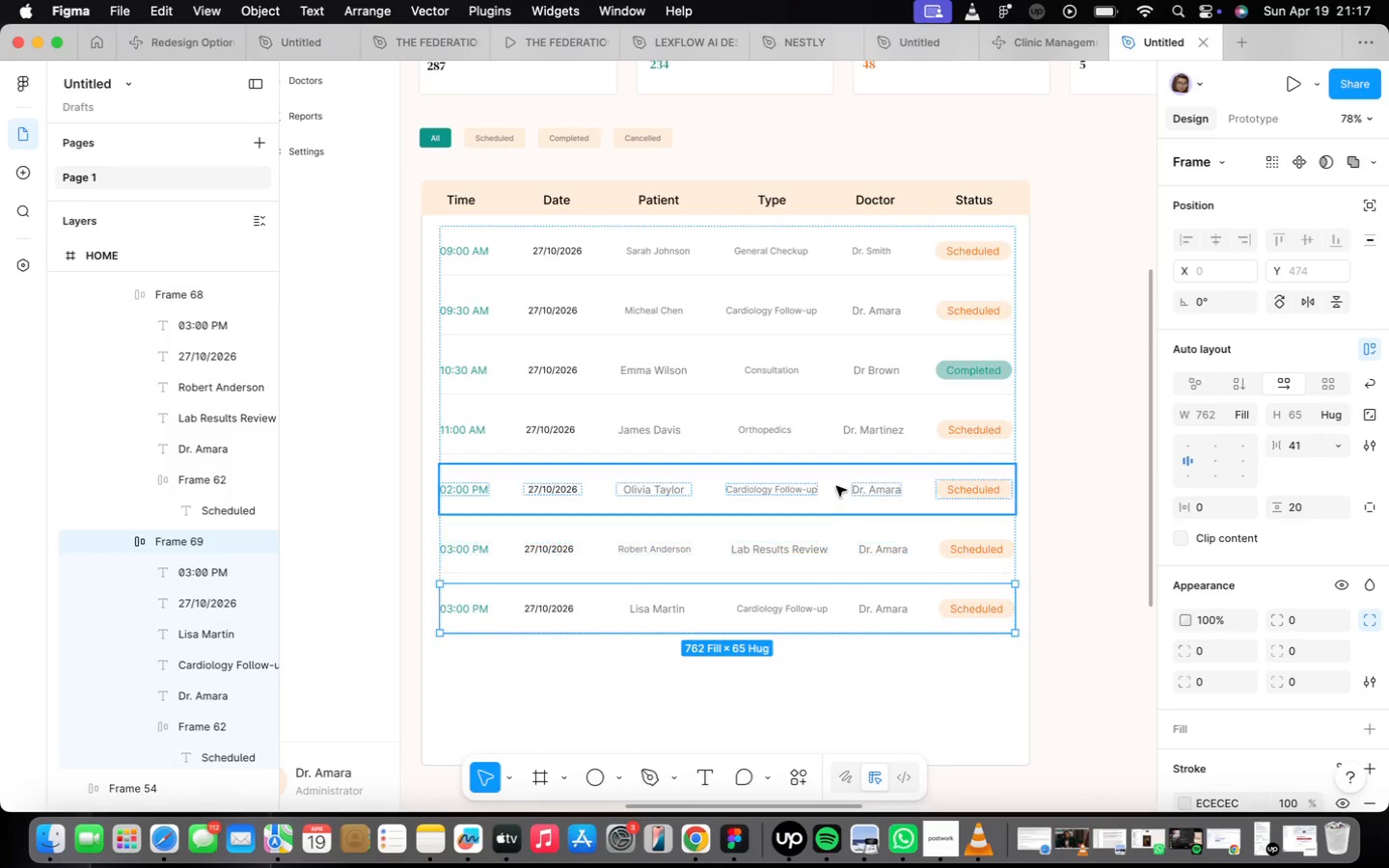 
left_click([836, 486])
 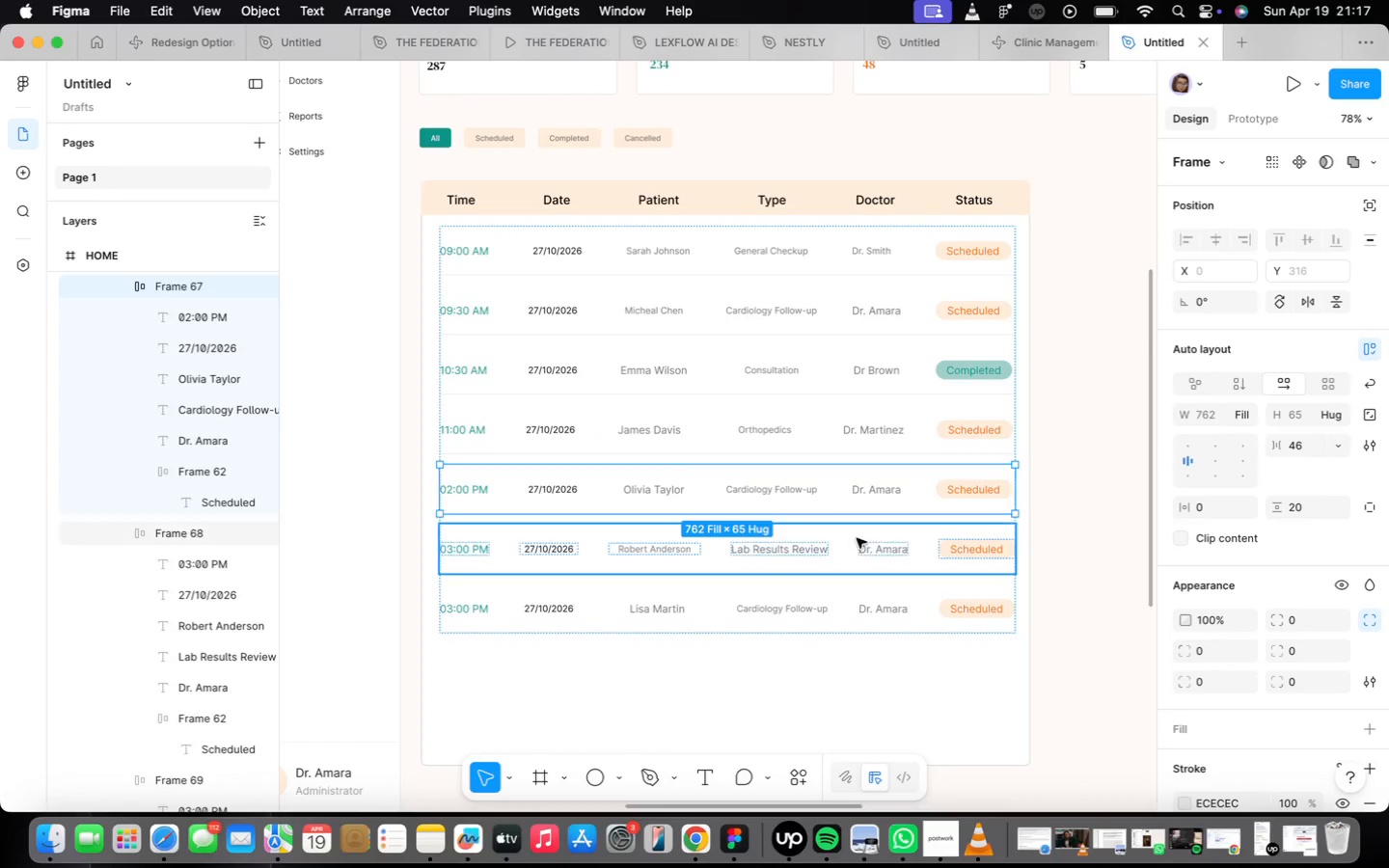 
mouse_move([847, 524])
 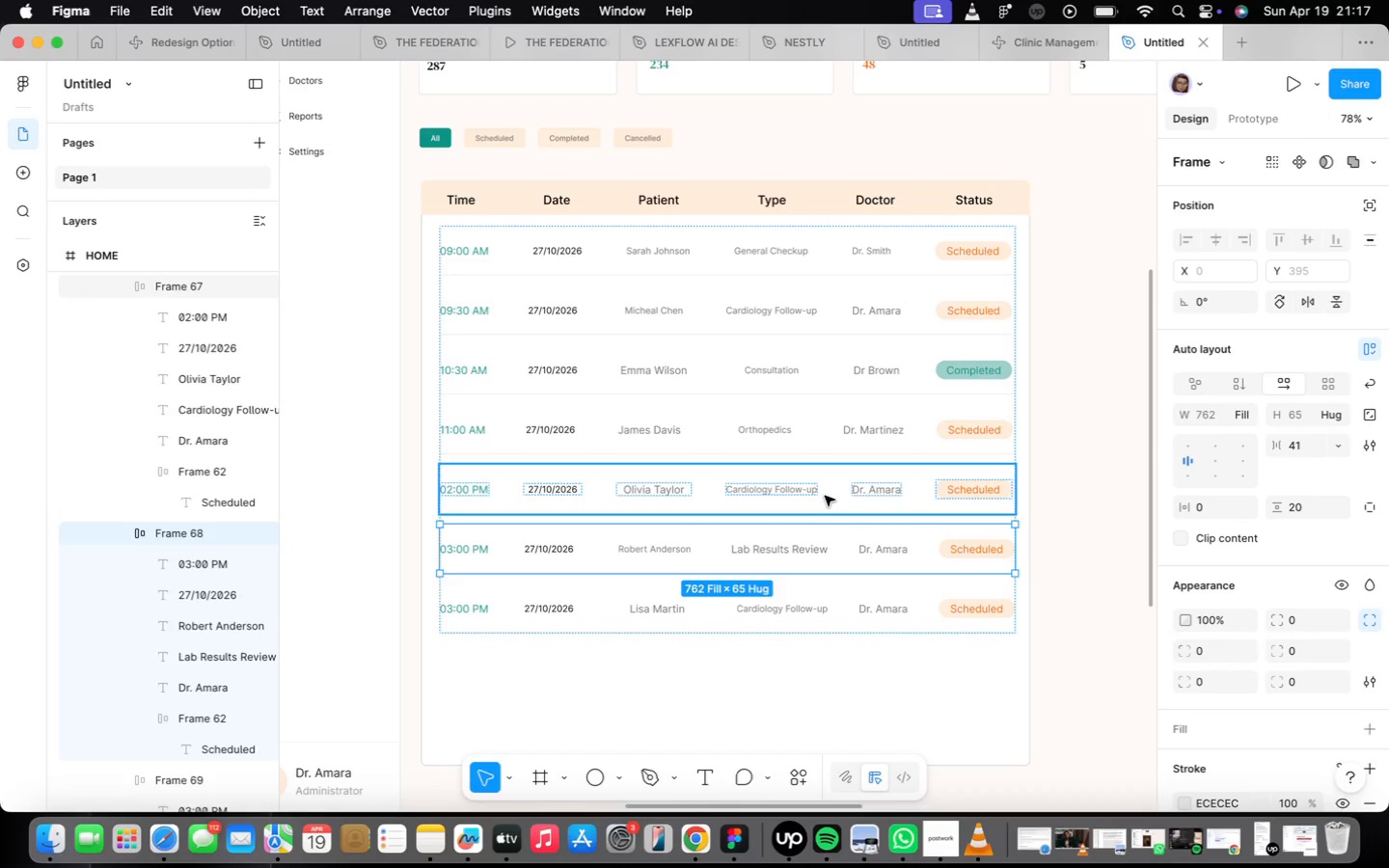 
left_click([825, 496])
 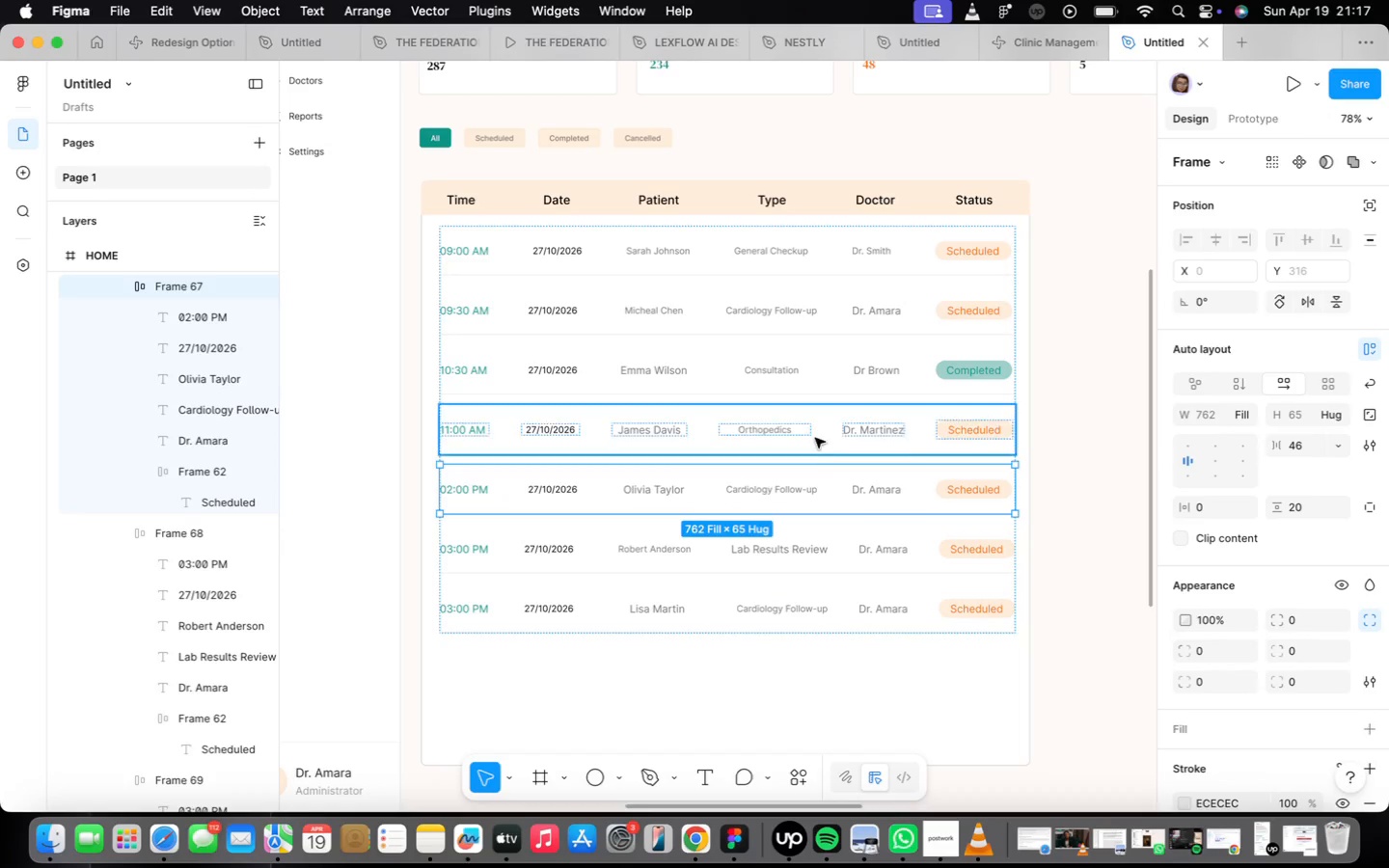 
left_click([812, 435])
 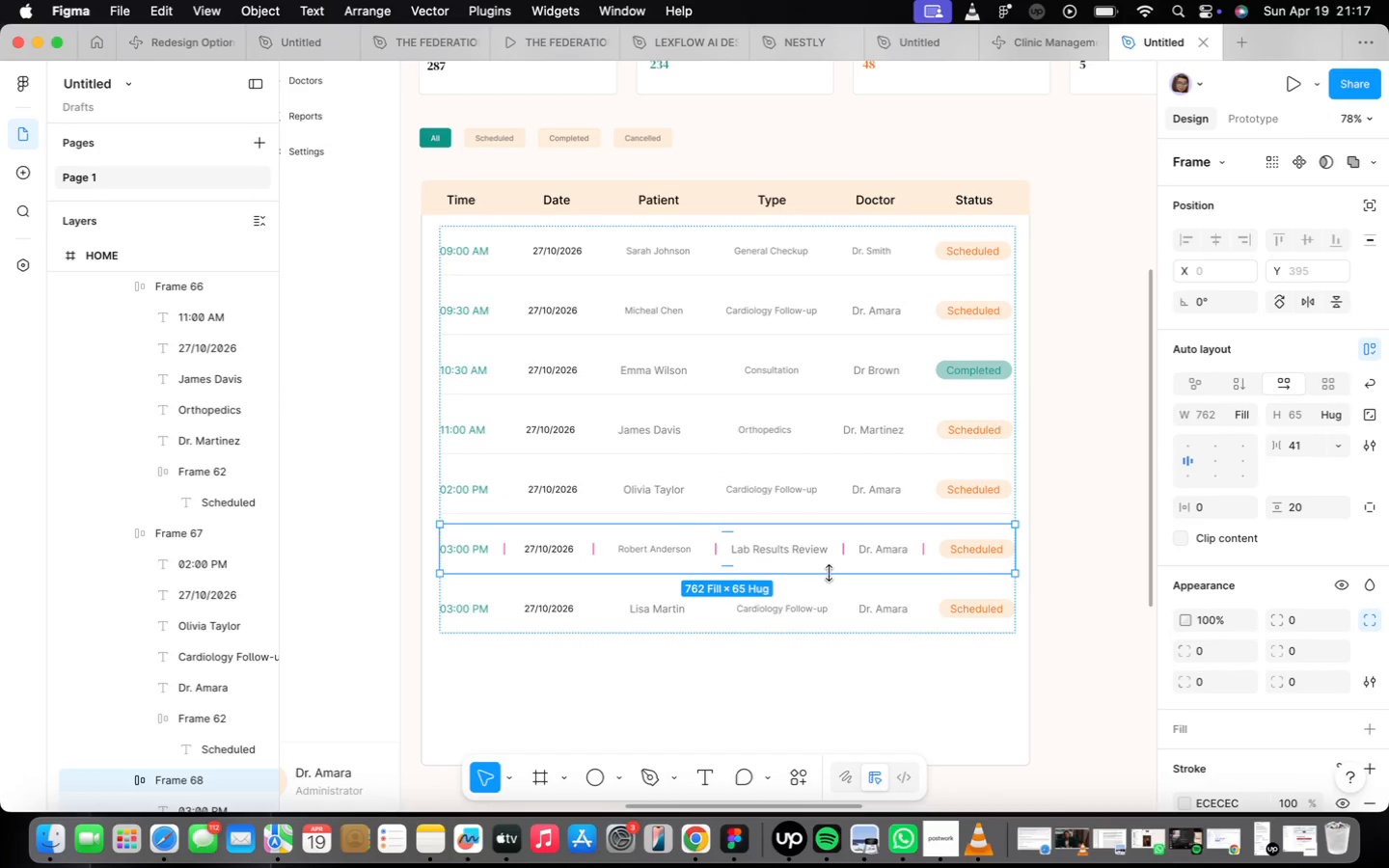 
left_click([829, 593])
 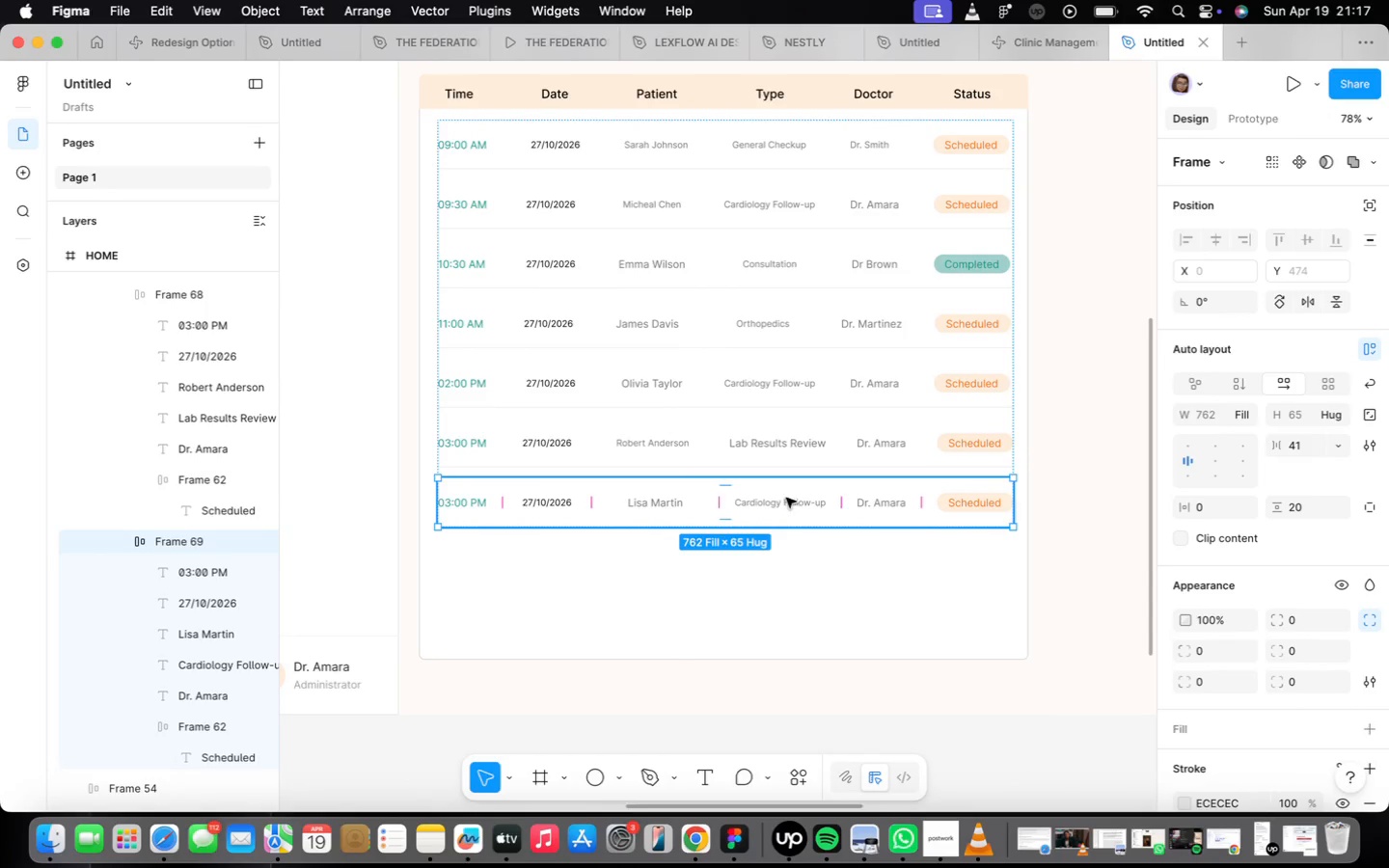 
key(Meta+CommandLeft)
 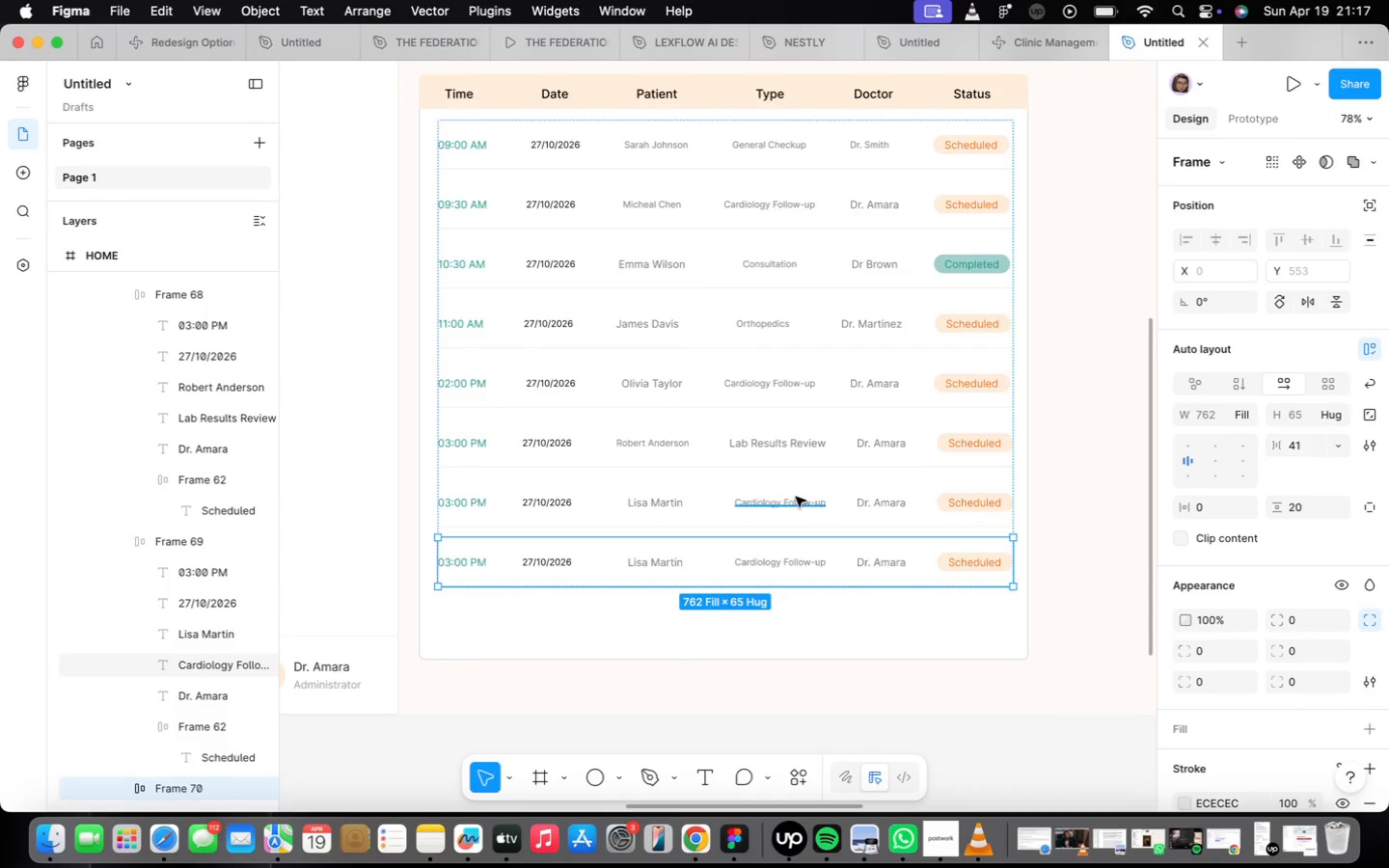 
key(Meta+D)
 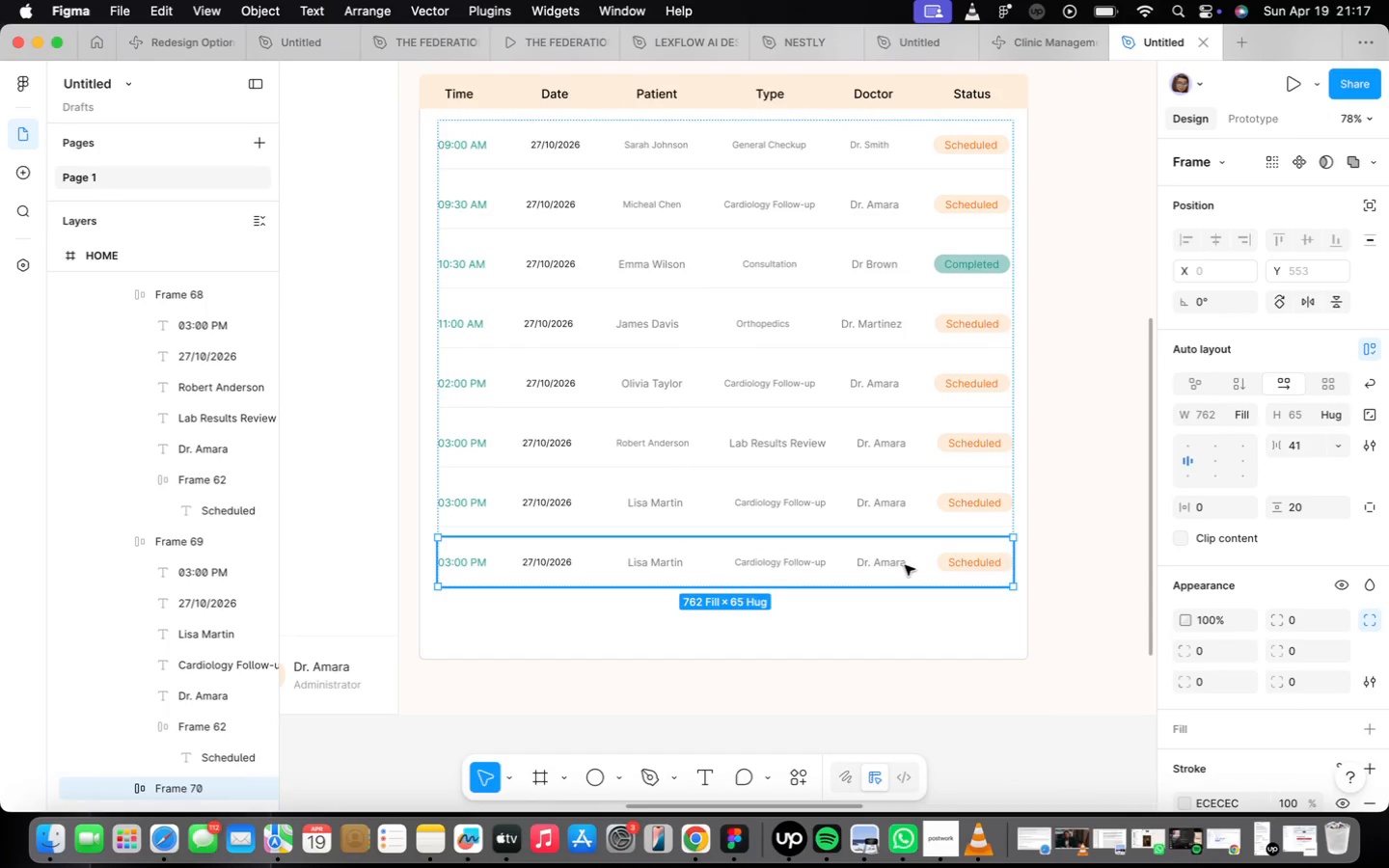 
wait(5.3)
 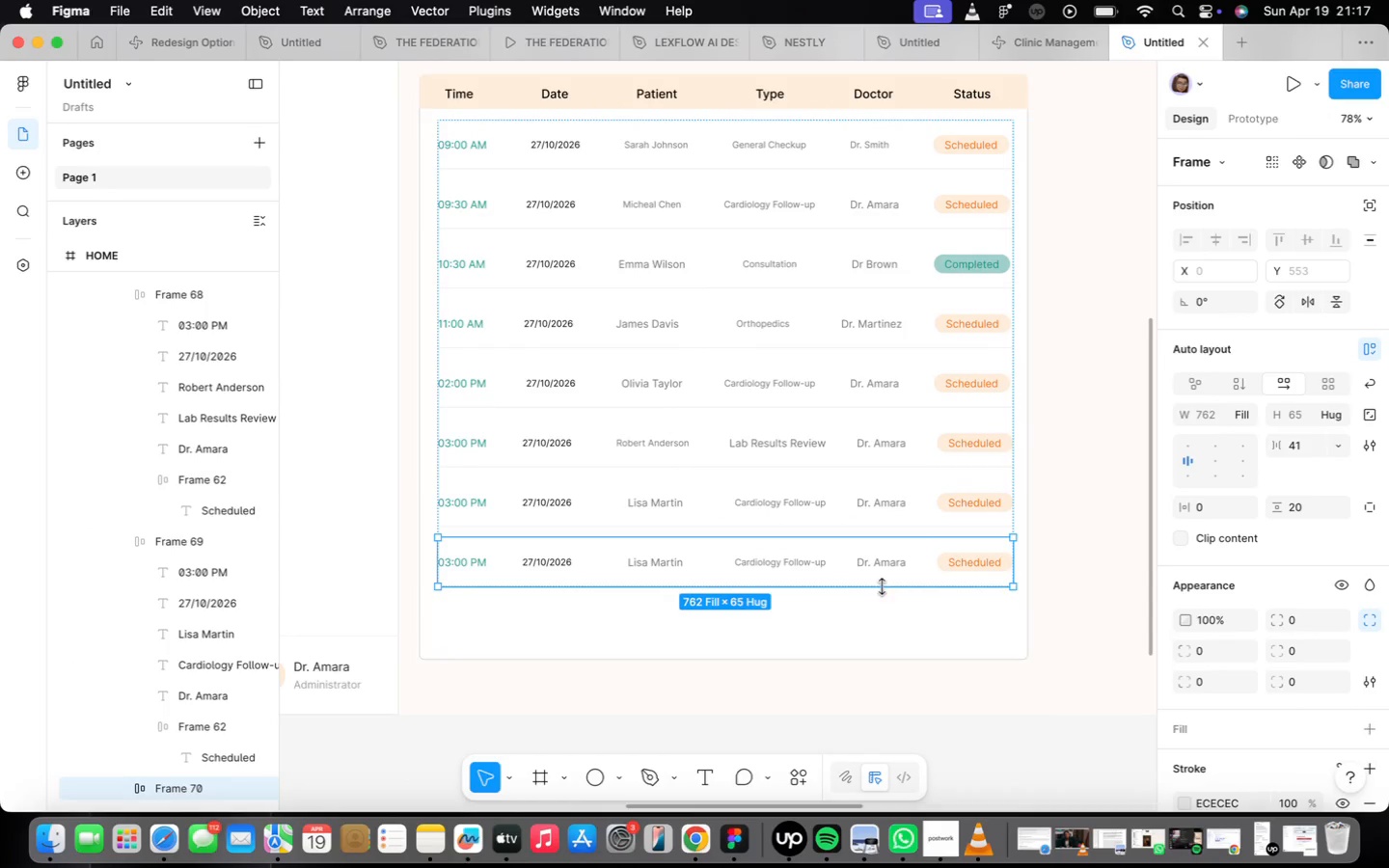 
double_click([554, 562])
 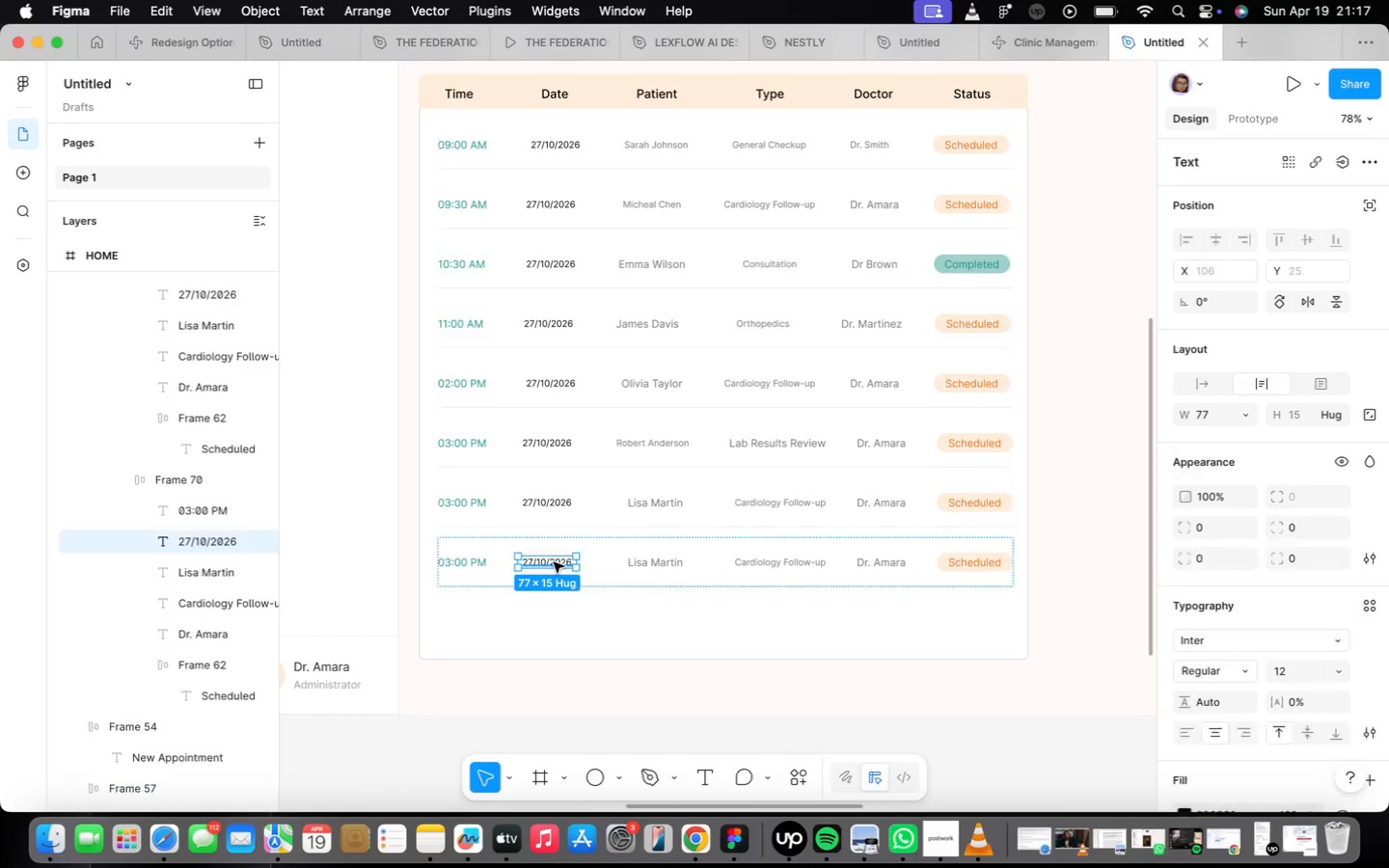 
triple_click([554, 562])
 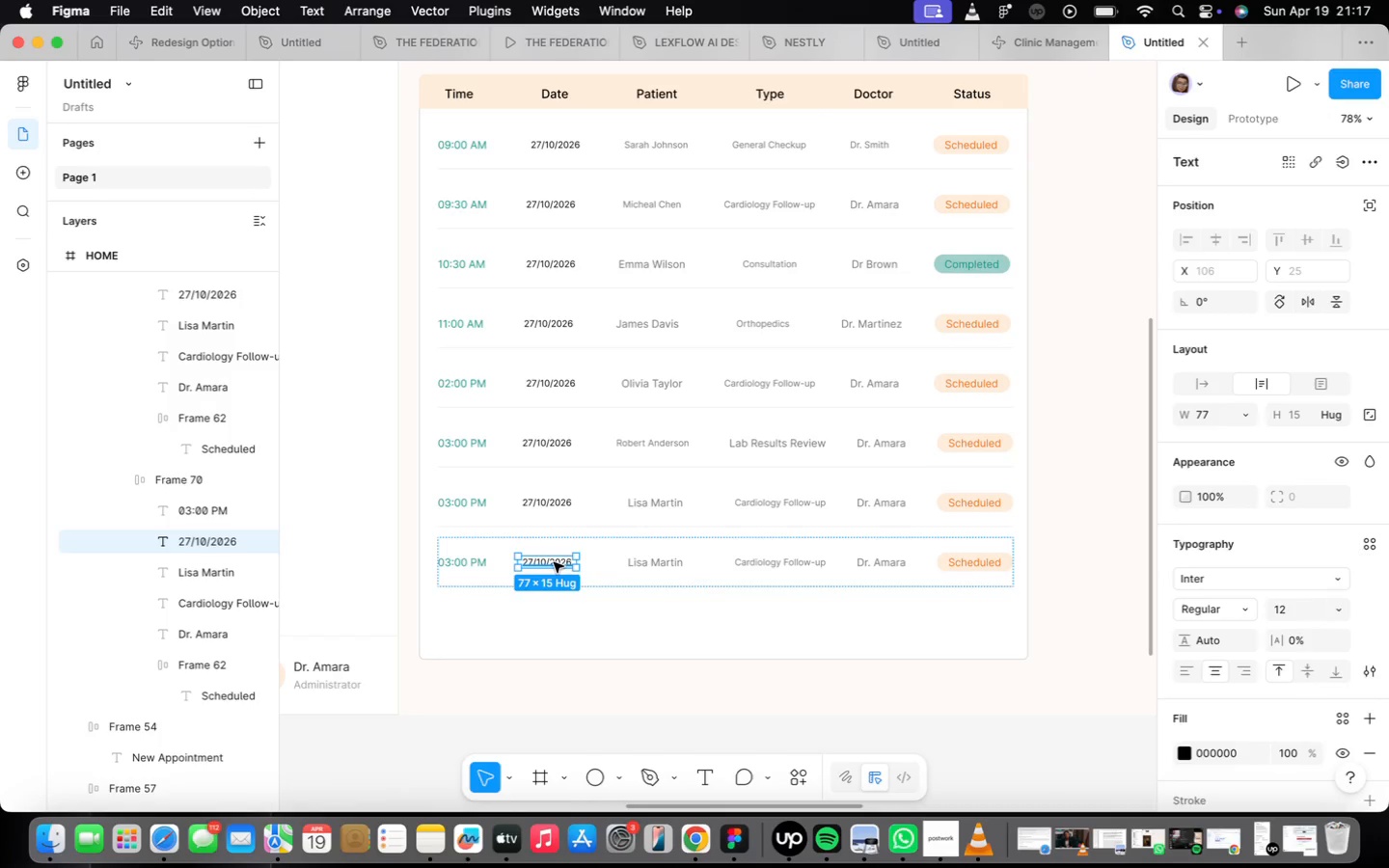 
triple_click([554, 562])
 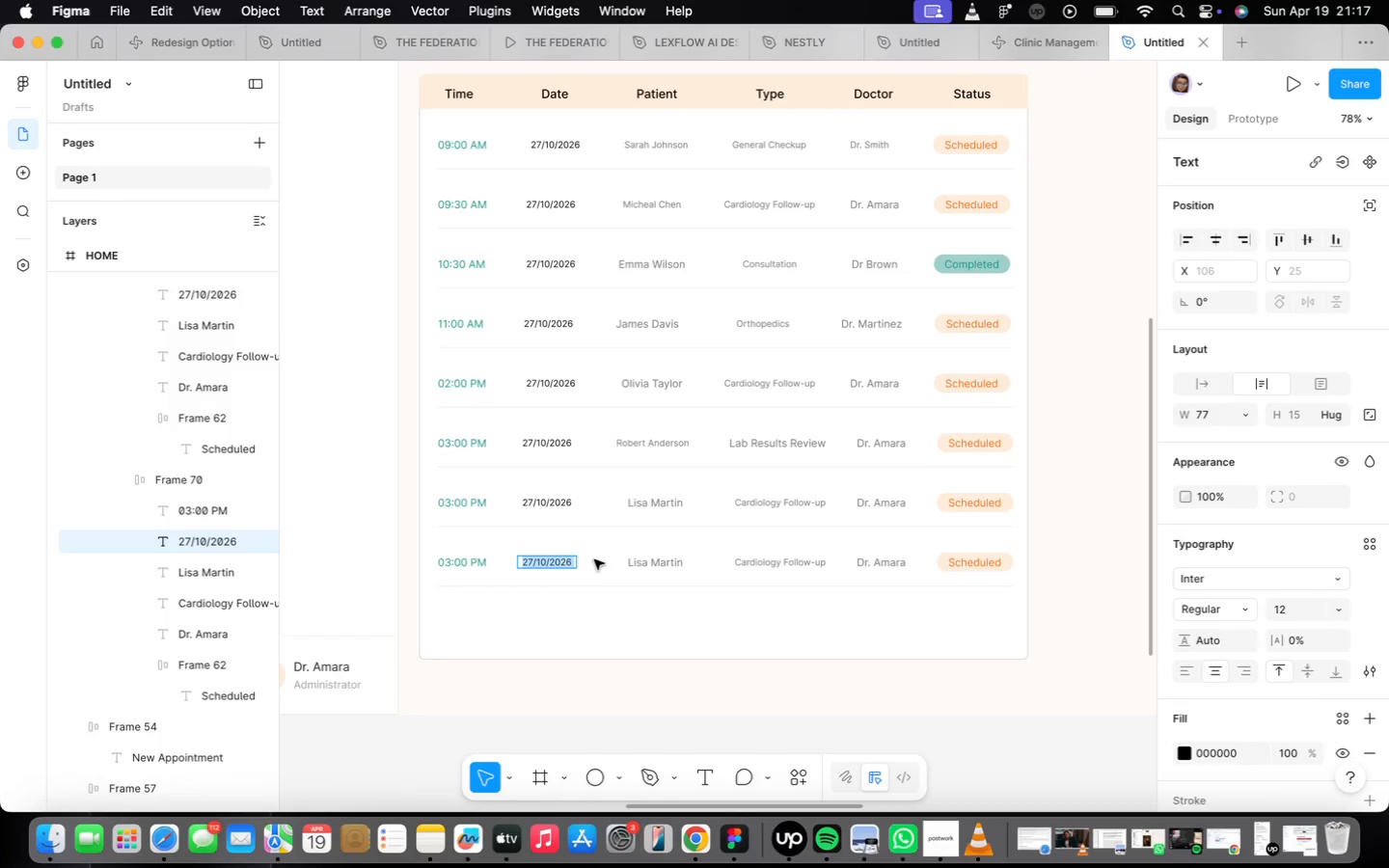 
scroll: coordinate [677, 581], scroll_direction: down, amount: 1.0
 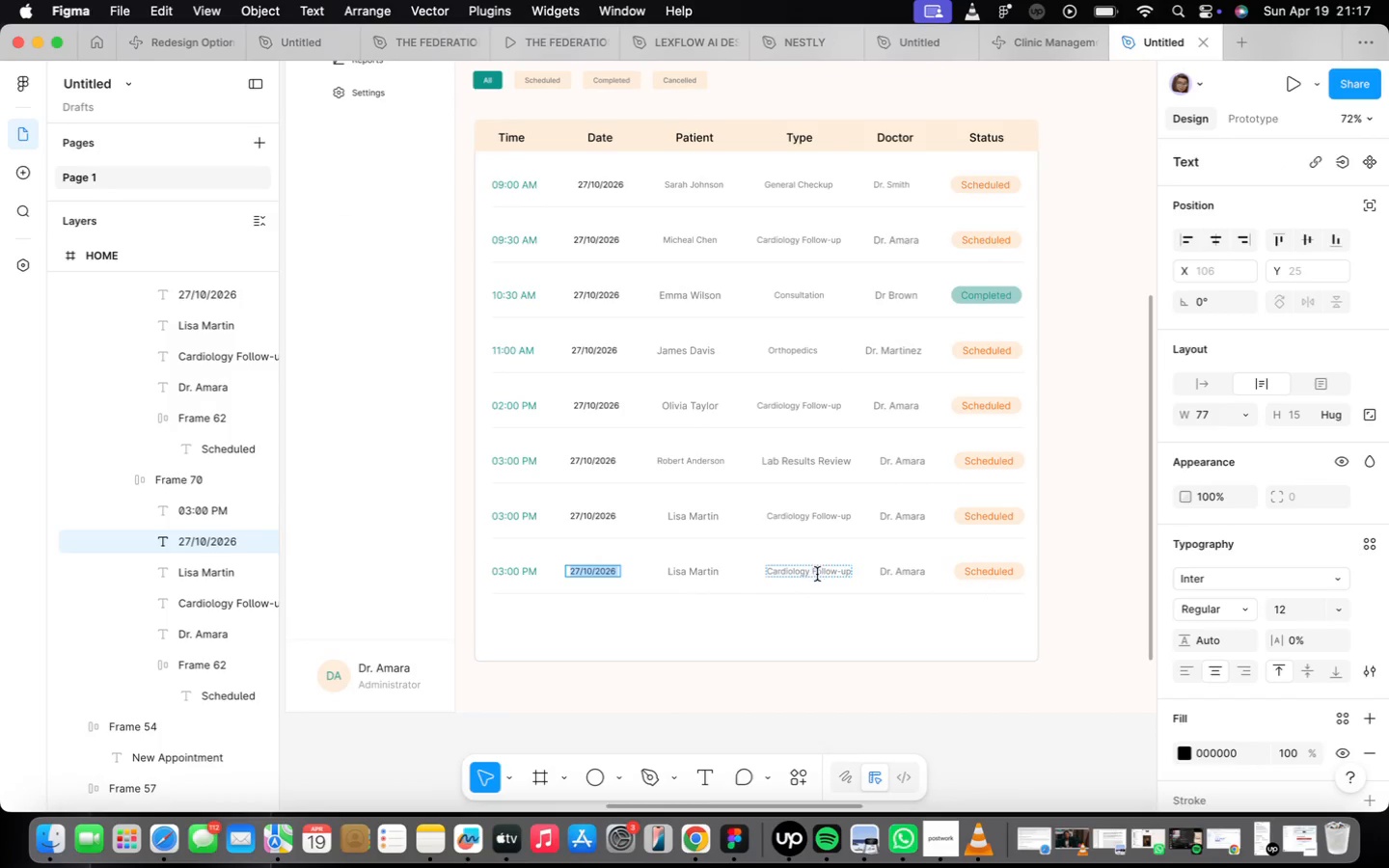 
double_click([817, 574])
 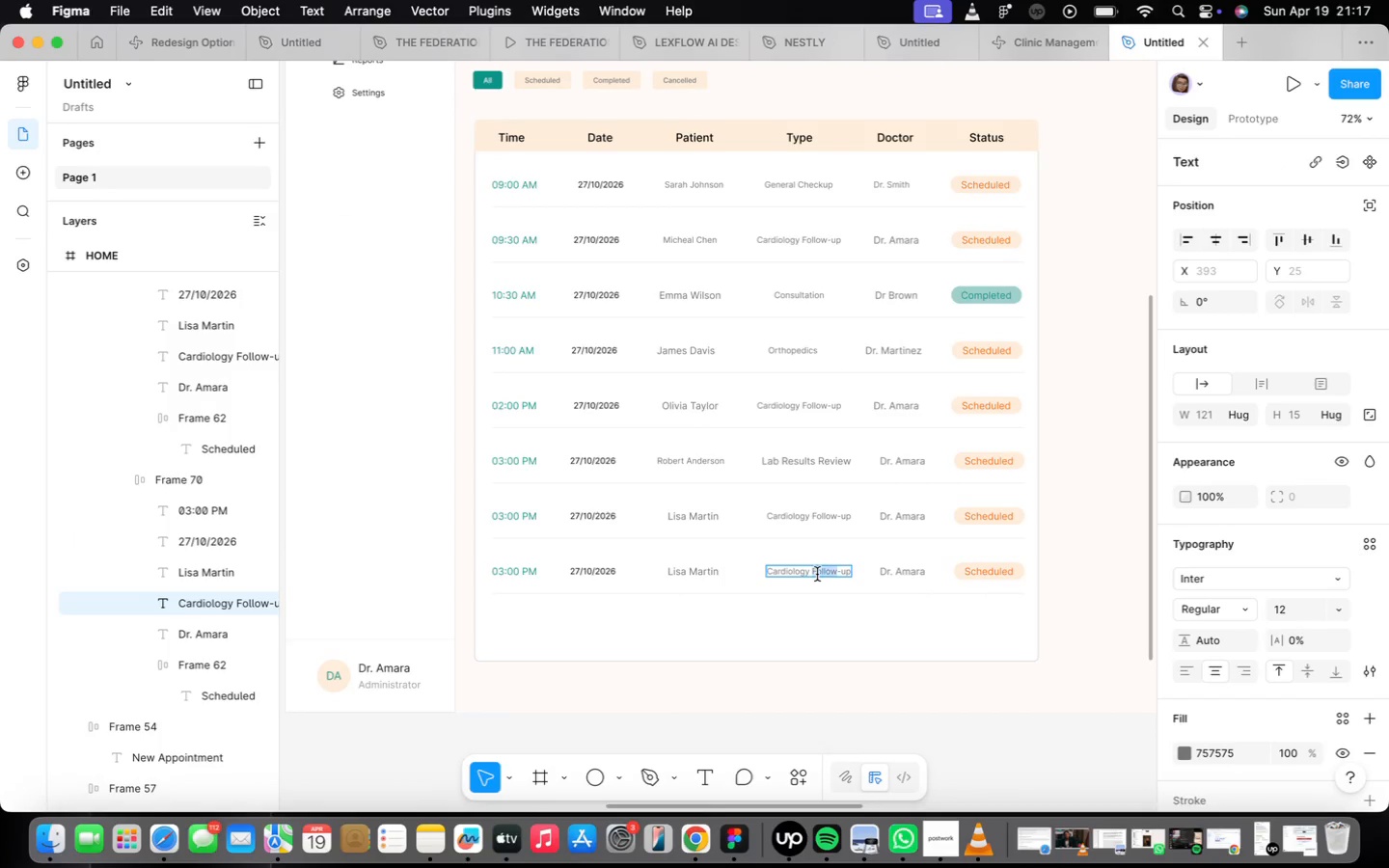 
triple_click([817, 574])
 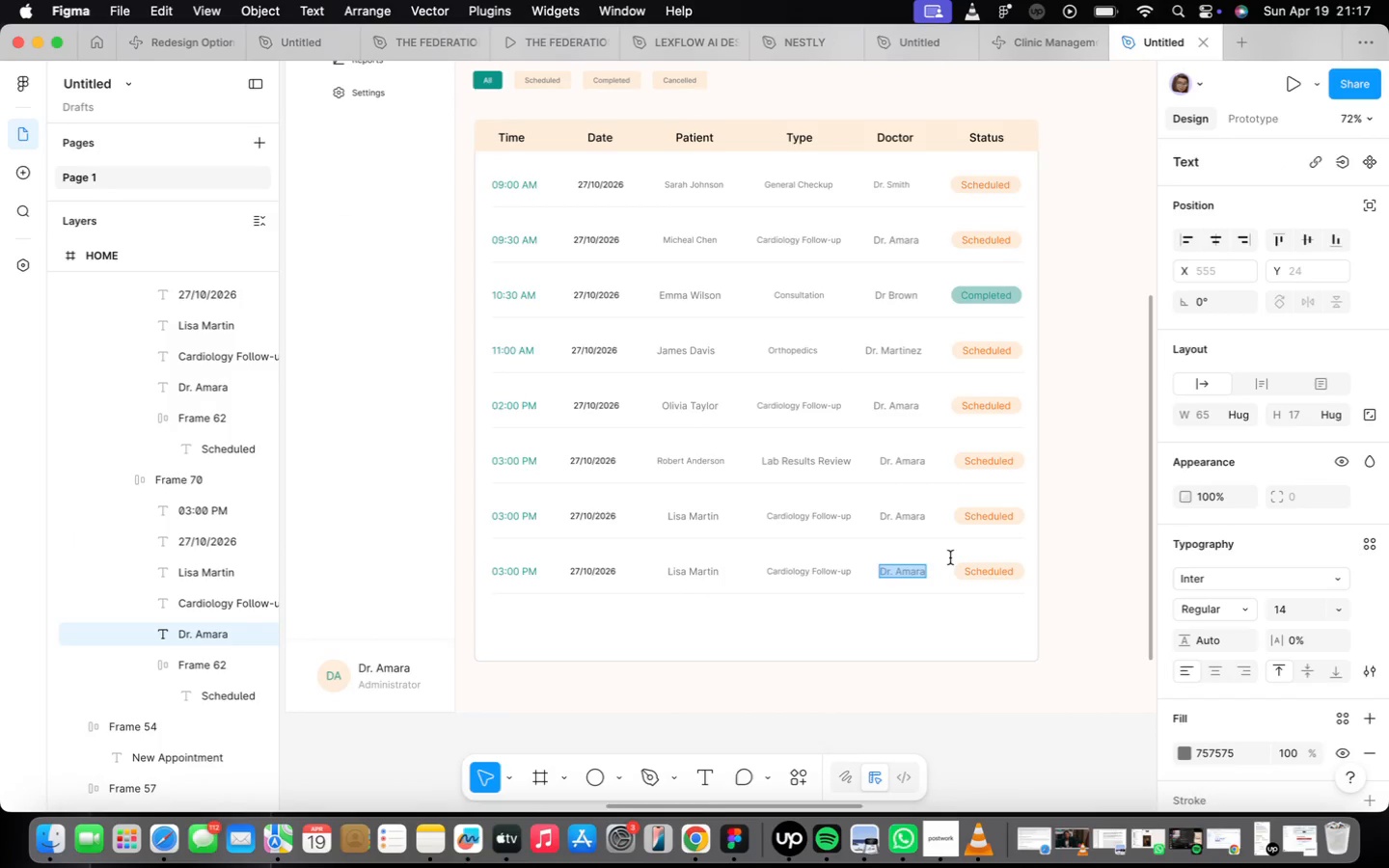 
double_click([994, 567])
 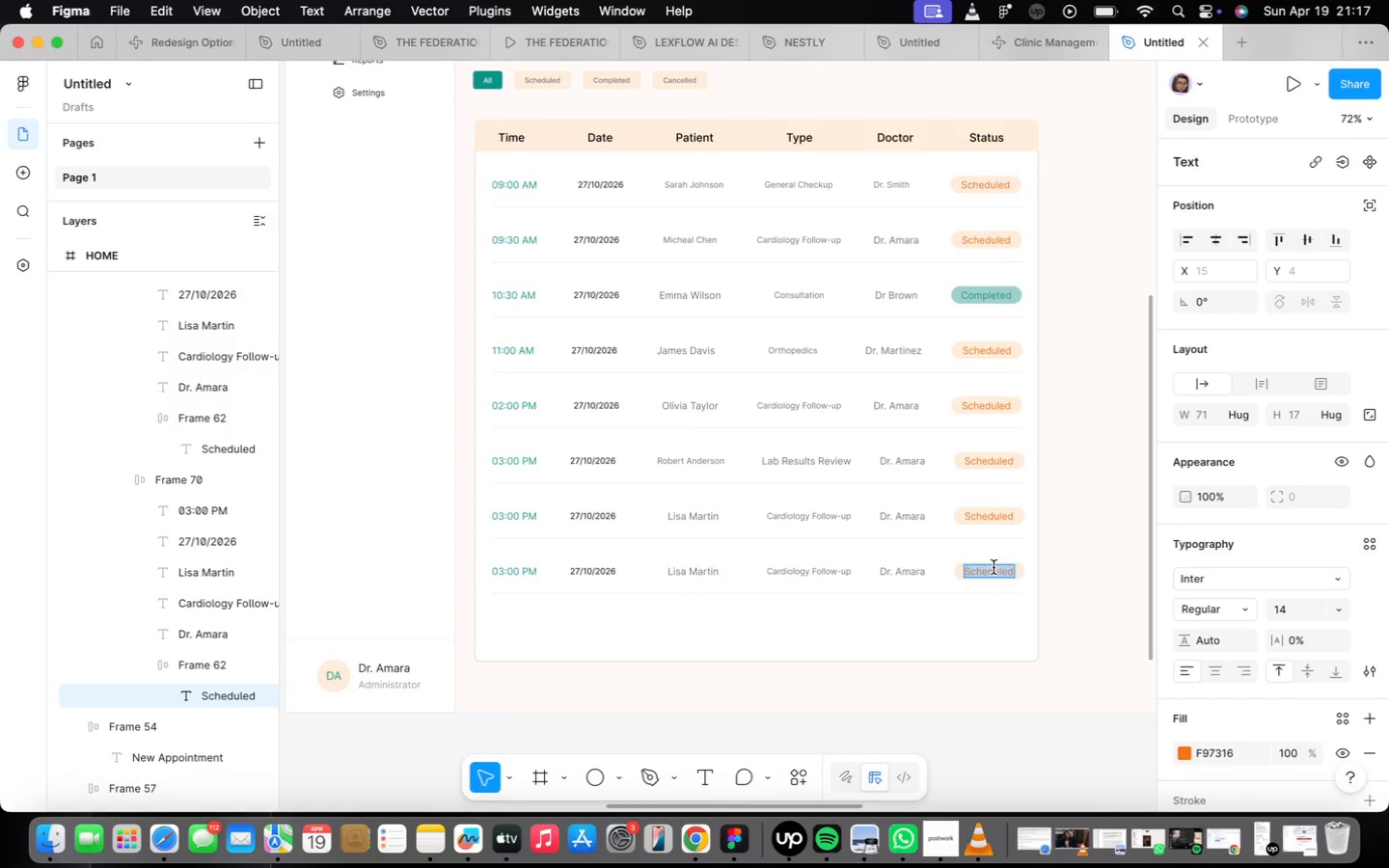 
triple_click([994, 567])
 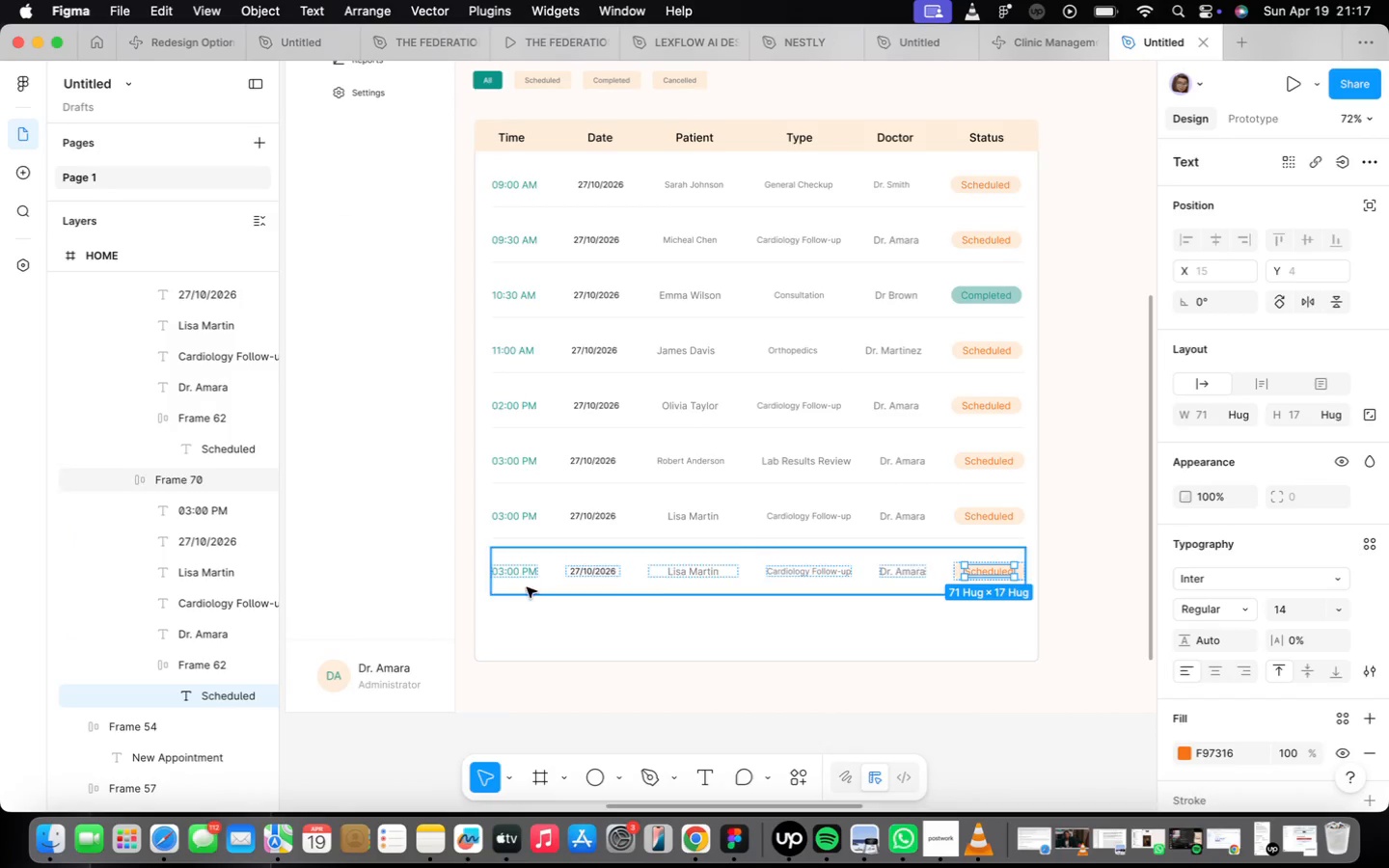 
left_click([632, 561])
 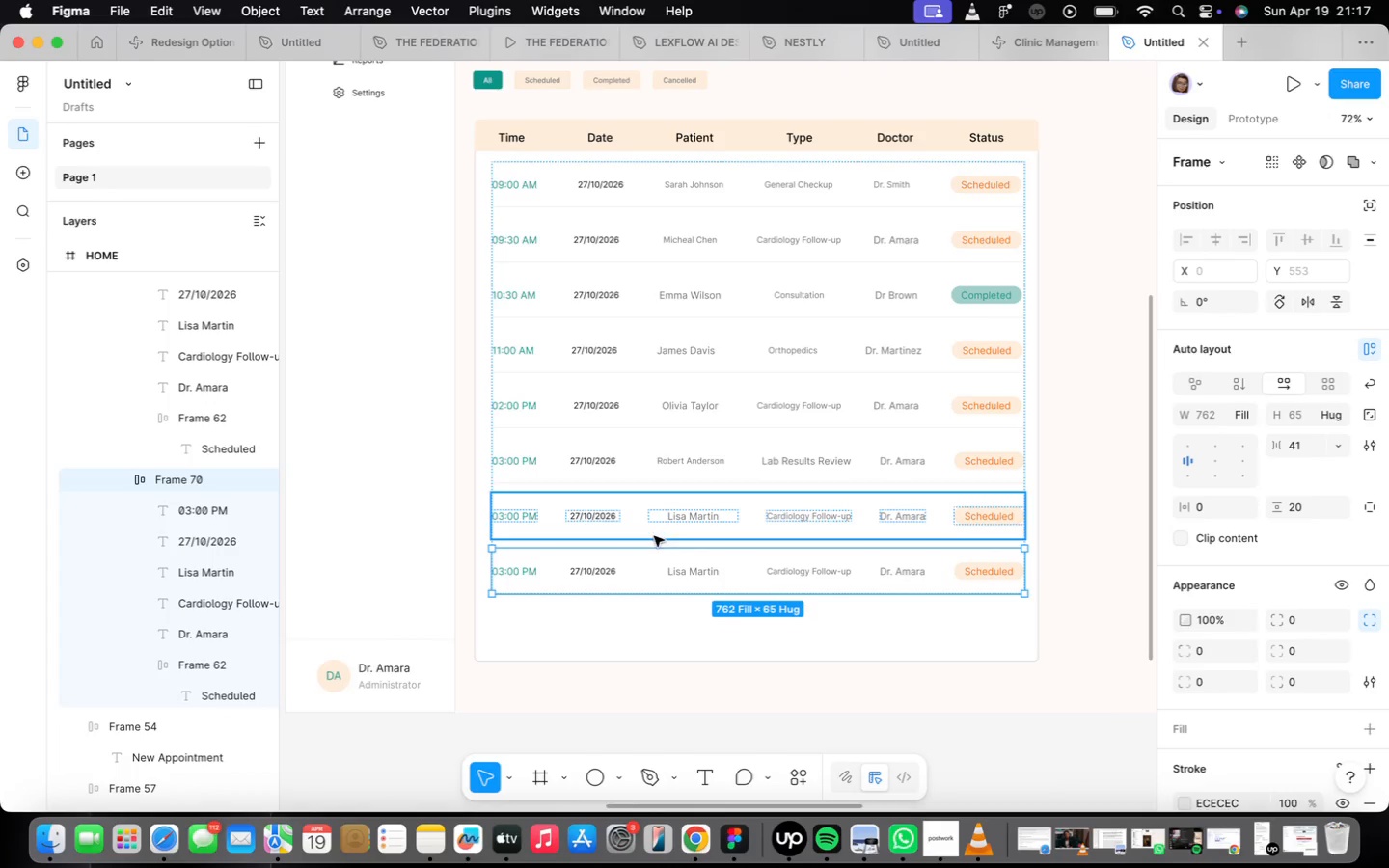 
left_click([649, 525])
 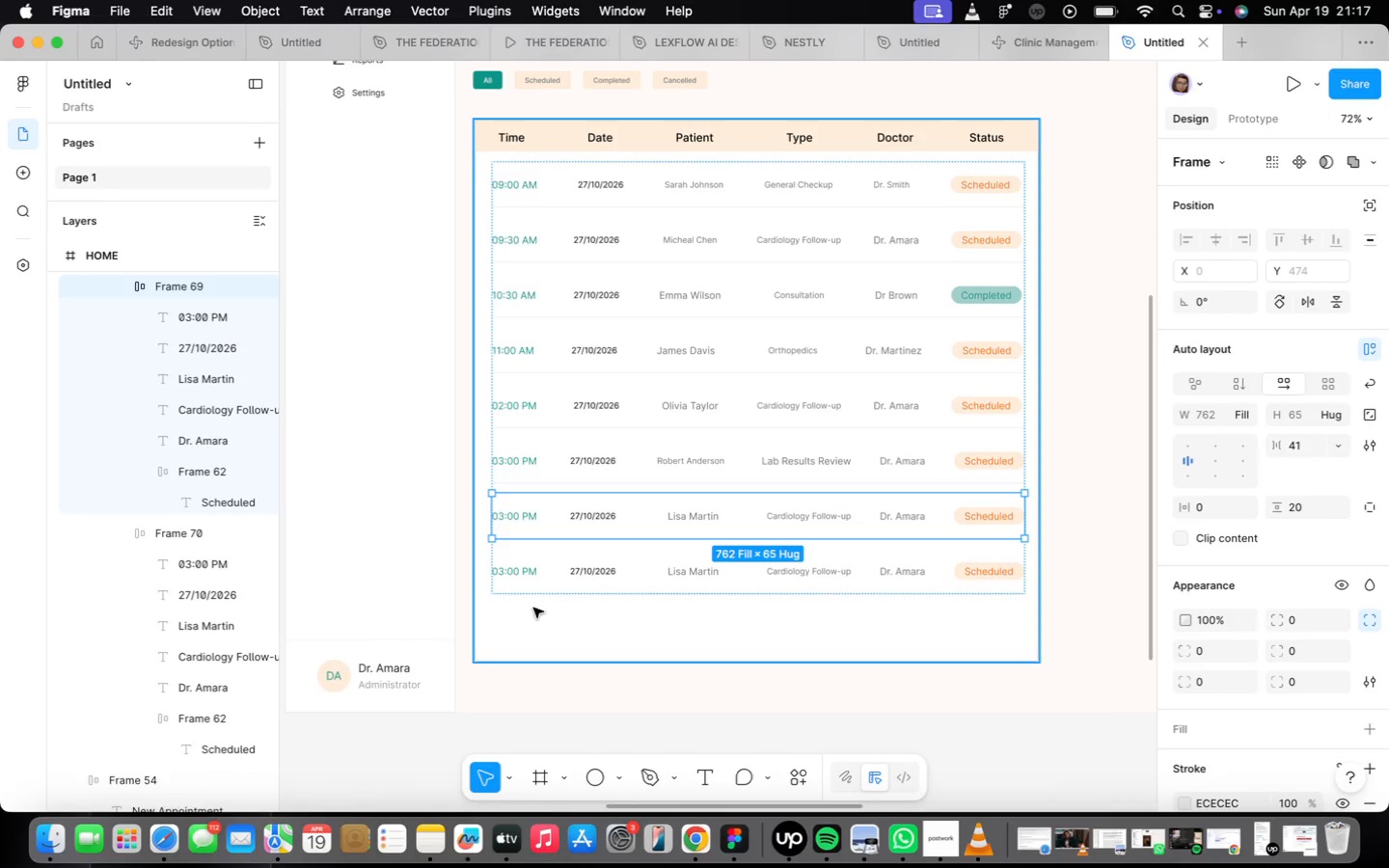 
left_click([655, 537])
 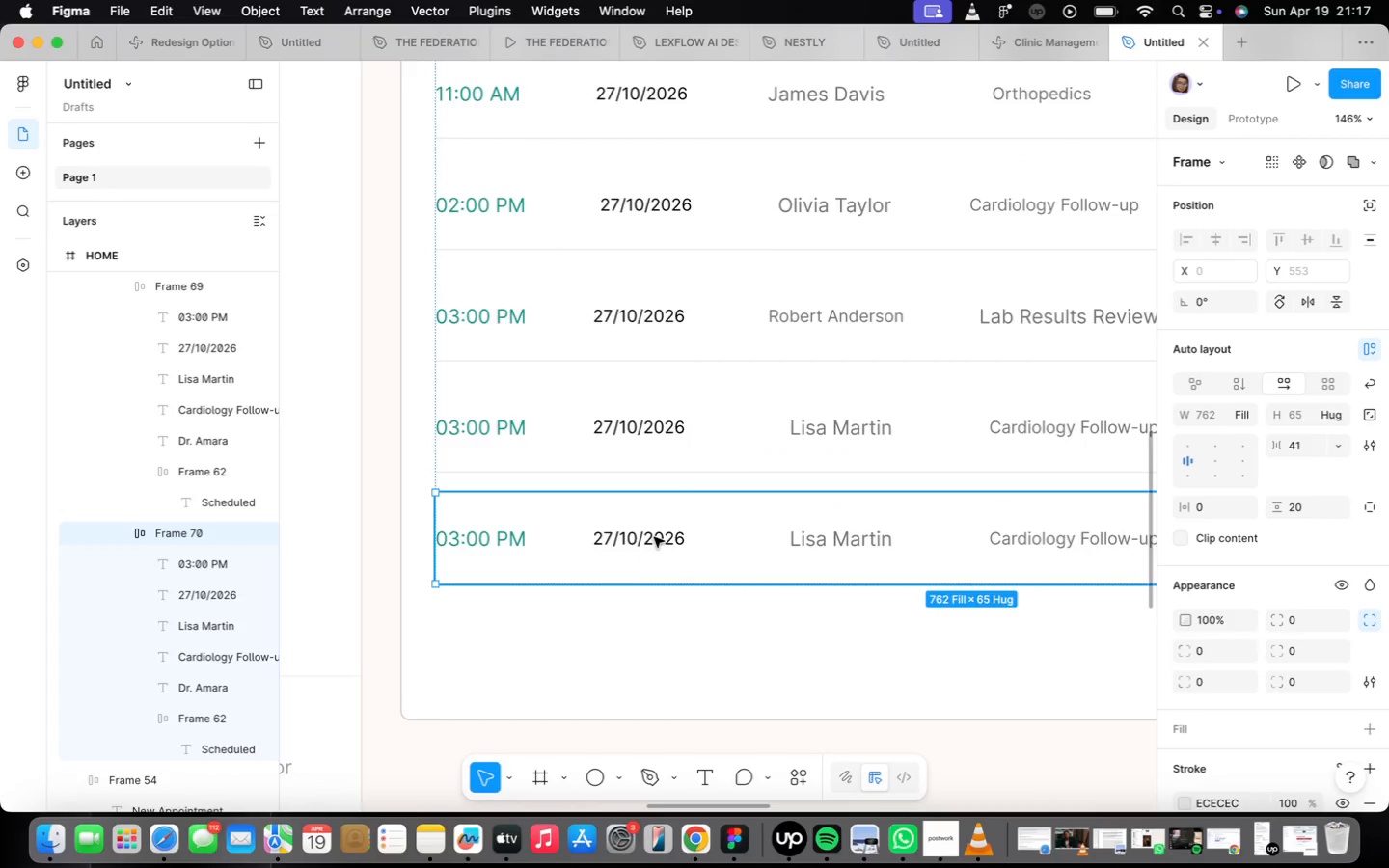 
scroll: coordinate [548, 605], scroll_direction: up, amount: 9.0
 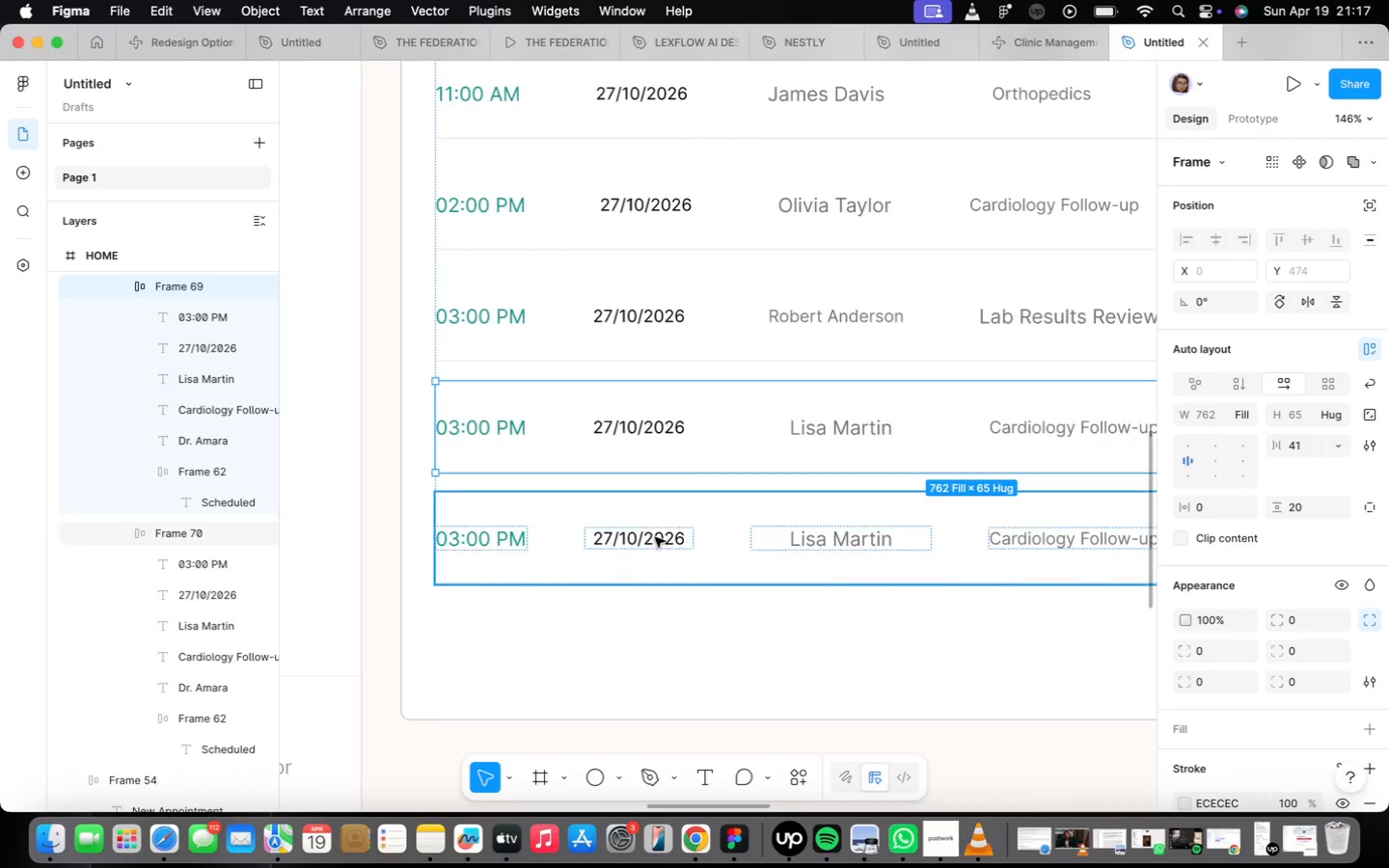 
scroll: coordinate [654, 537], scroll_direction: down, amount: 24.0
 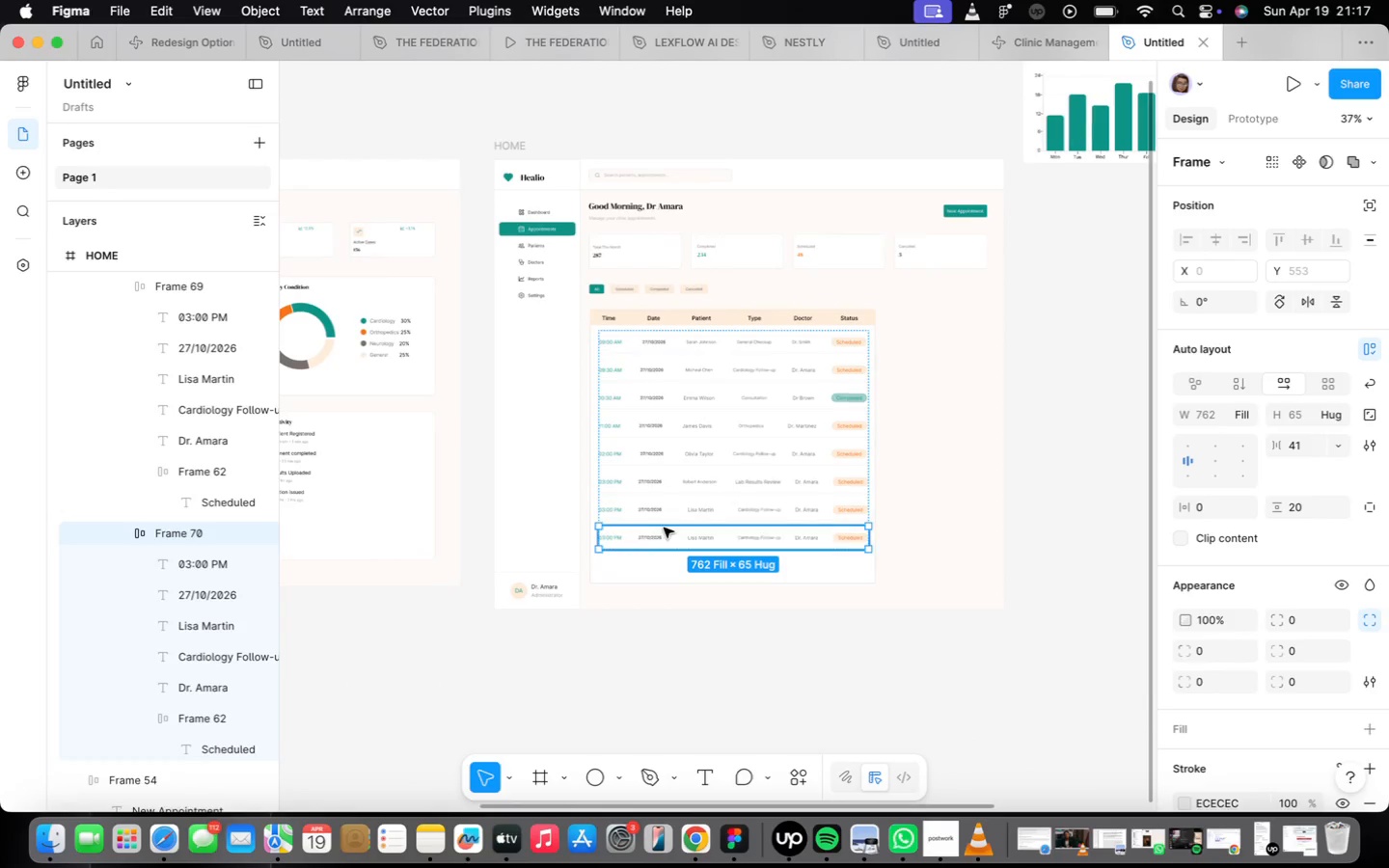 
left_click([664, 528])
 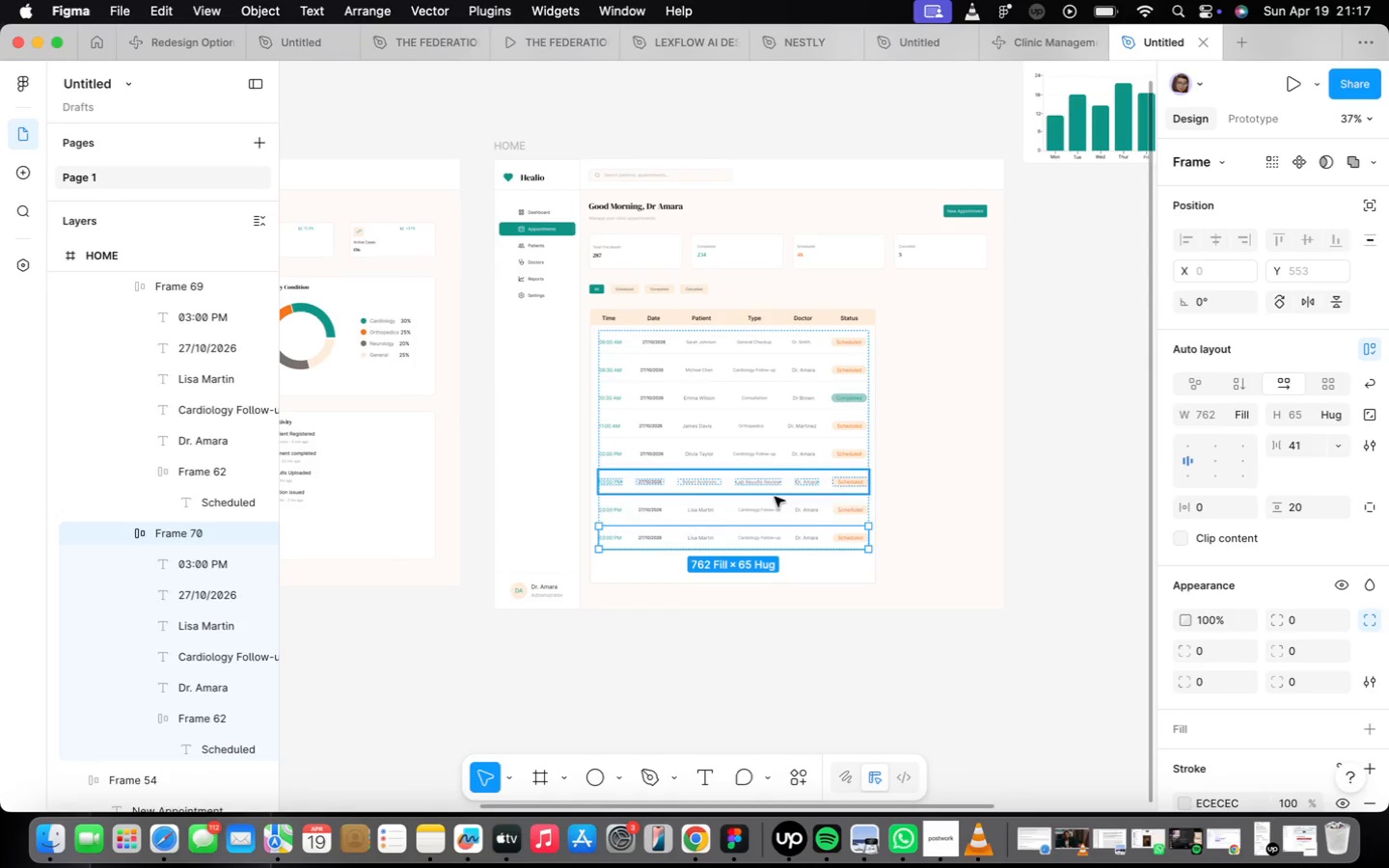 
left_click([779, 511])
 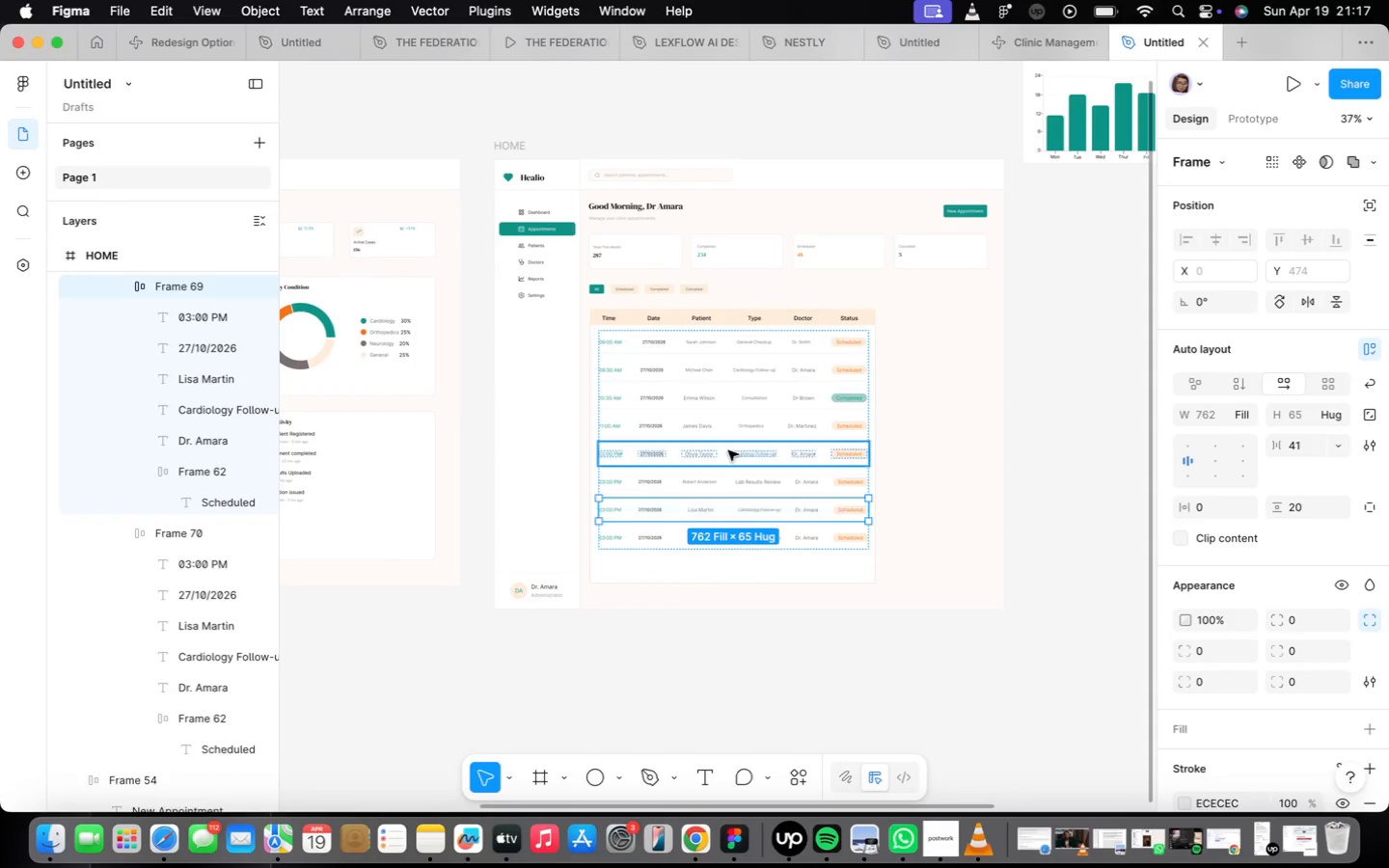 
left_click([729, 450])
 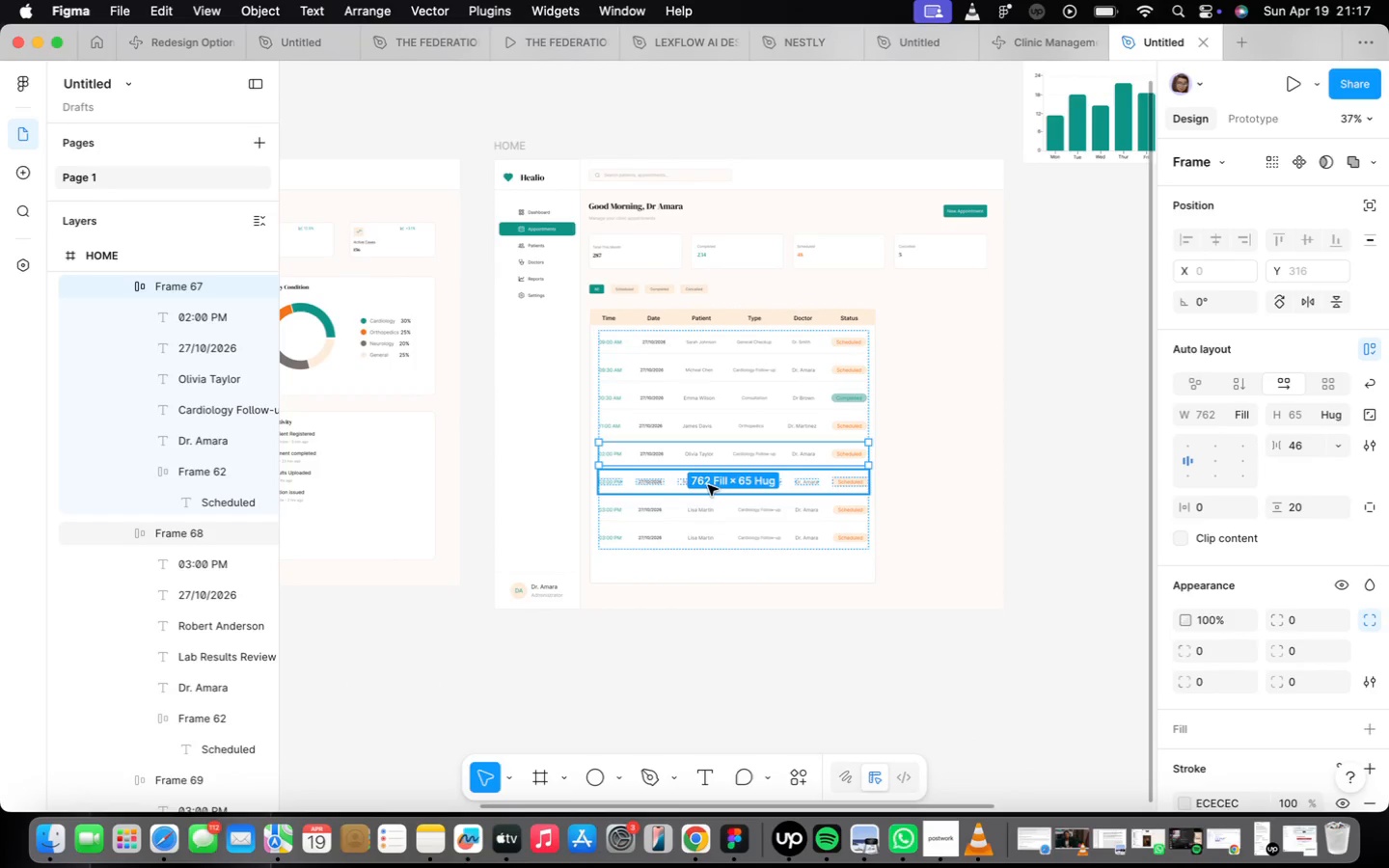 
left_click([706, 483])
 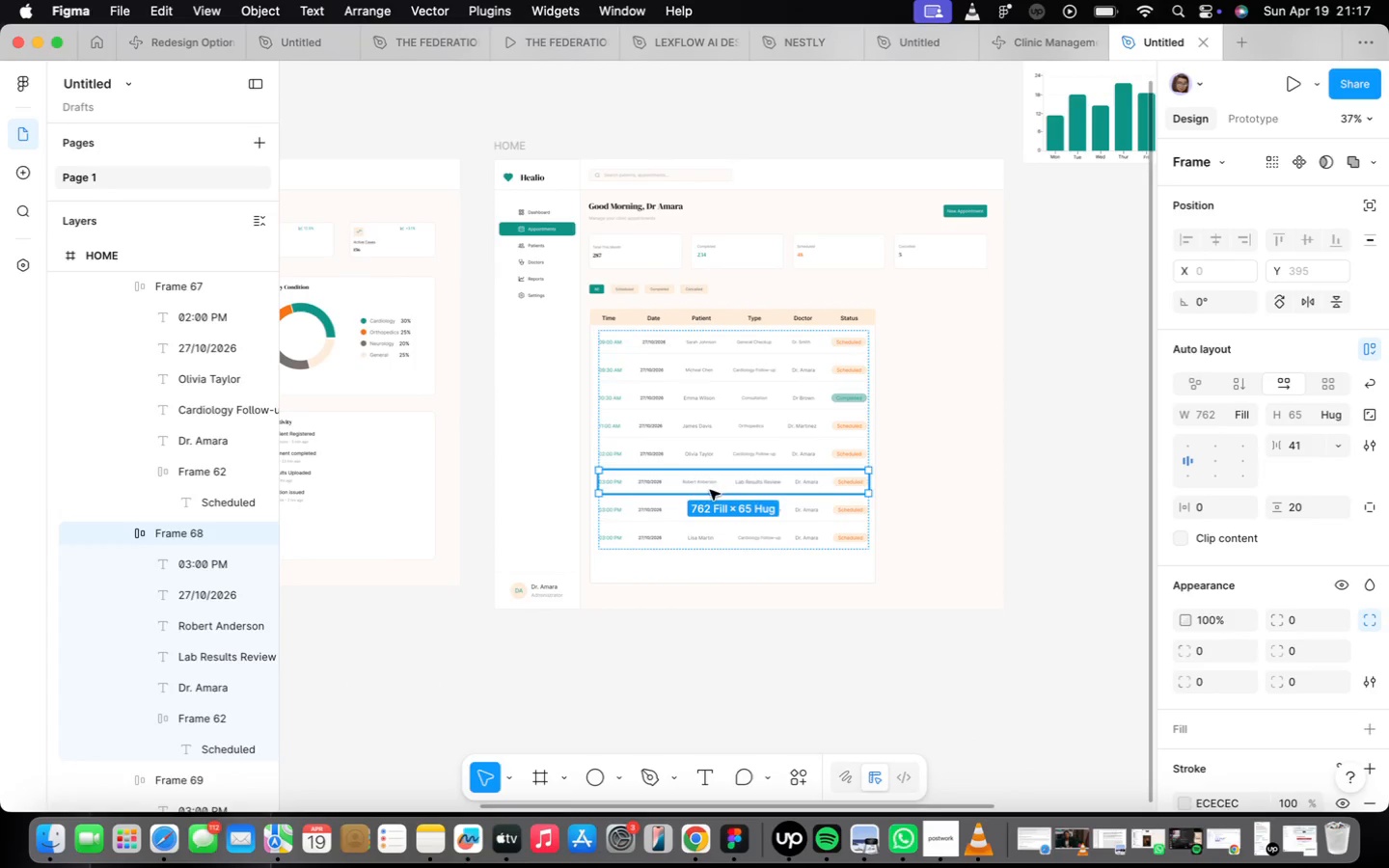 
scroll: coordinate [710, 488], scroll_direction: up, amount: 7.0
 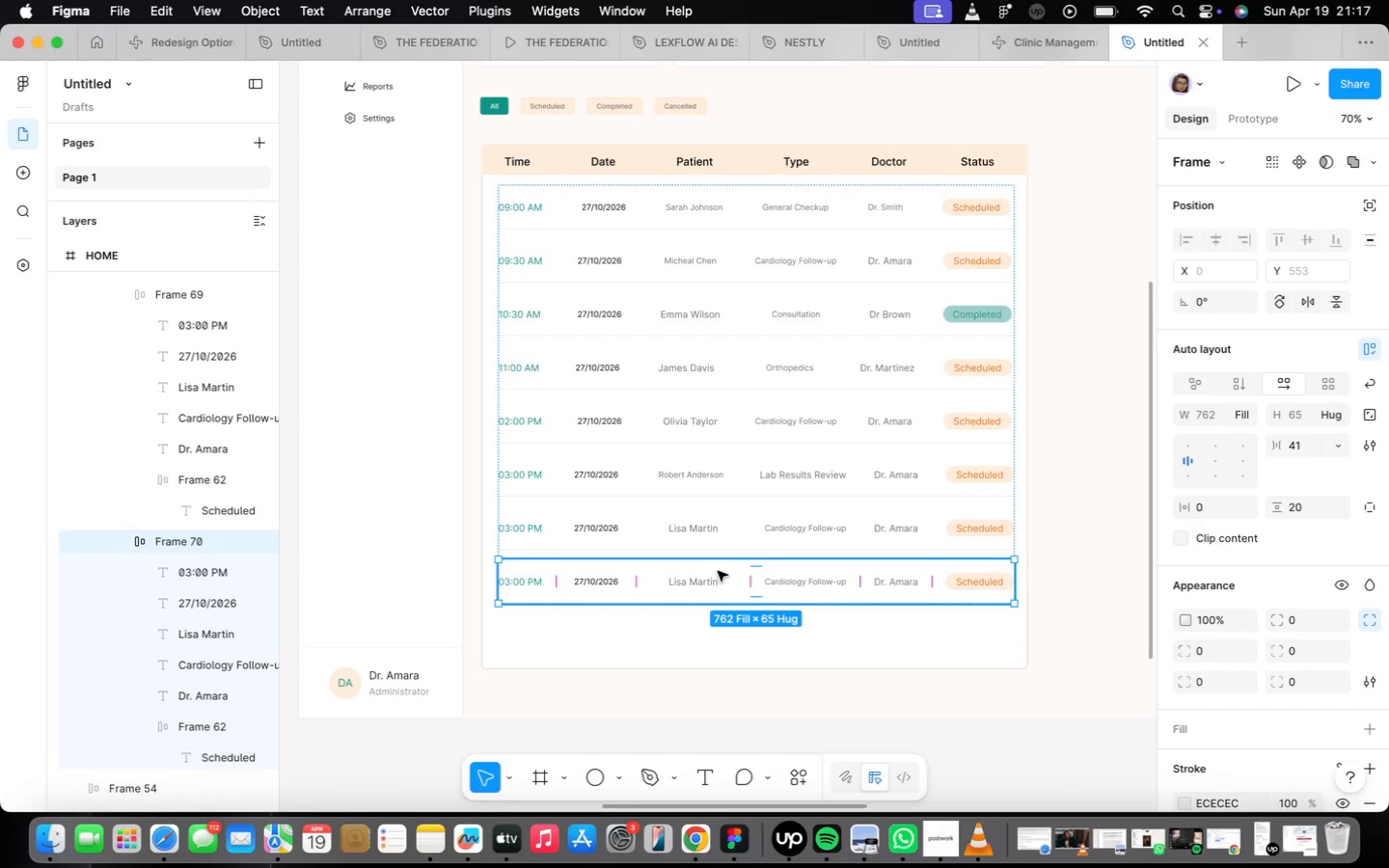 
wait(16.2)
 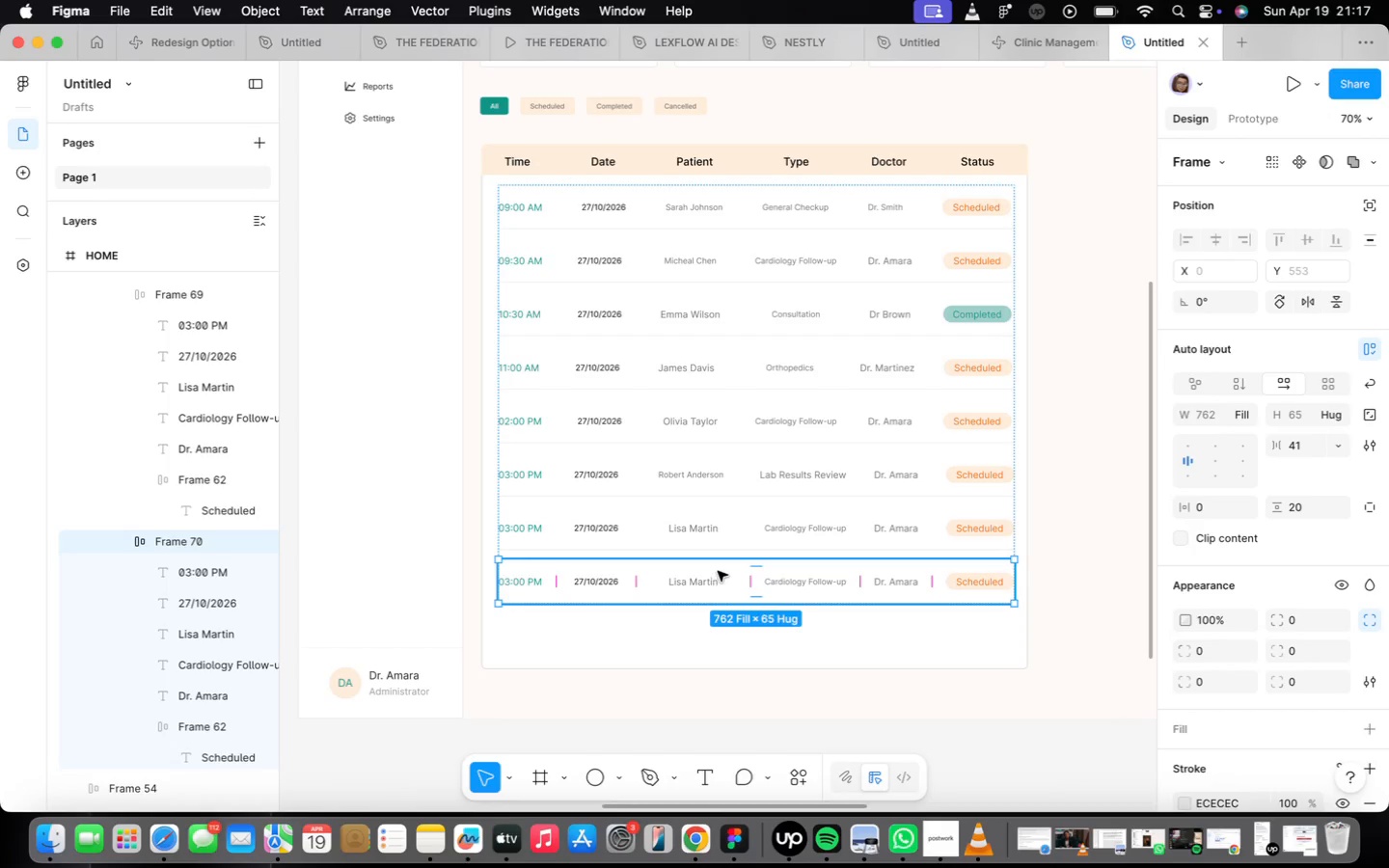 
double_click([846, 392])
 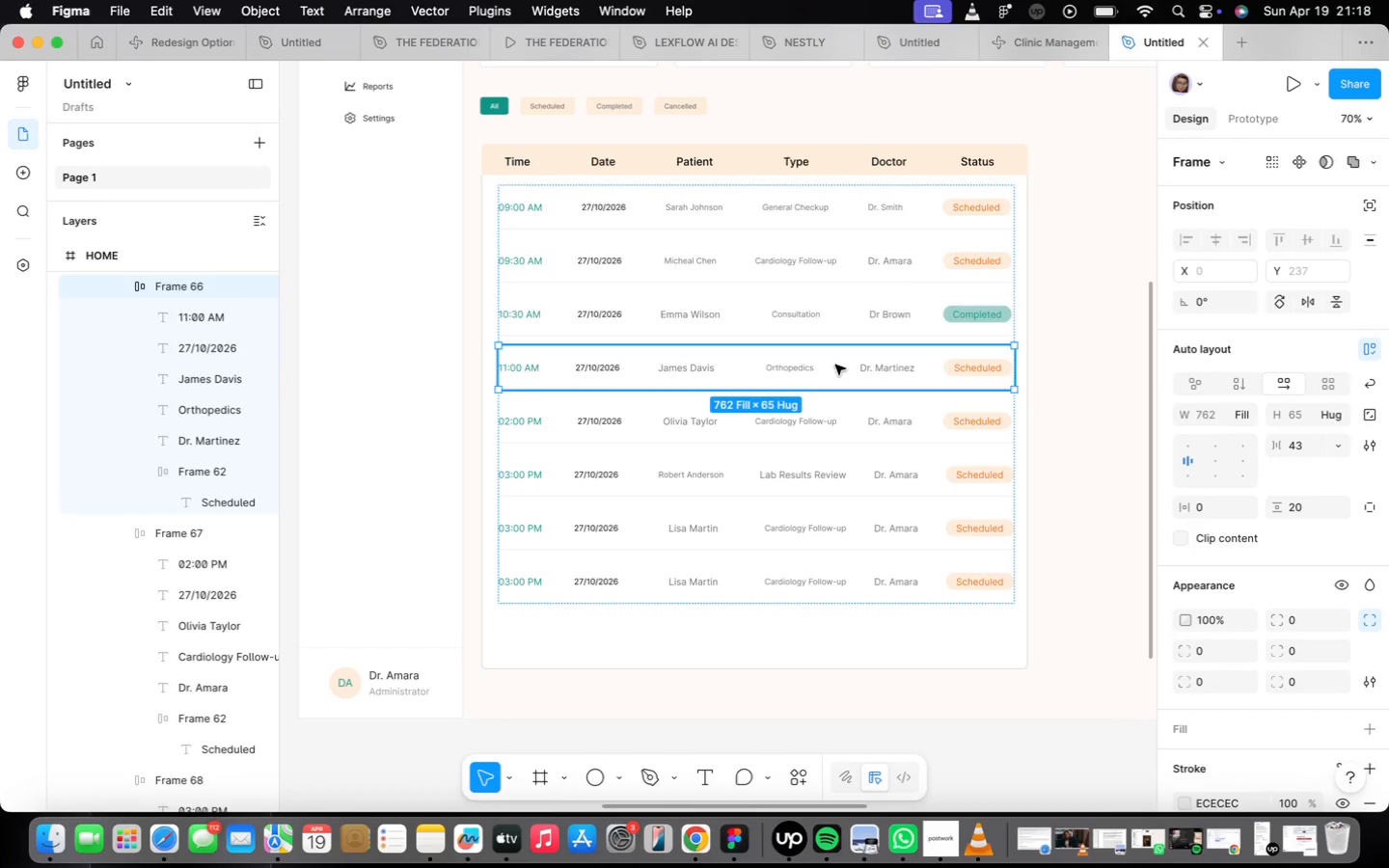 
double_click([789, 303])
 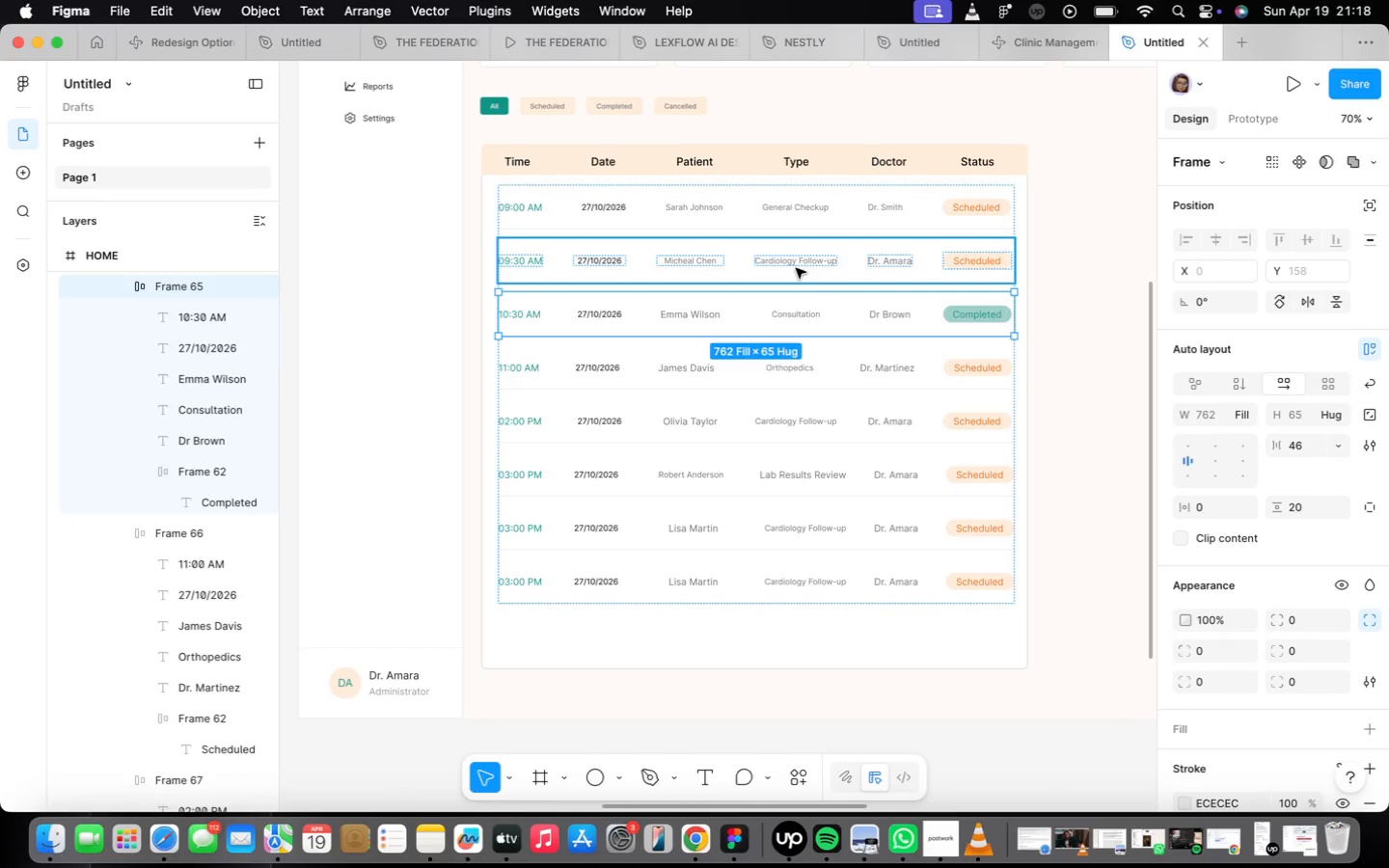 
left_click([796, 268])
 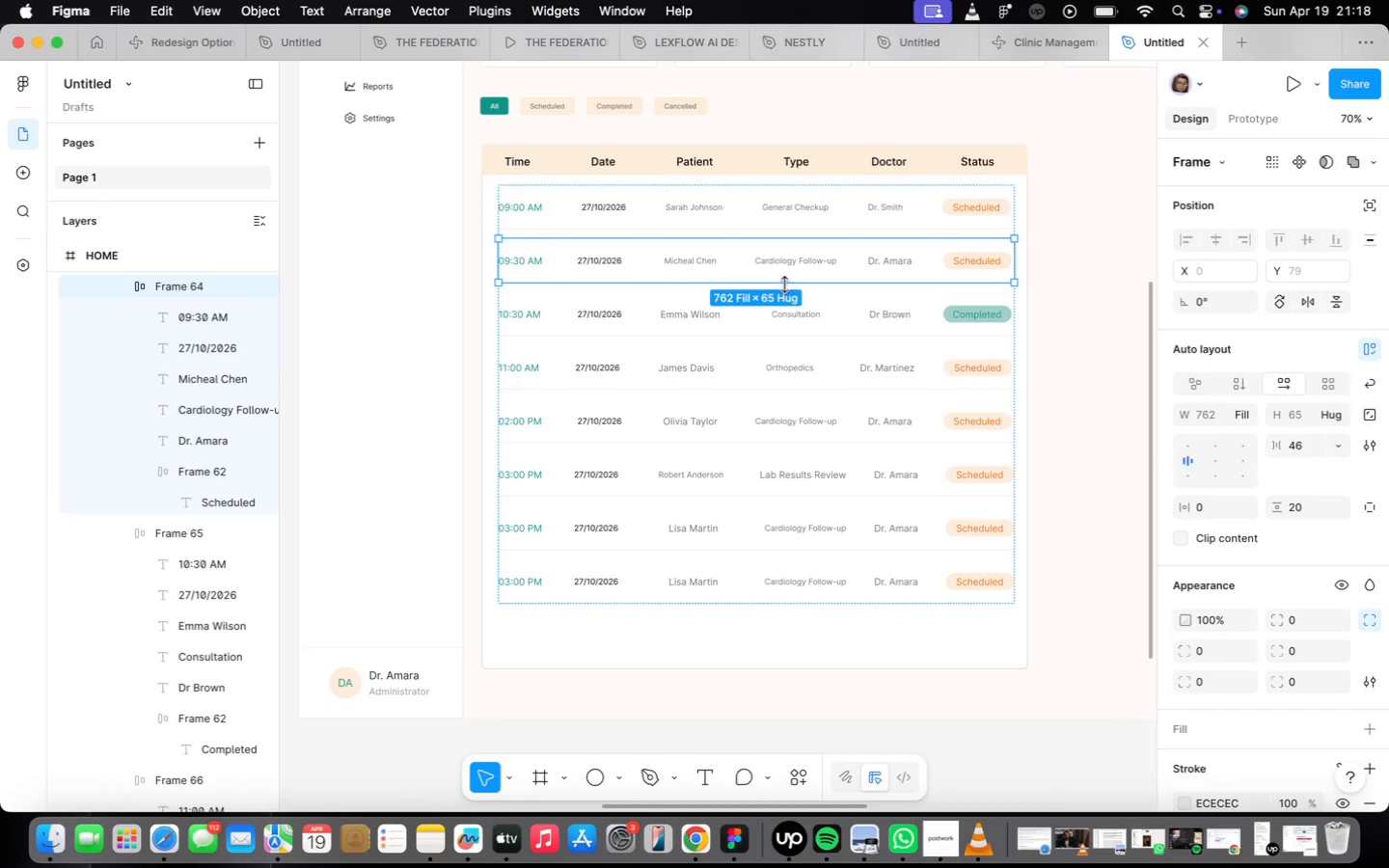 
left_click([763, 216])
 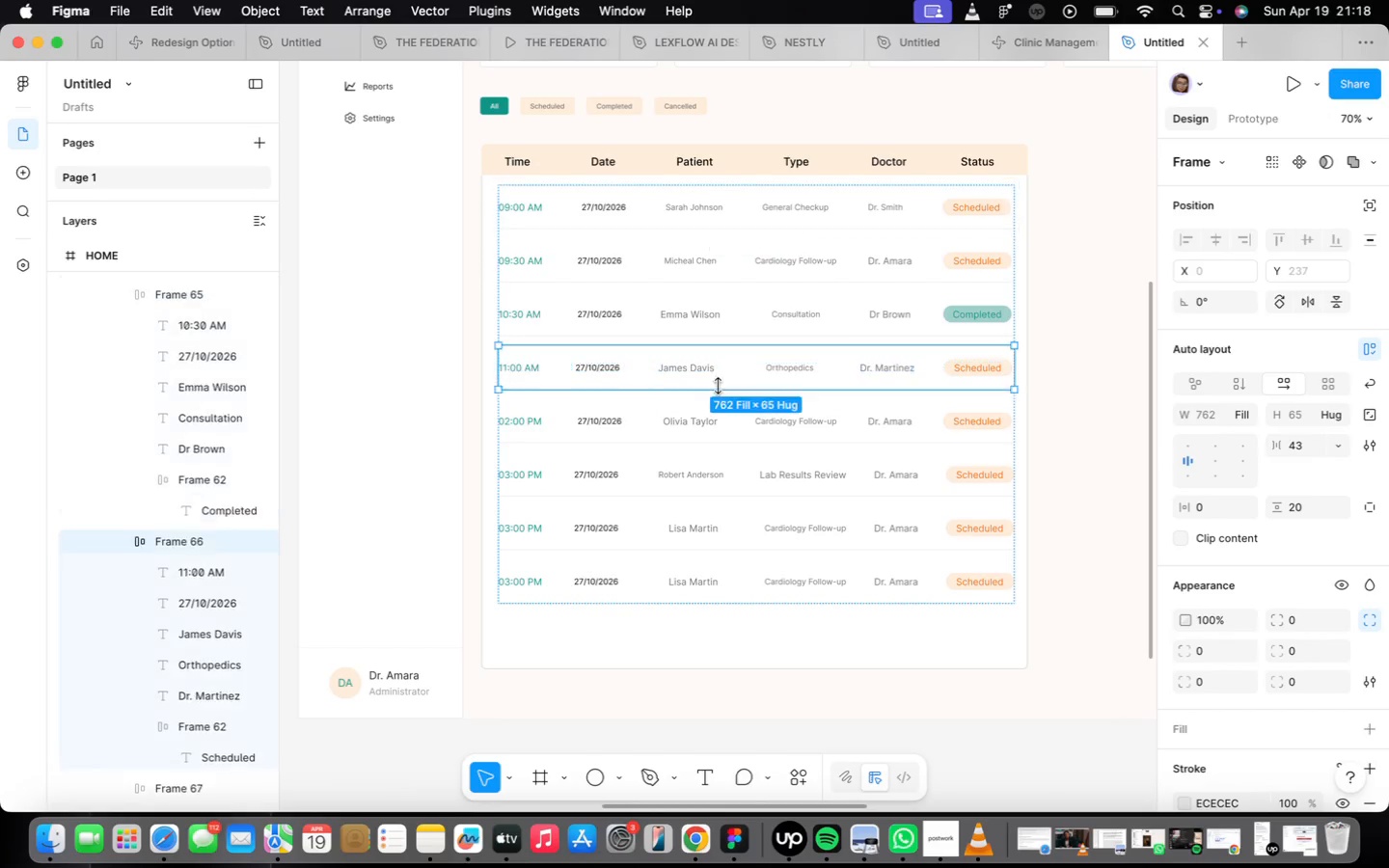 
double_click([736, 430])
 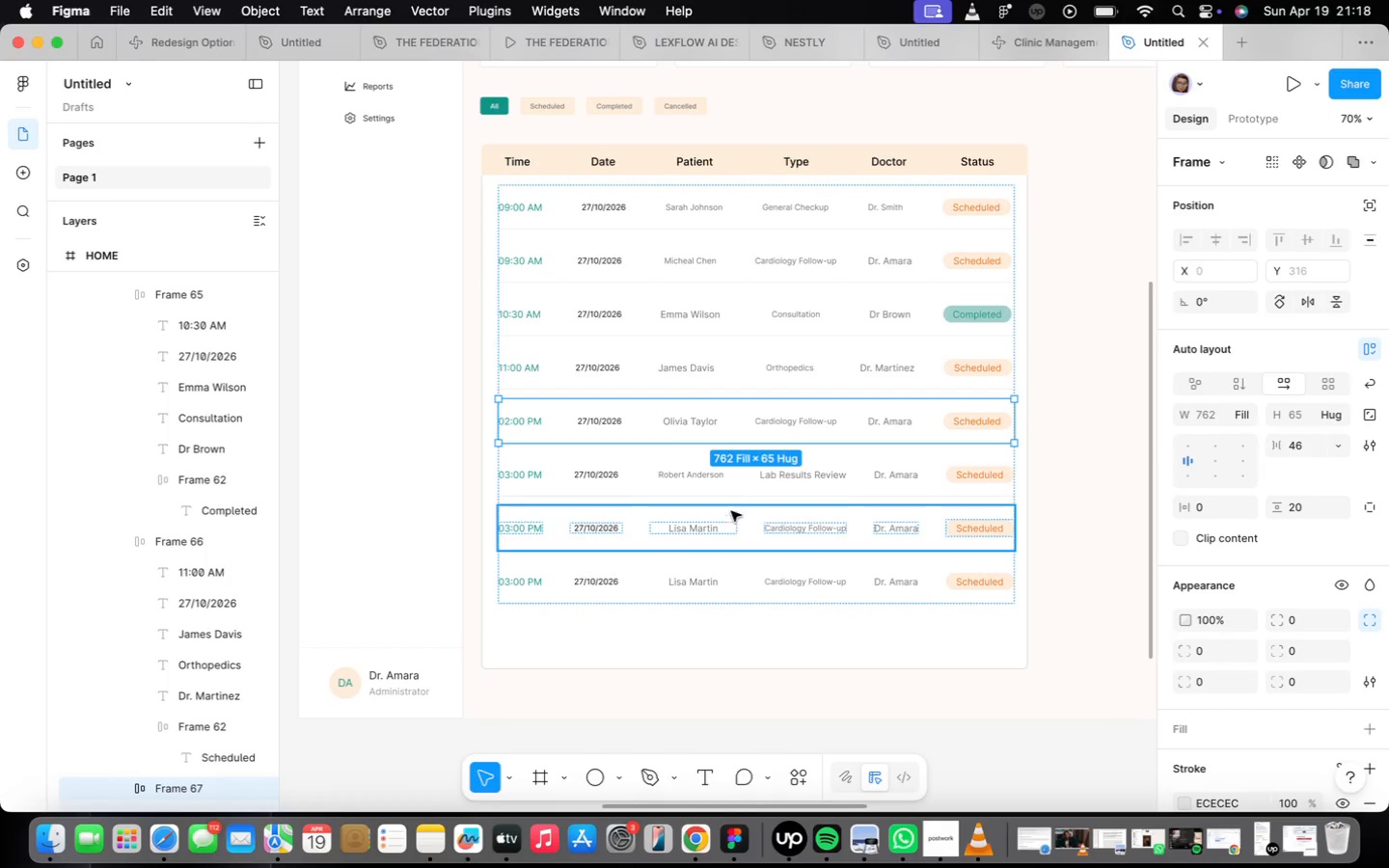 
left_click([732, 505])
 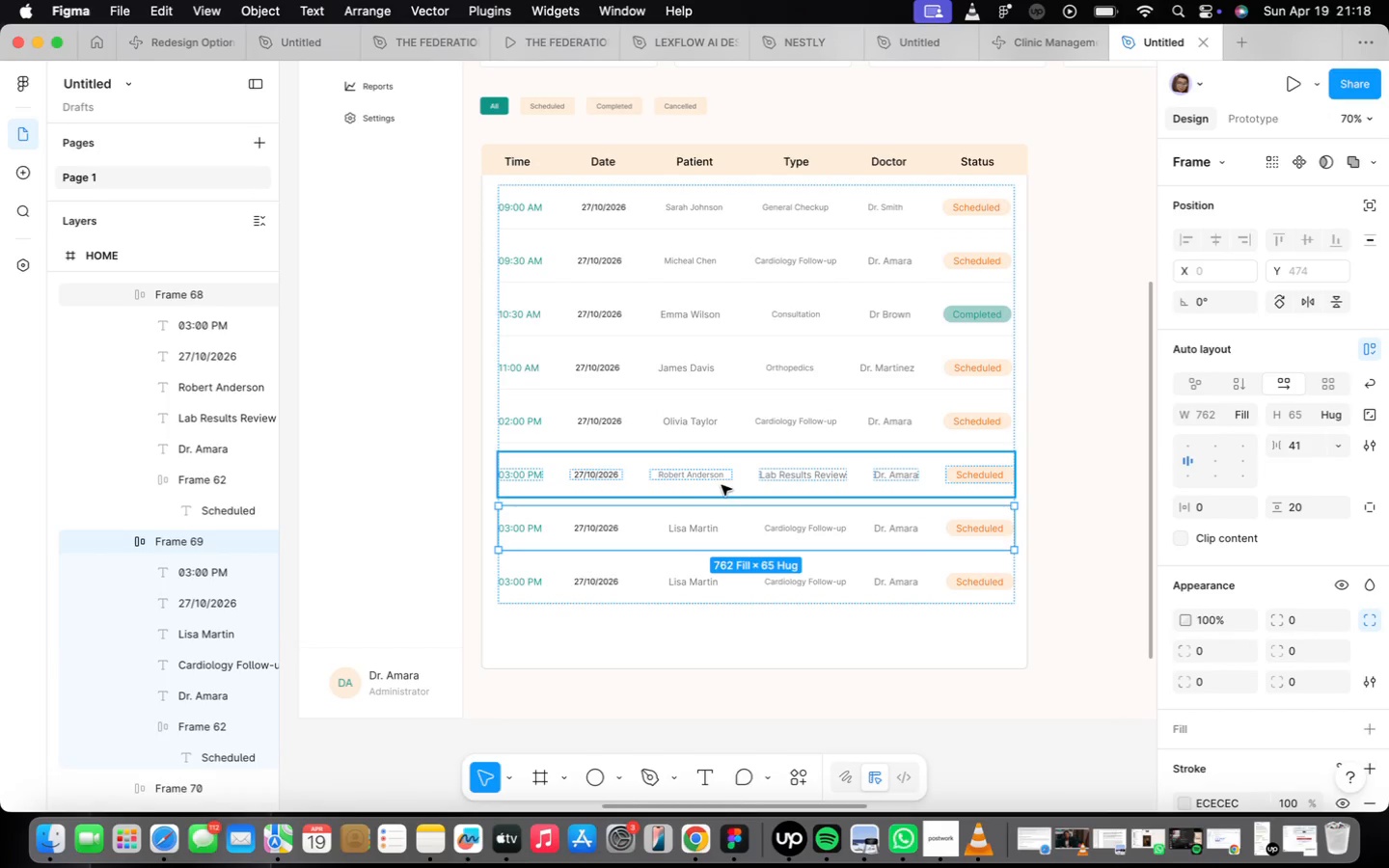 
left_click([719, 477])
 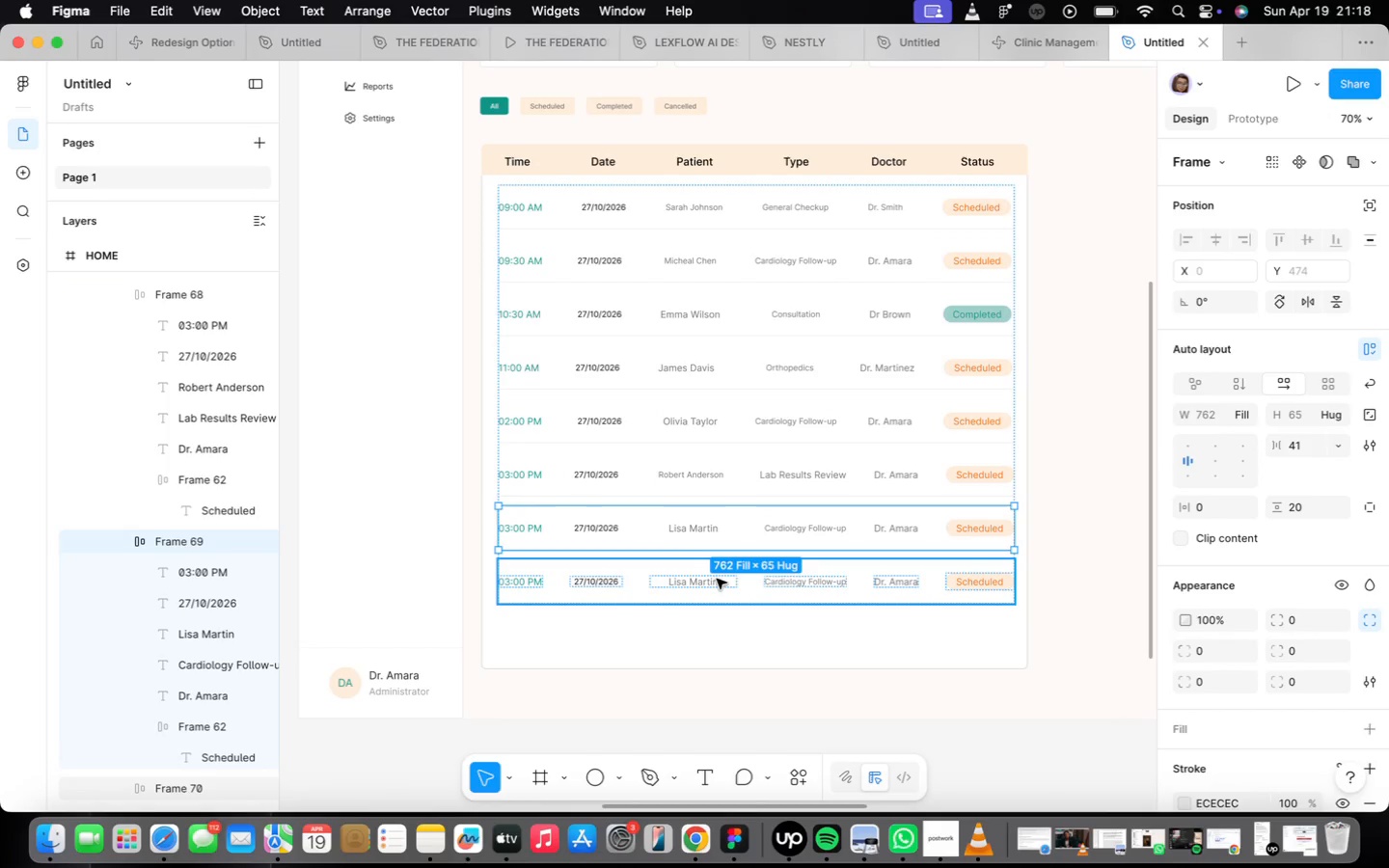 
double_click([718, 577])
 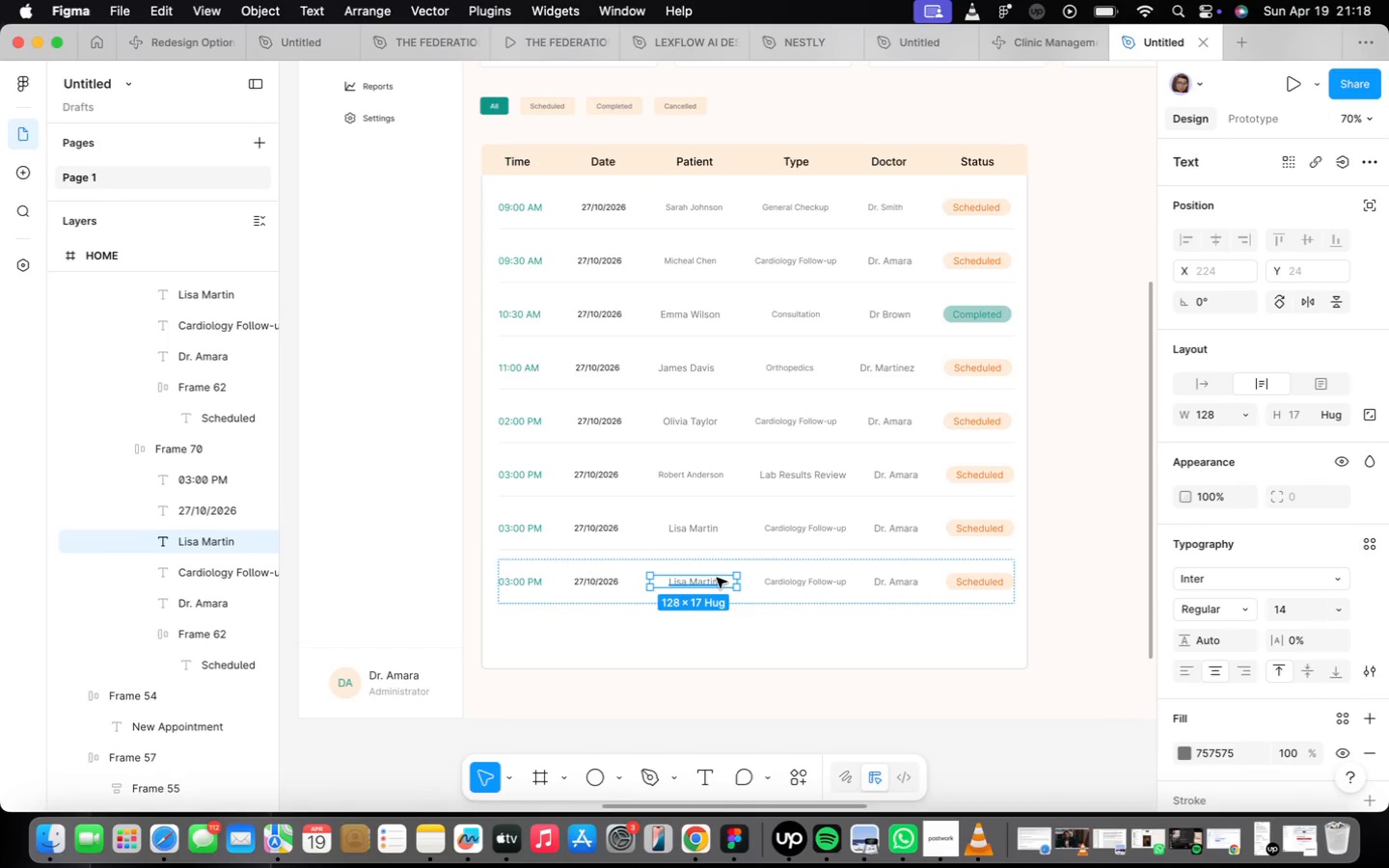 
triple_click([717, 578])
 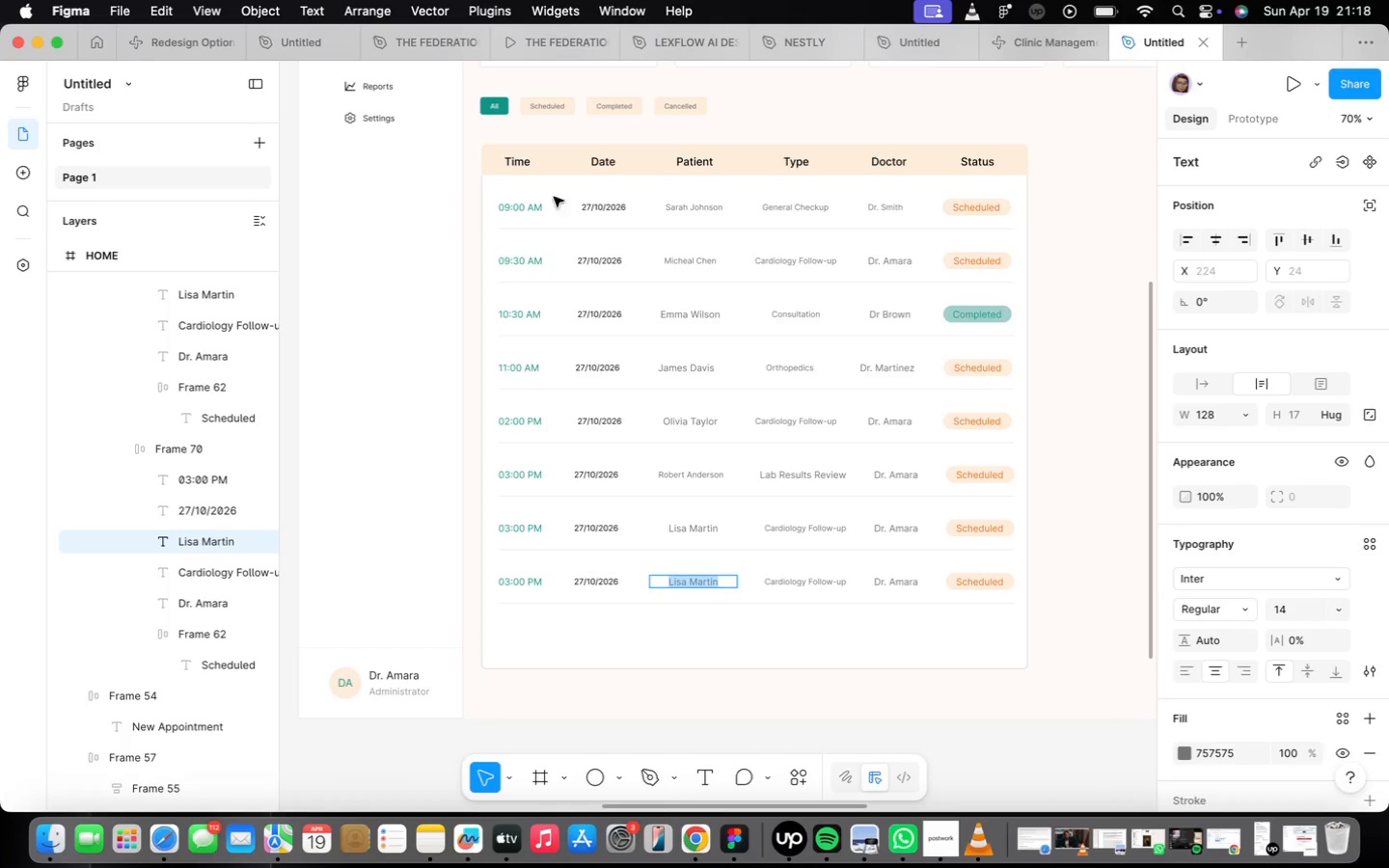 
wait(5.73)
 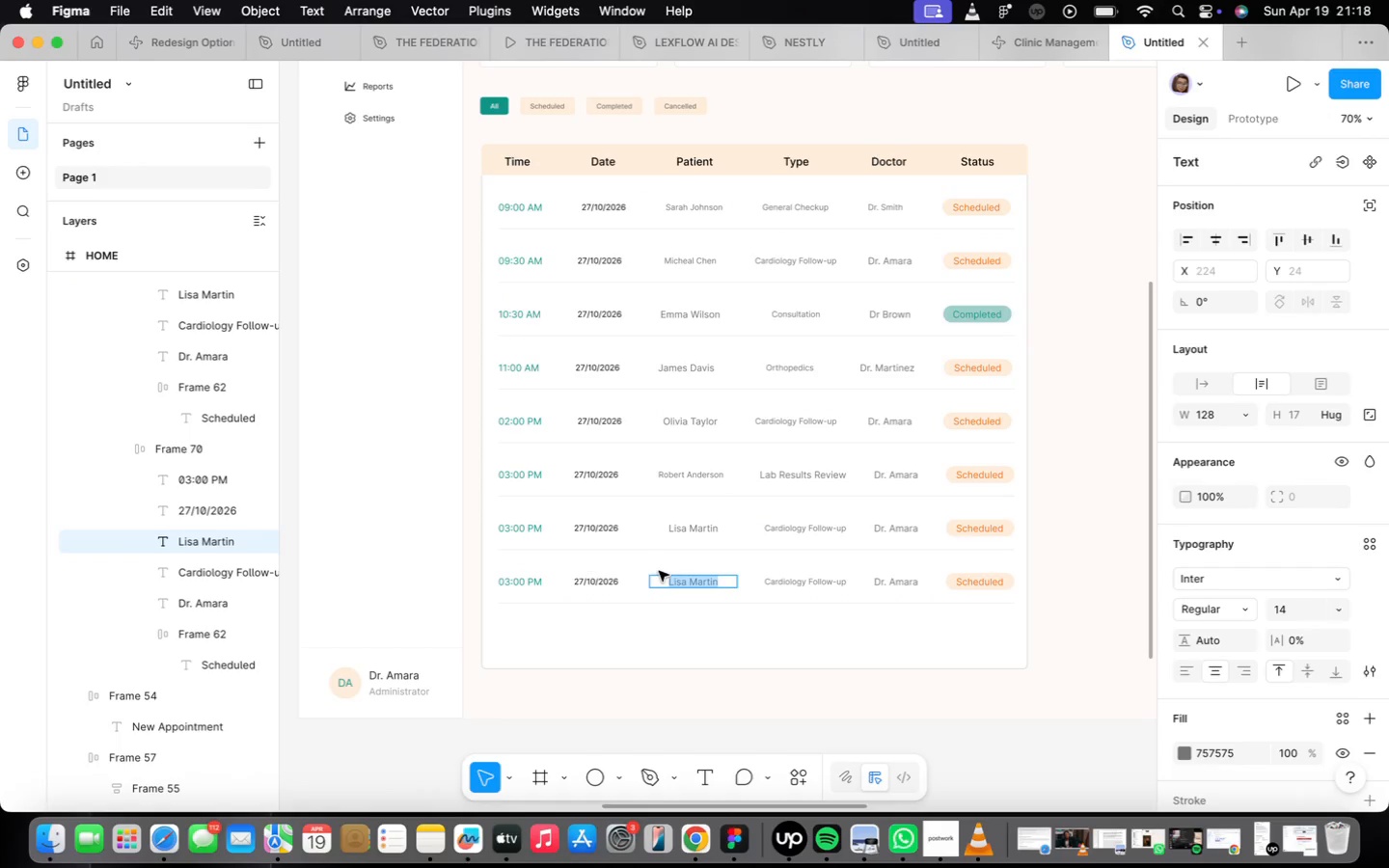 
scroll: coordinate [663, 578], scroll_direction: down, amount: 3.0
 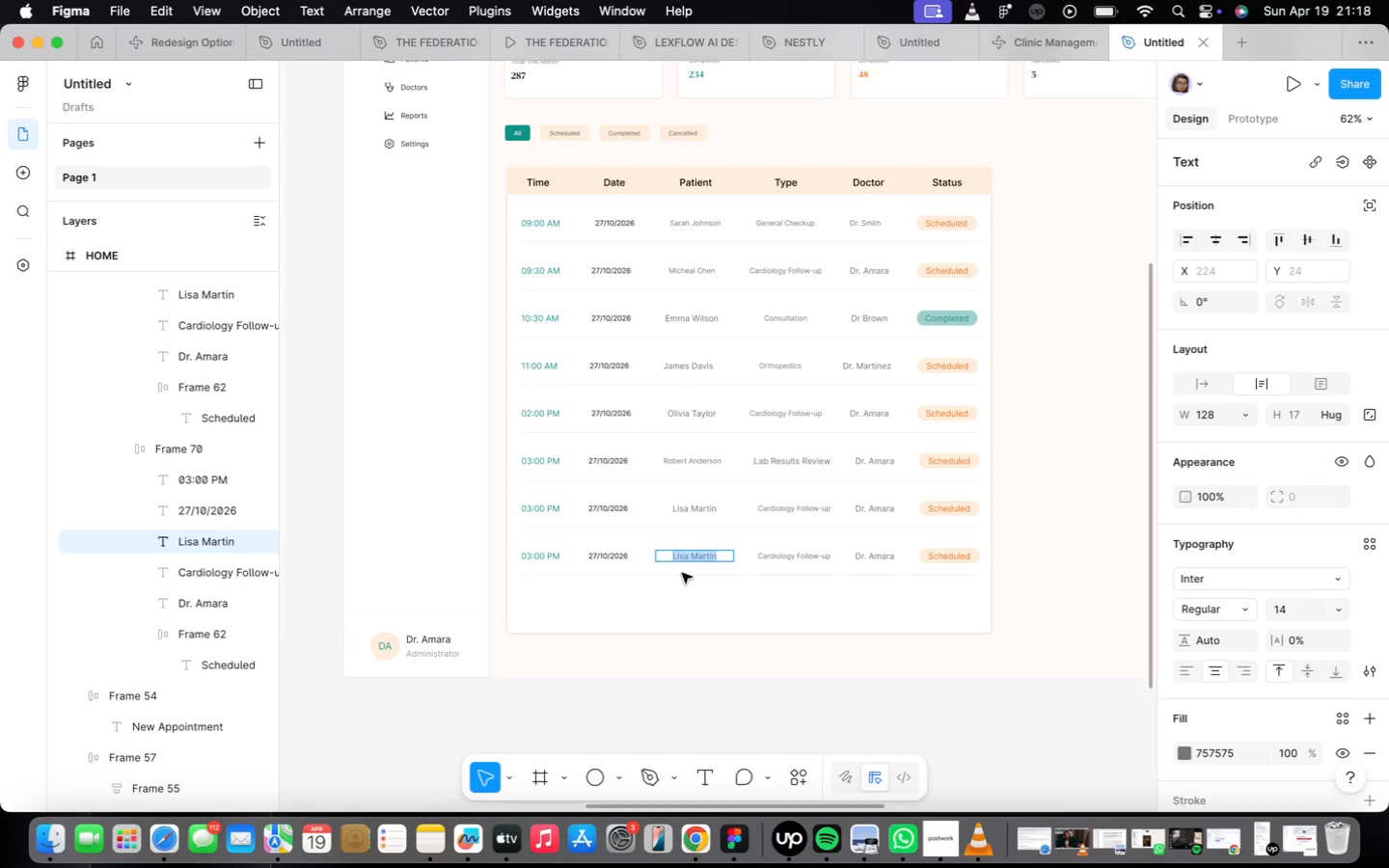 
wait(28.67)
 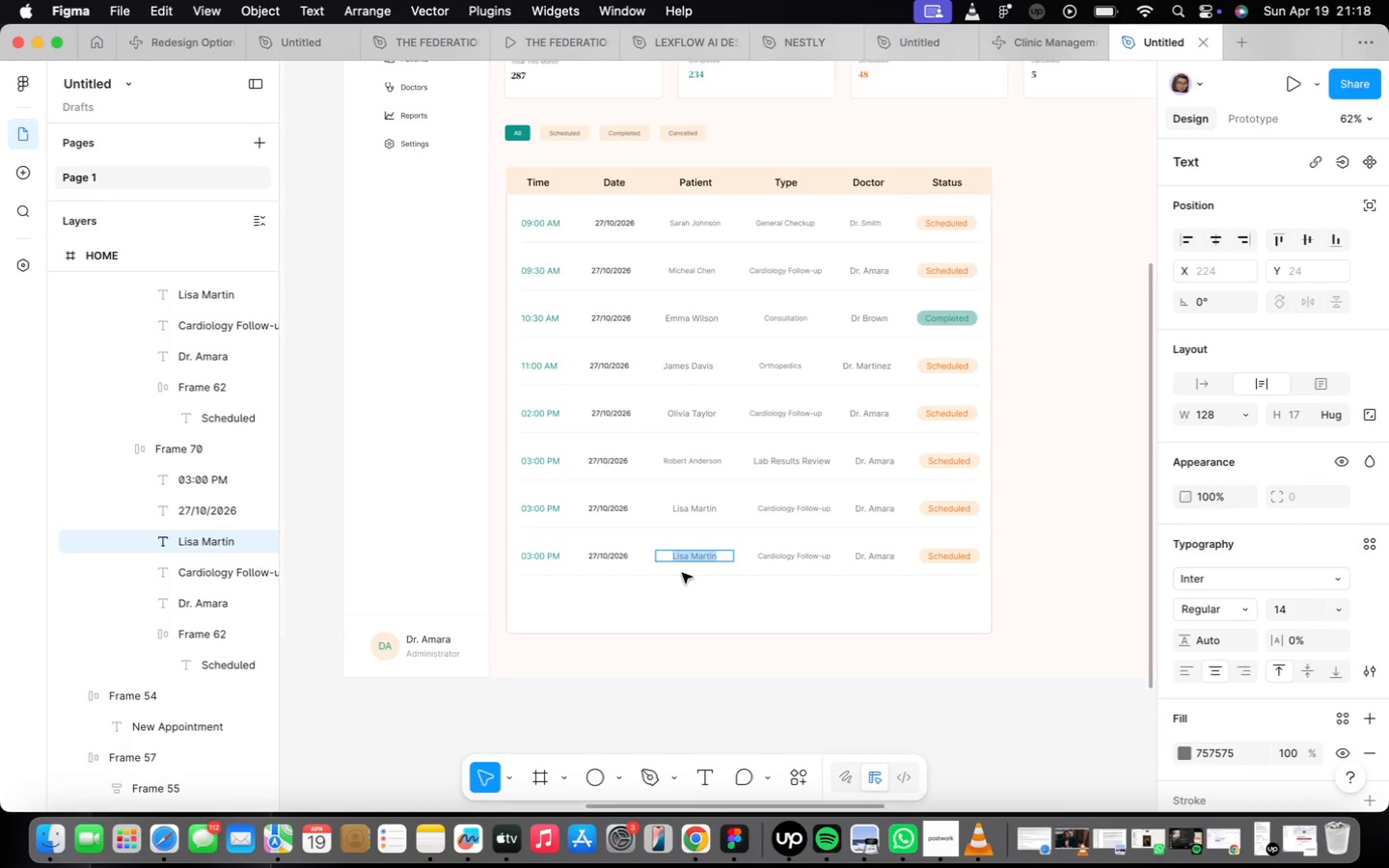 
scroll: coordinate [704, 598], scroll_direction: up, amount: 10.0
 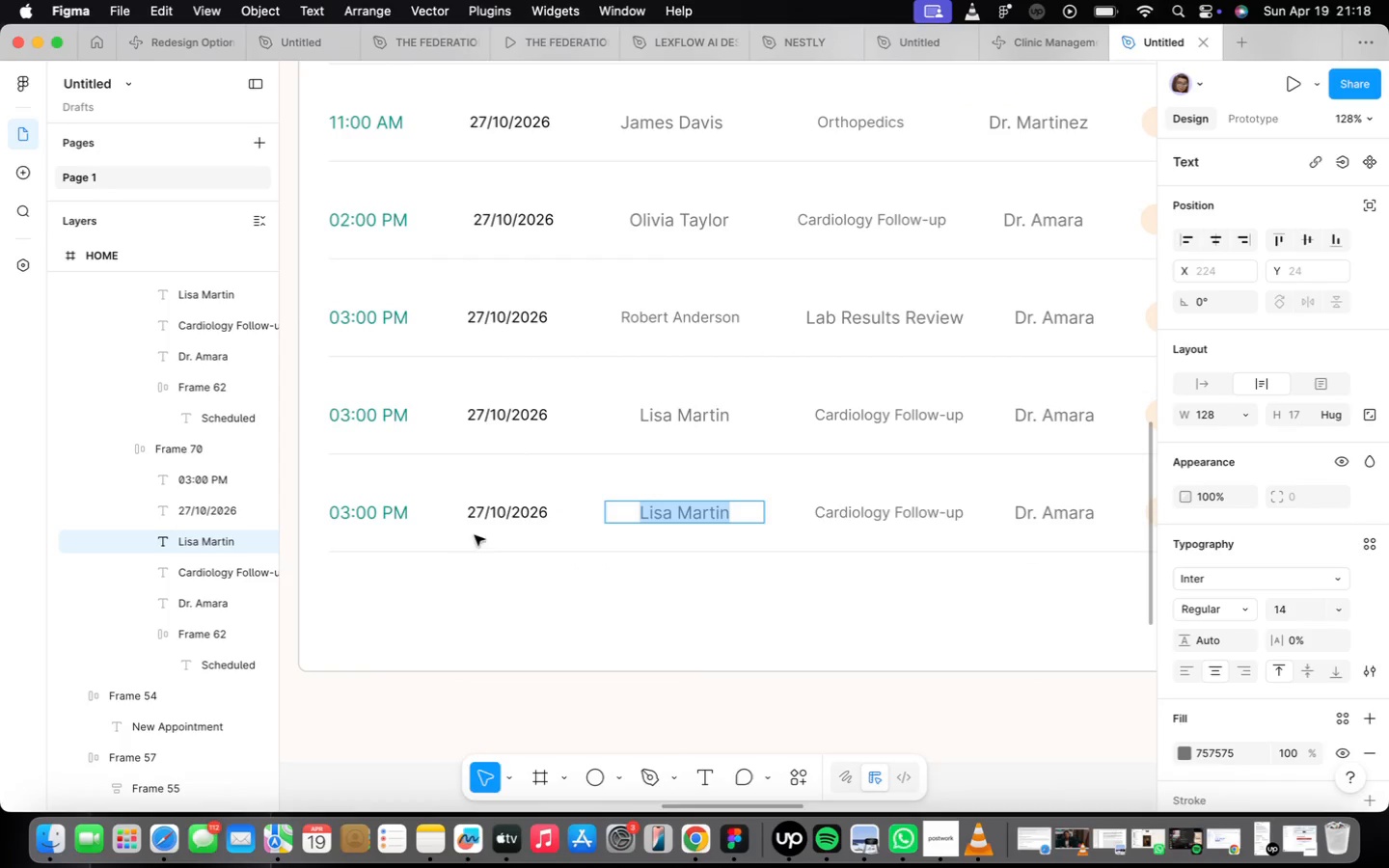 
left_click([504, 511])
 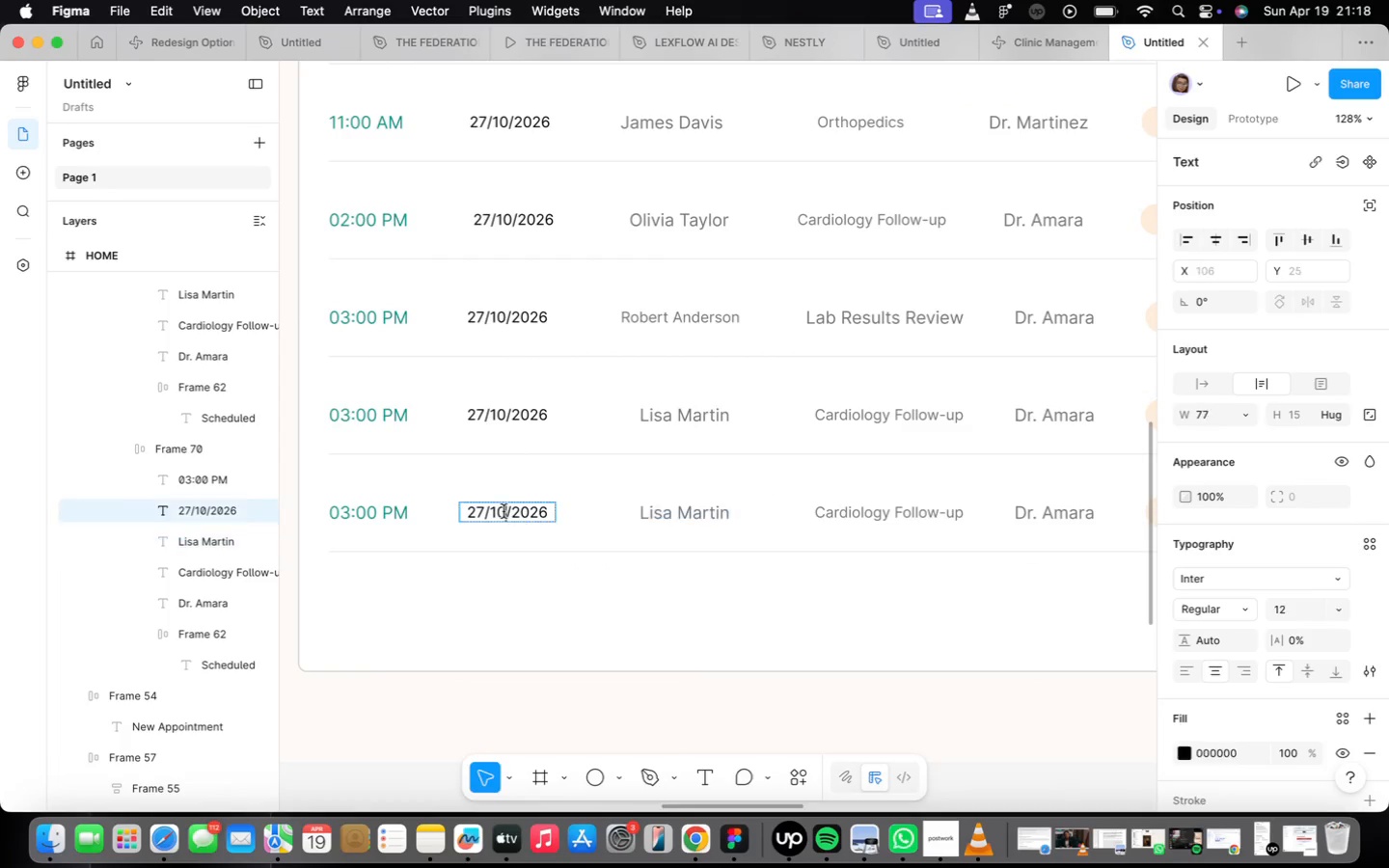 
left_click_drag(start_coordinate=[504, 511], to_coordinate=[504, 519])
 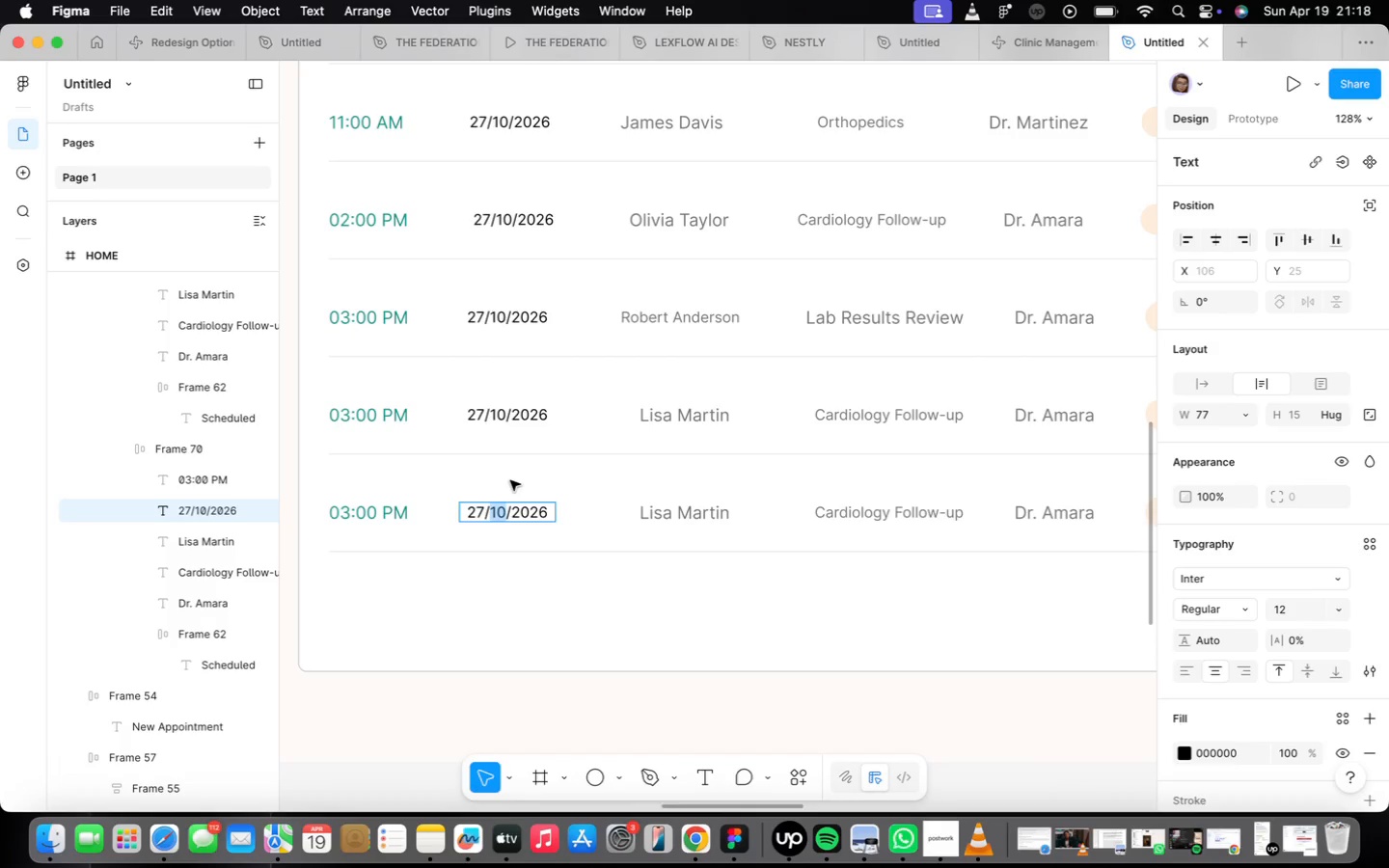 
wait(16.7)
 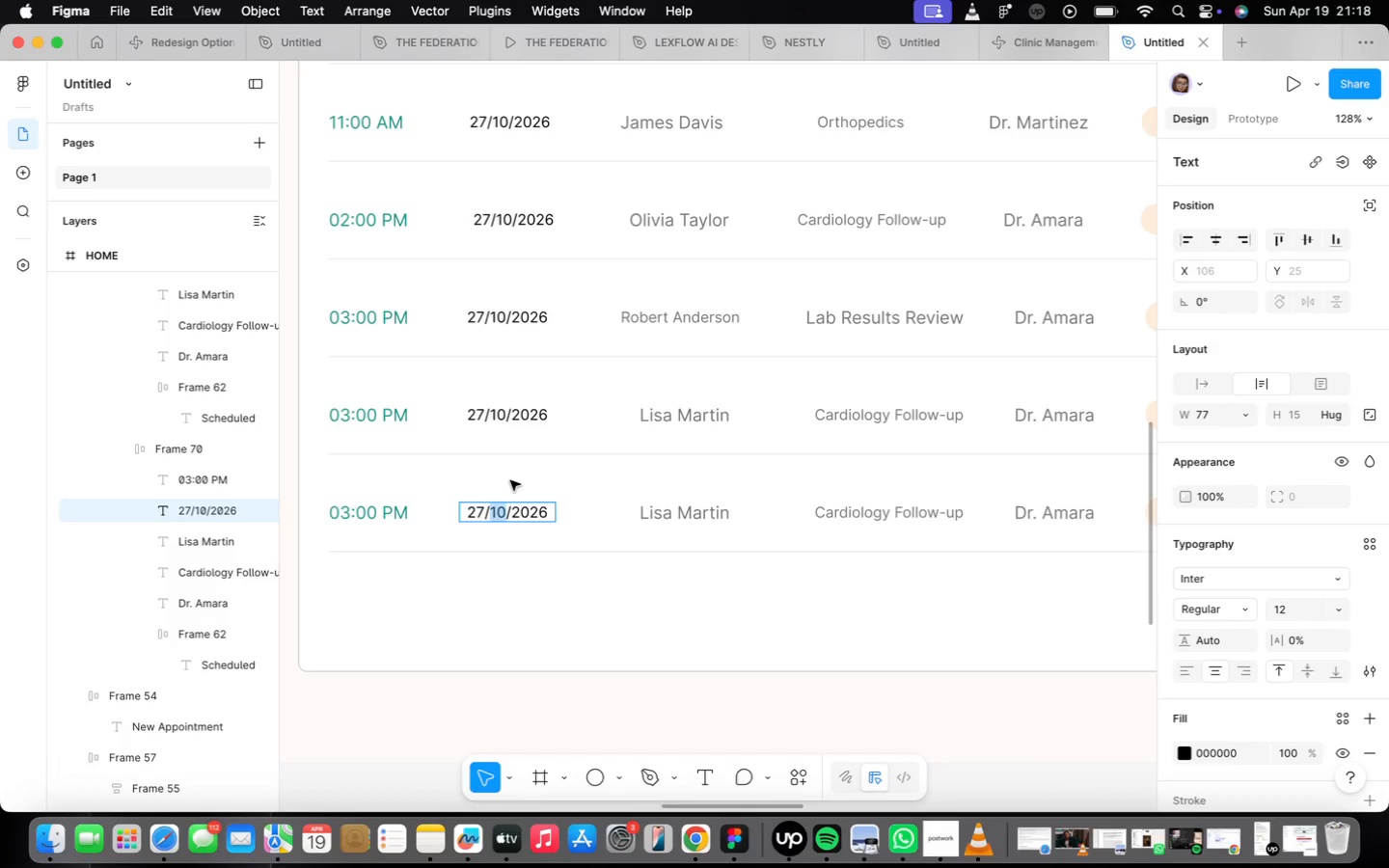 
double_click([652, 512])
 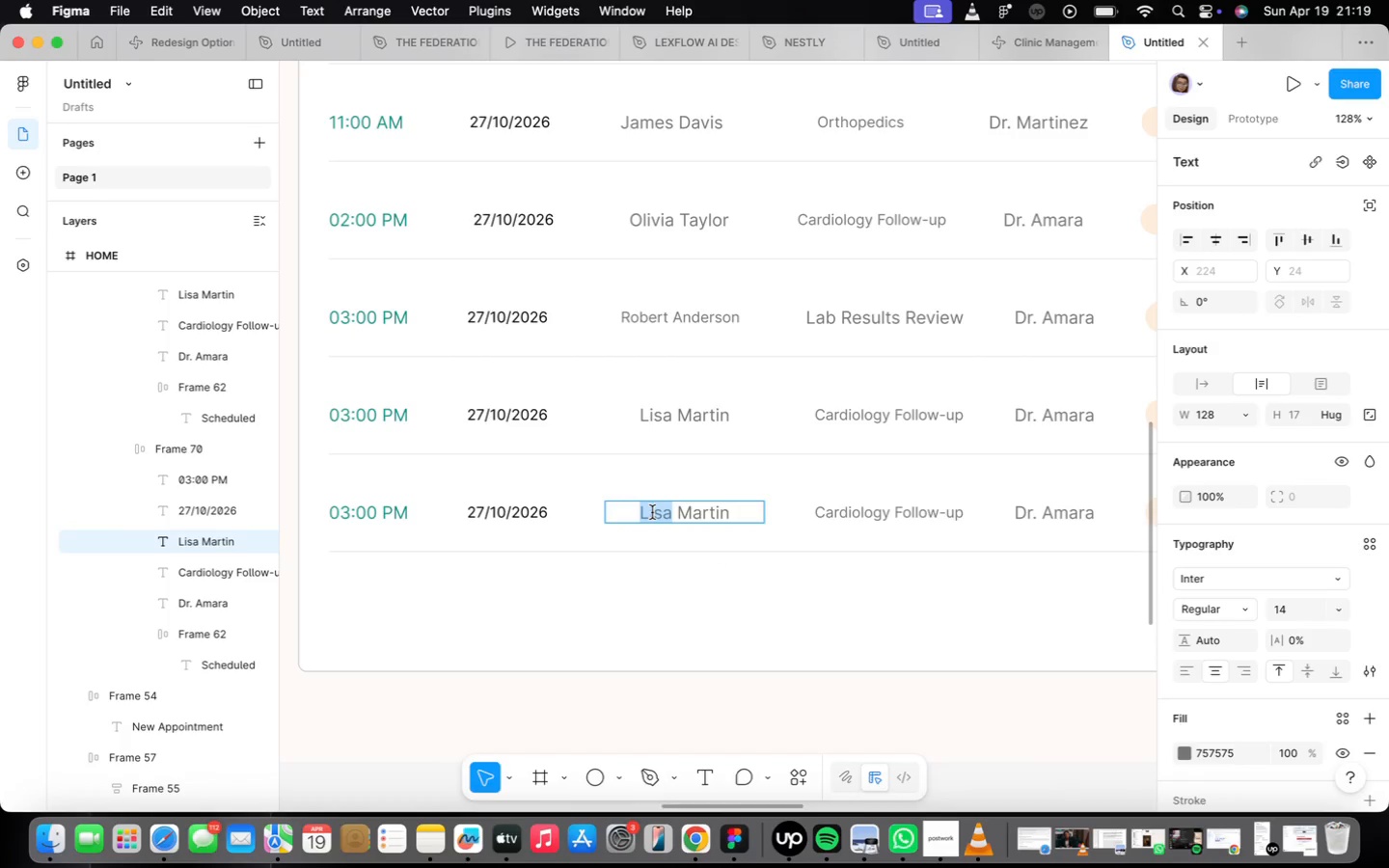 
triple_click([652, 512])
 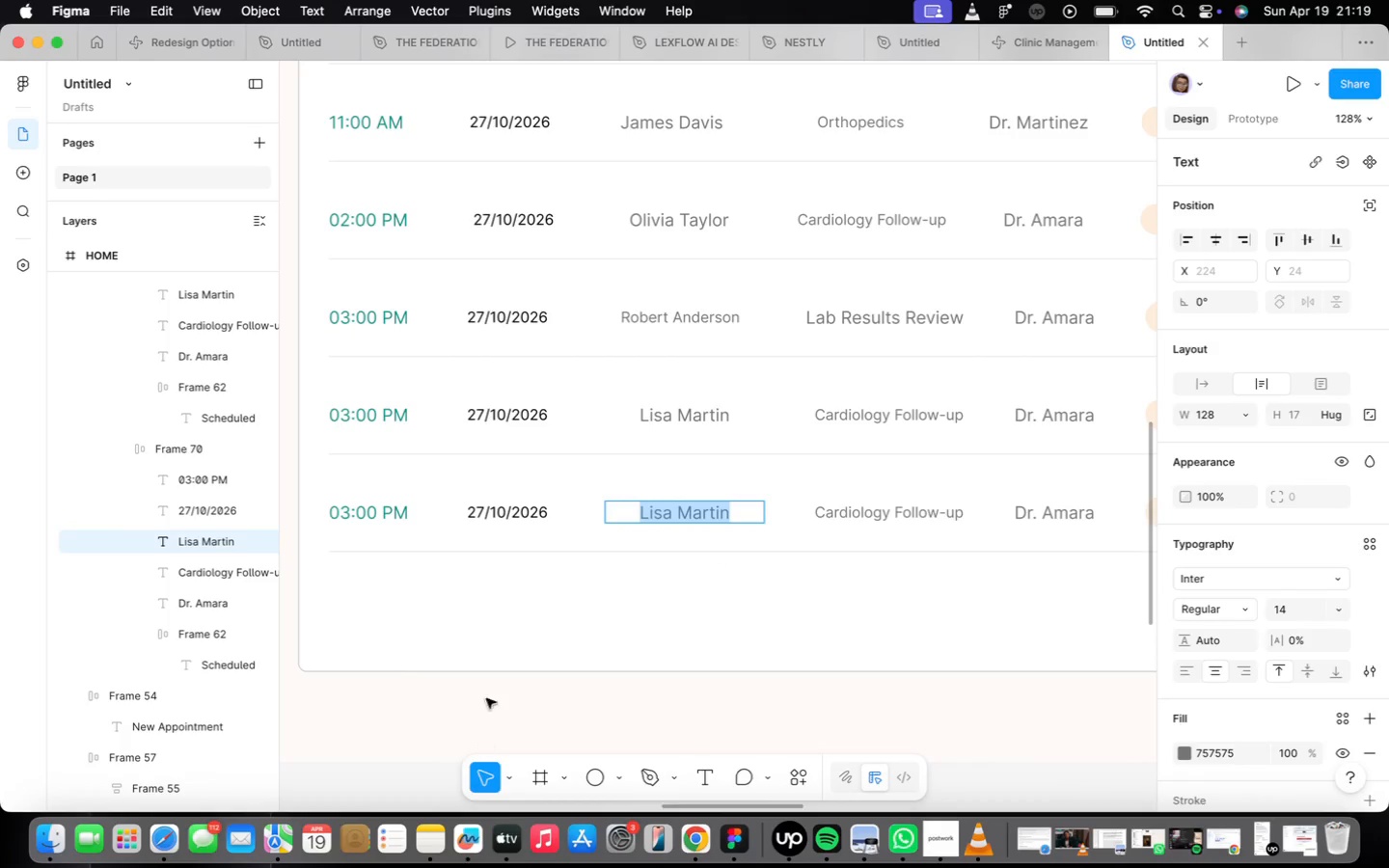 
scroll: coordinate [458, 597], scroll_direction: down, amount: 11.0
 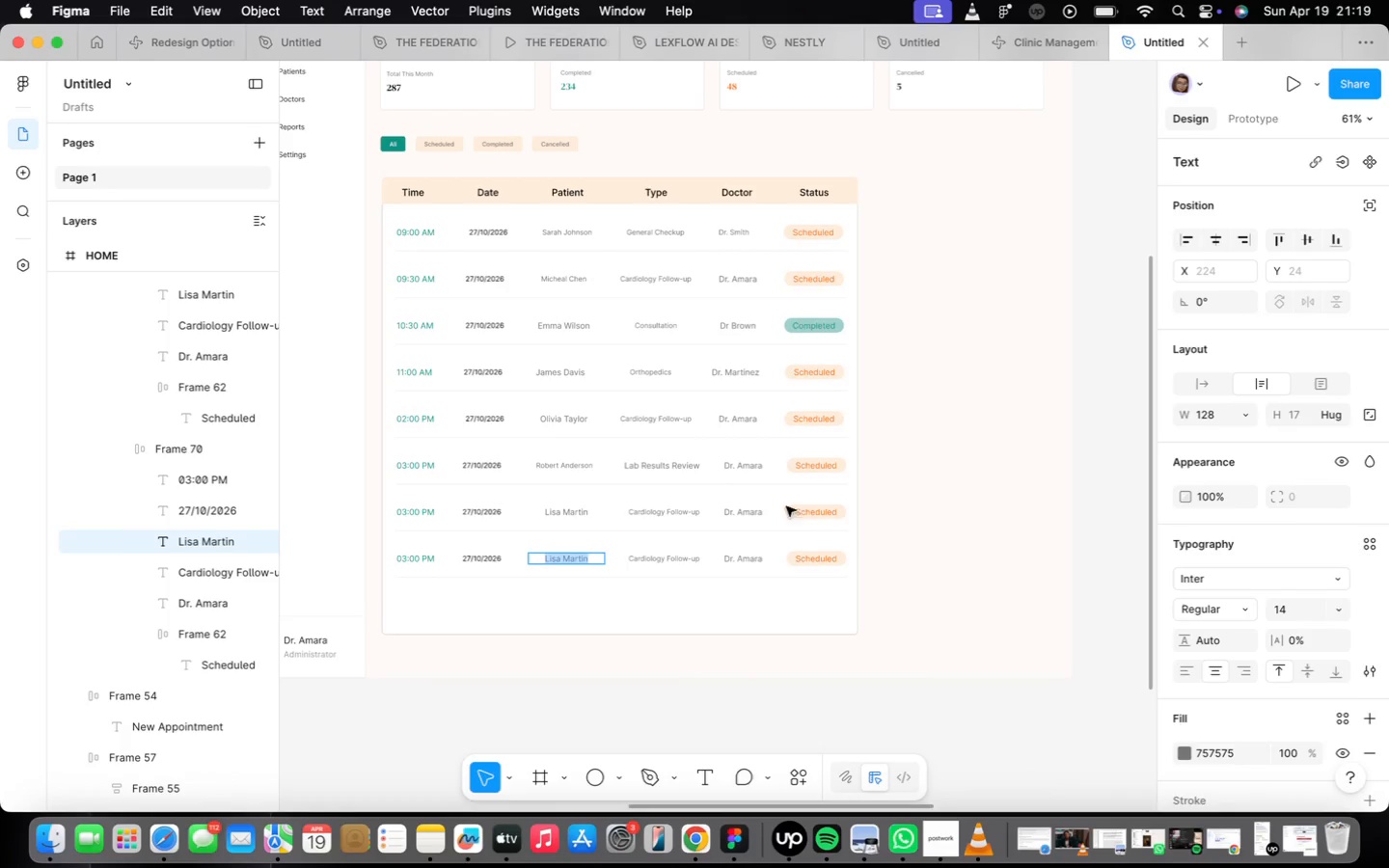 
scroll: coordinate [773, 507], scroll_direction: up, amount: 3.0
 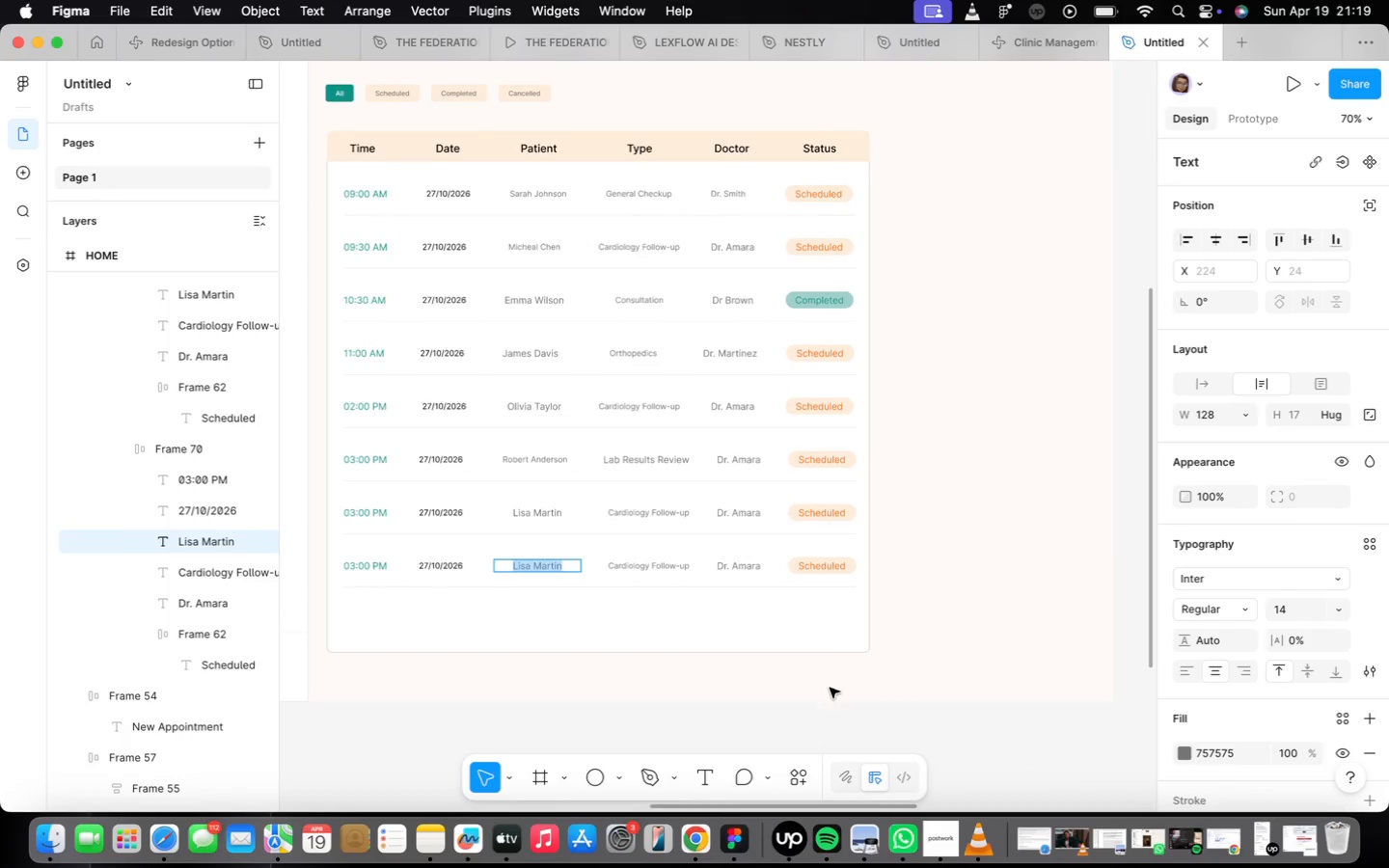 
left_click([830, 638])
 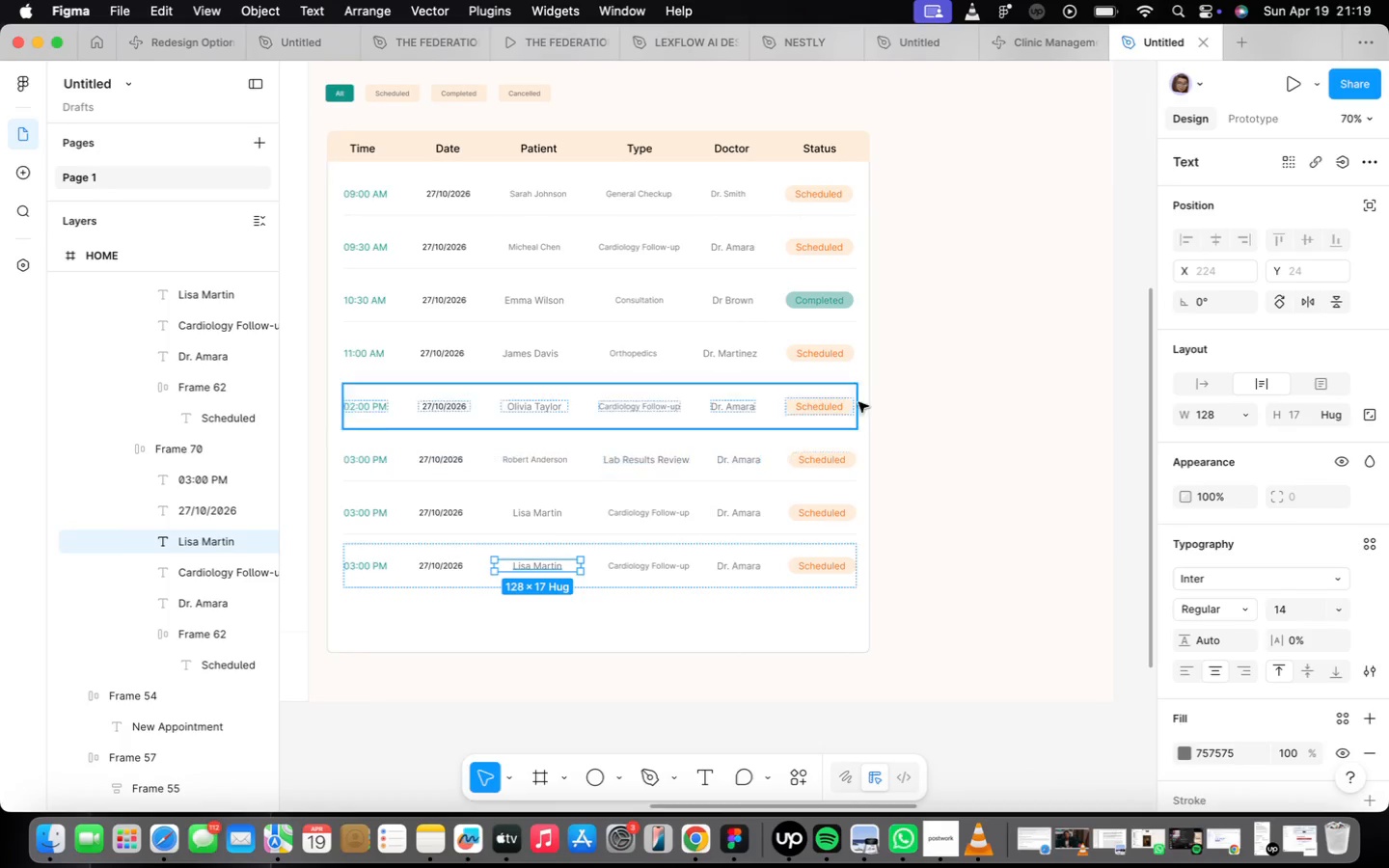 
left_click([869, 393])
 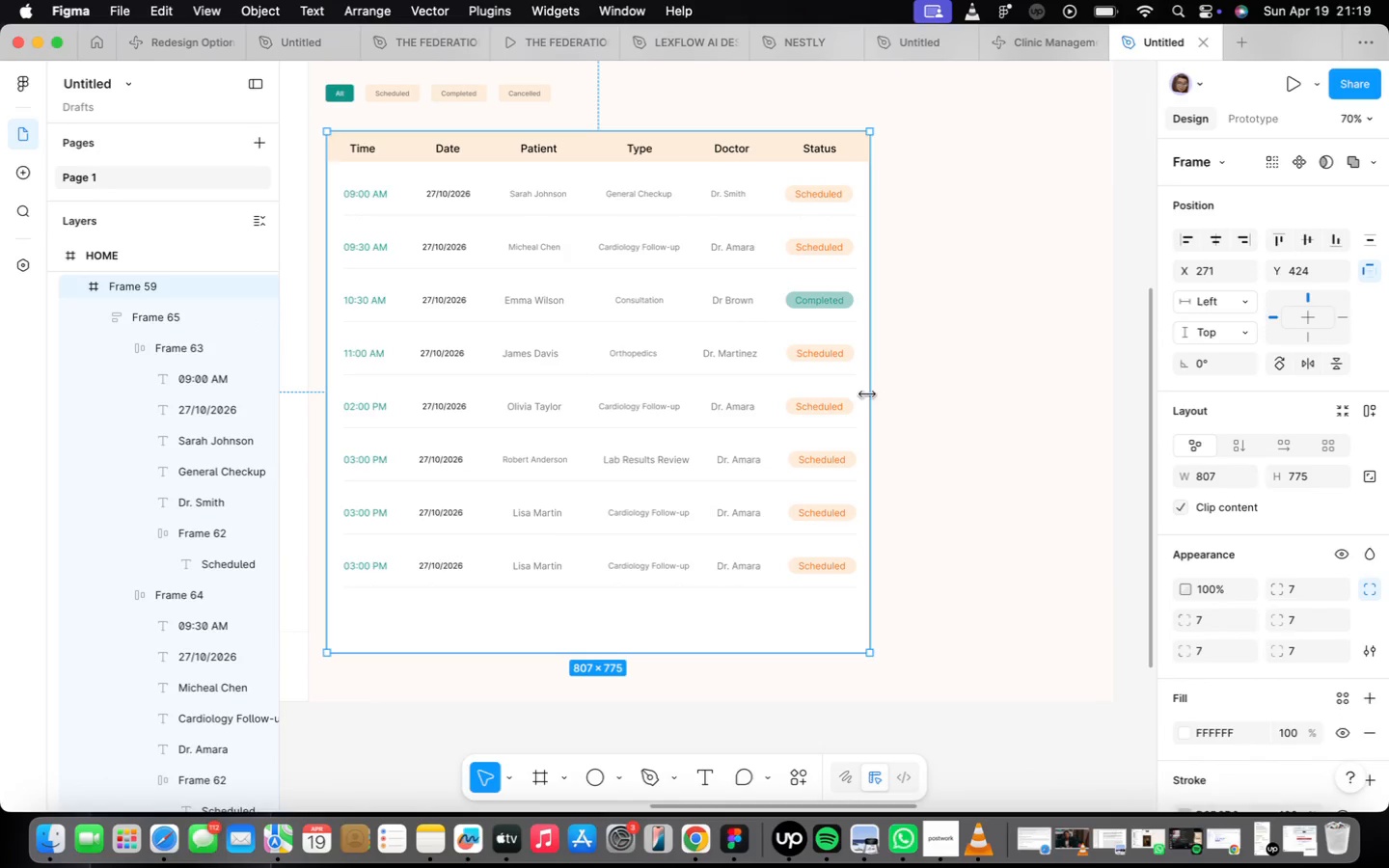 
left_click_drag(start_coordinate=[867, 394], to_coordinate=[875, 398])
 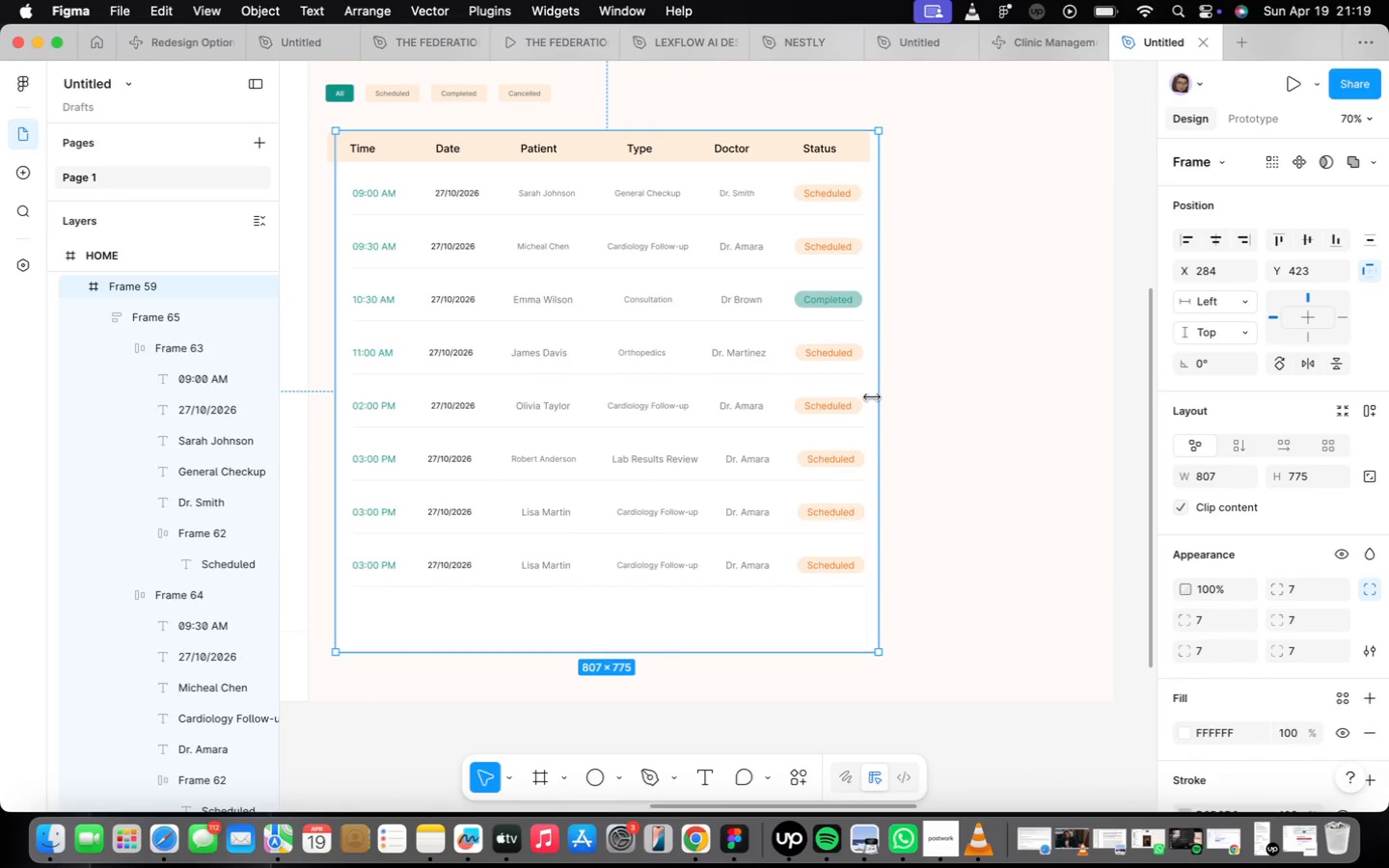 
key(Meta+Z)
 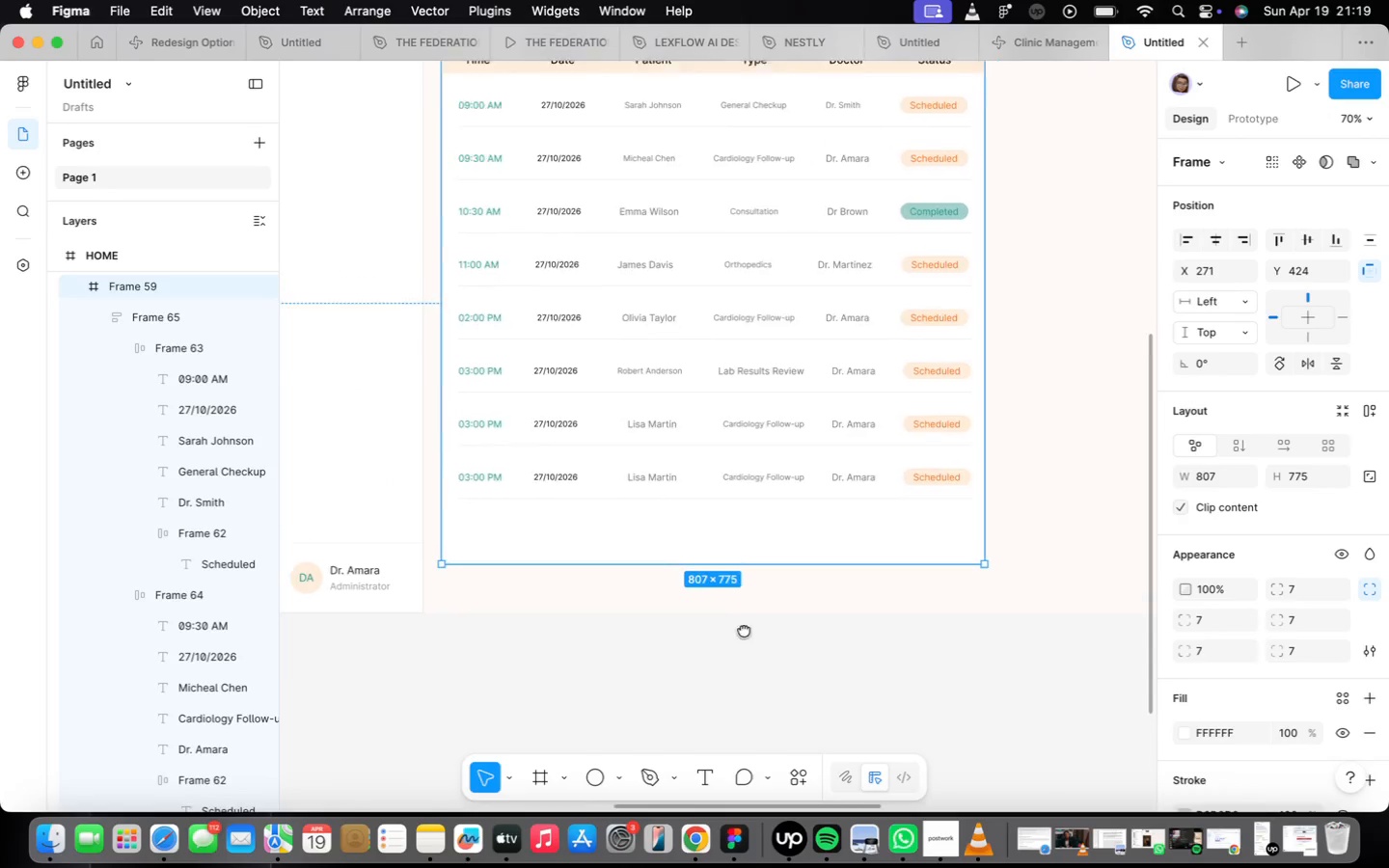 
double_click([584, 537])
 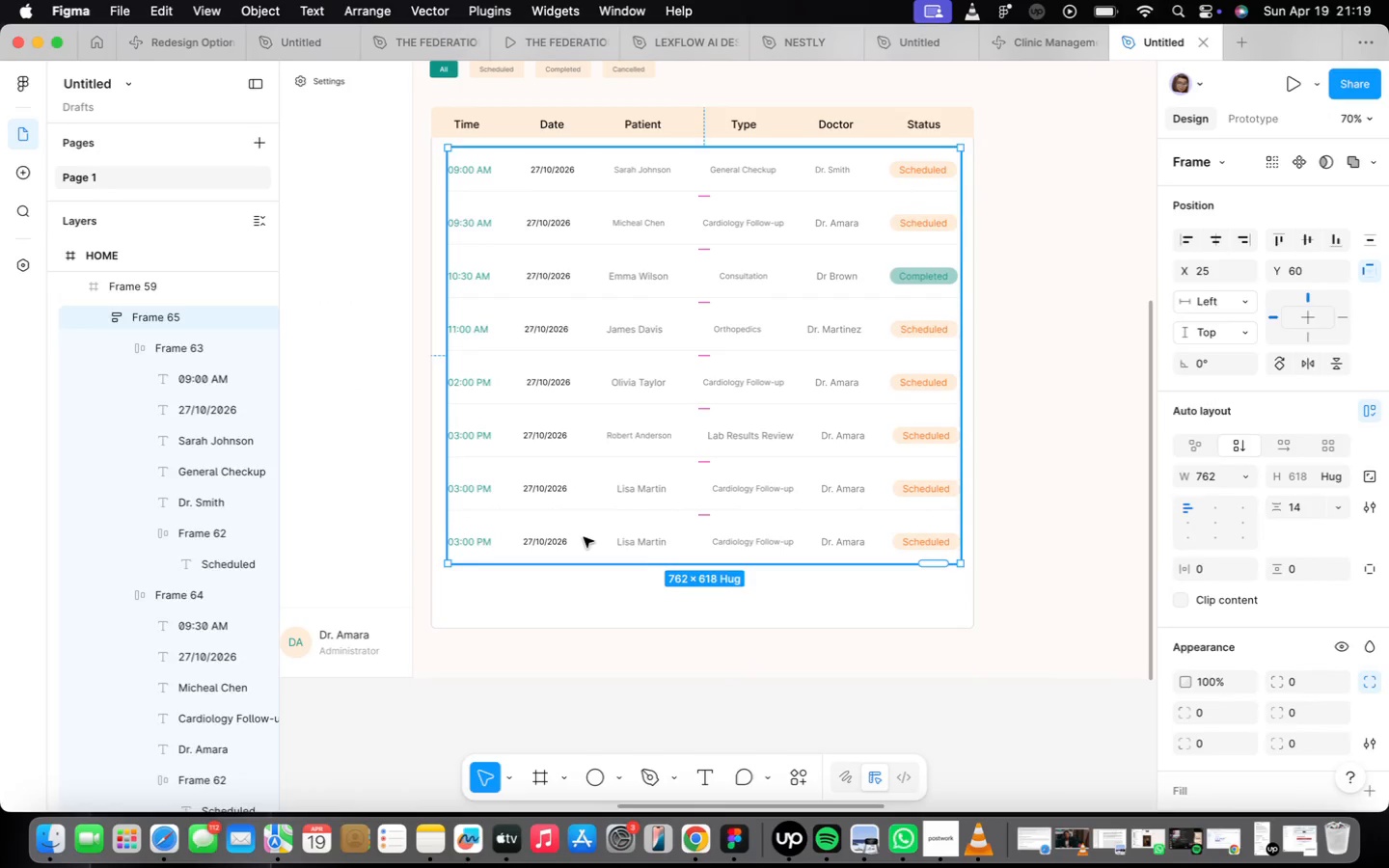 
double_click([584, 537])
 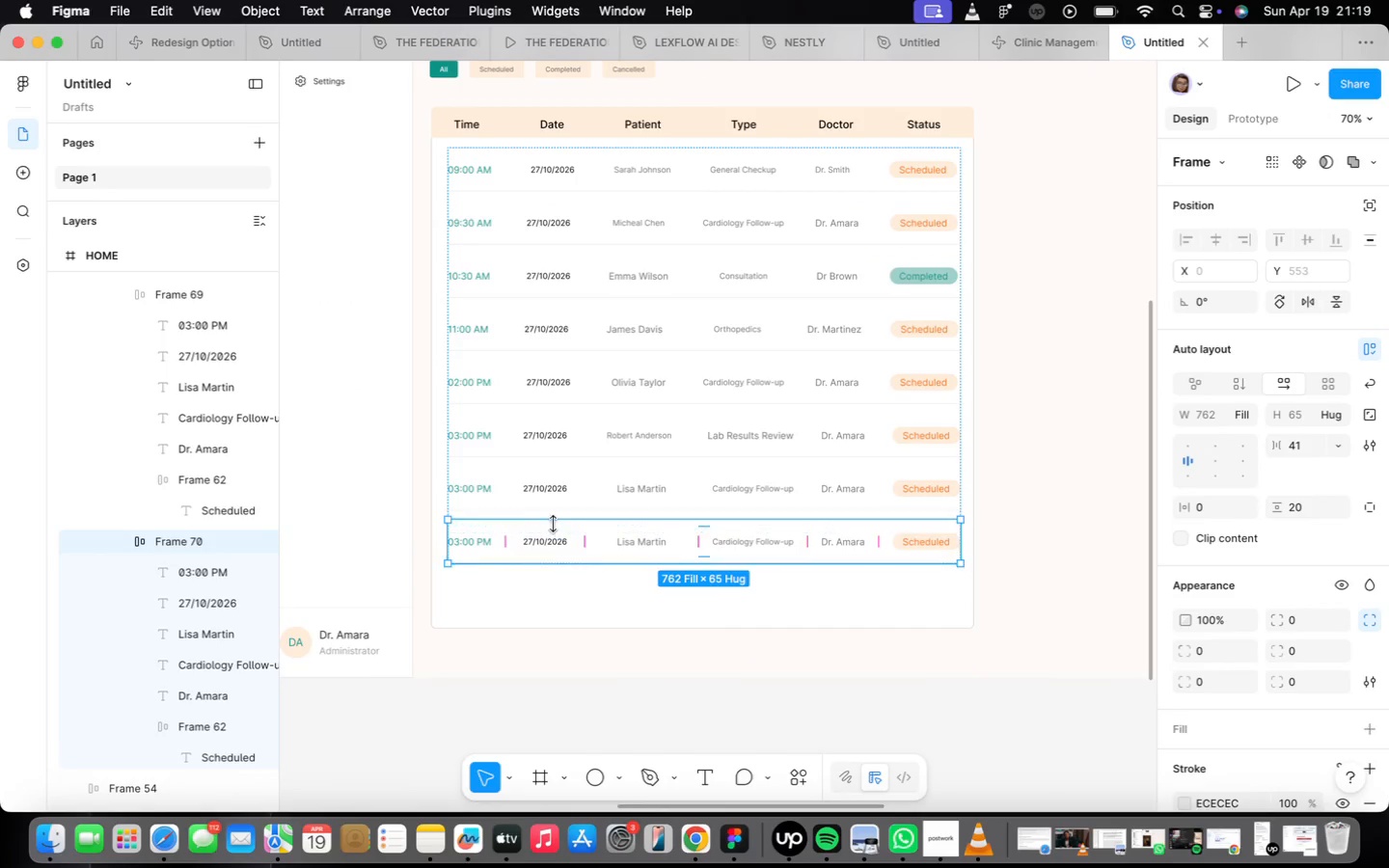 
left_click([565, 498])
 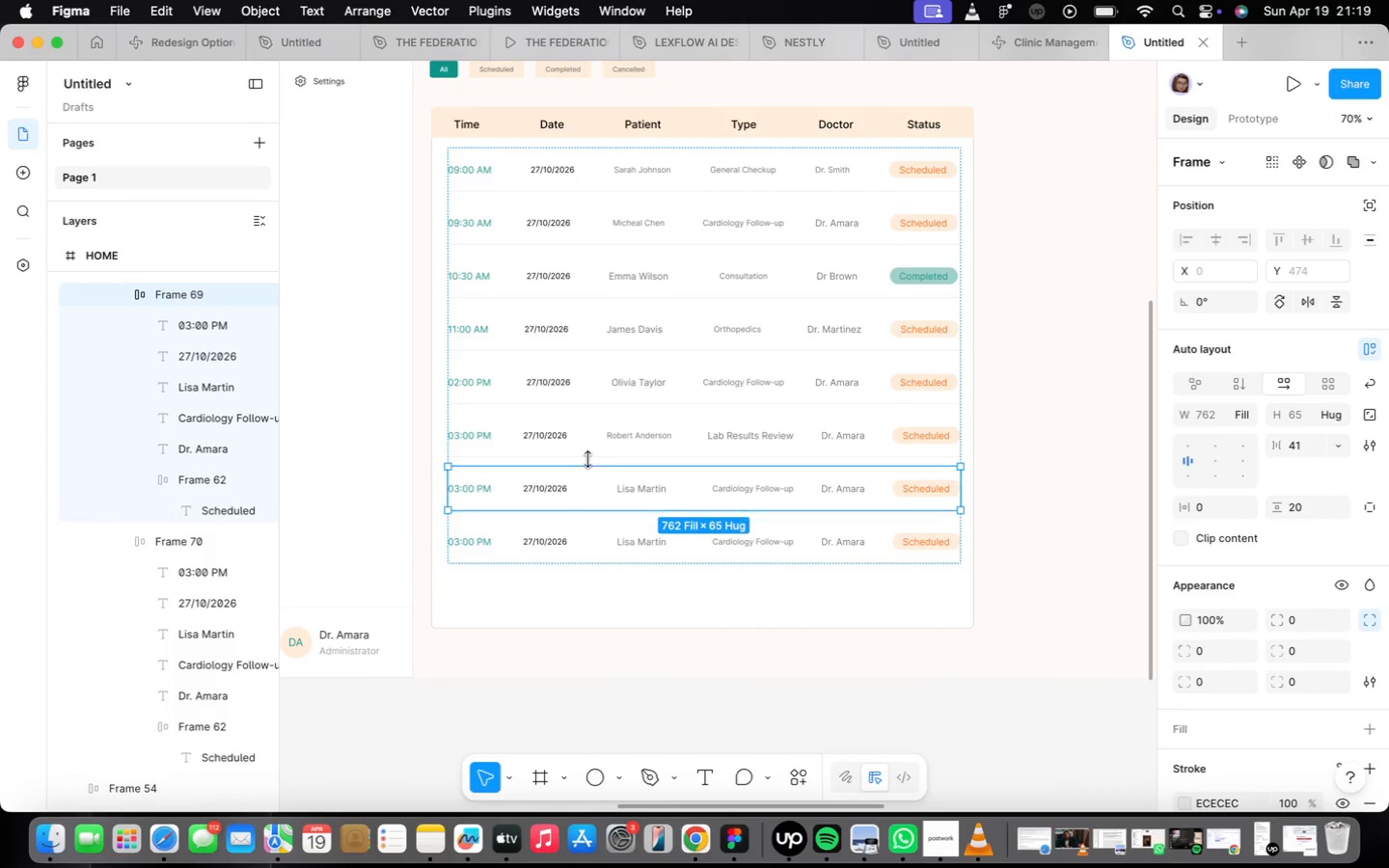 
left_click([588, 456])
 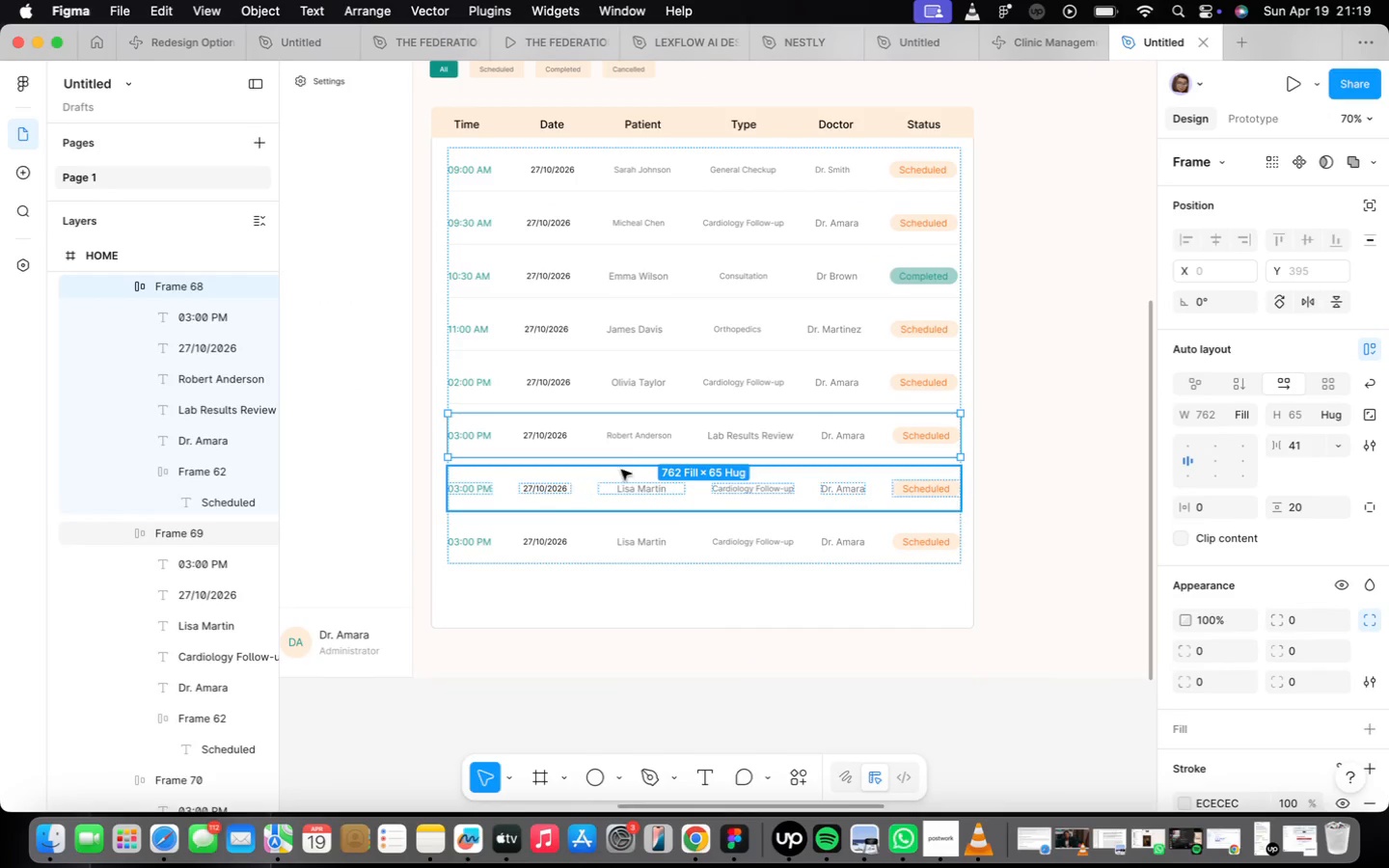 
left_click([598, 491])
 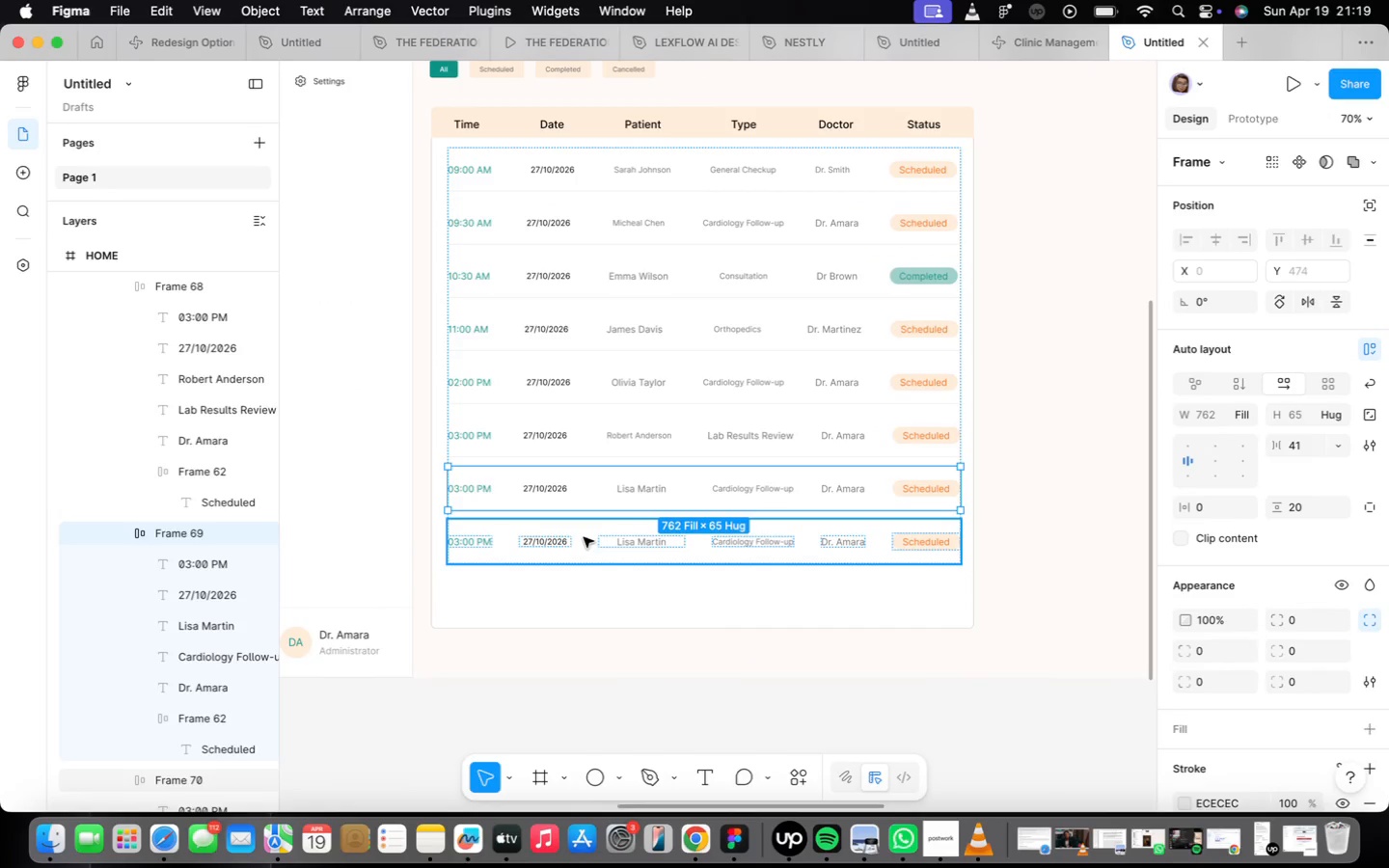 
left_click([584, 537])
 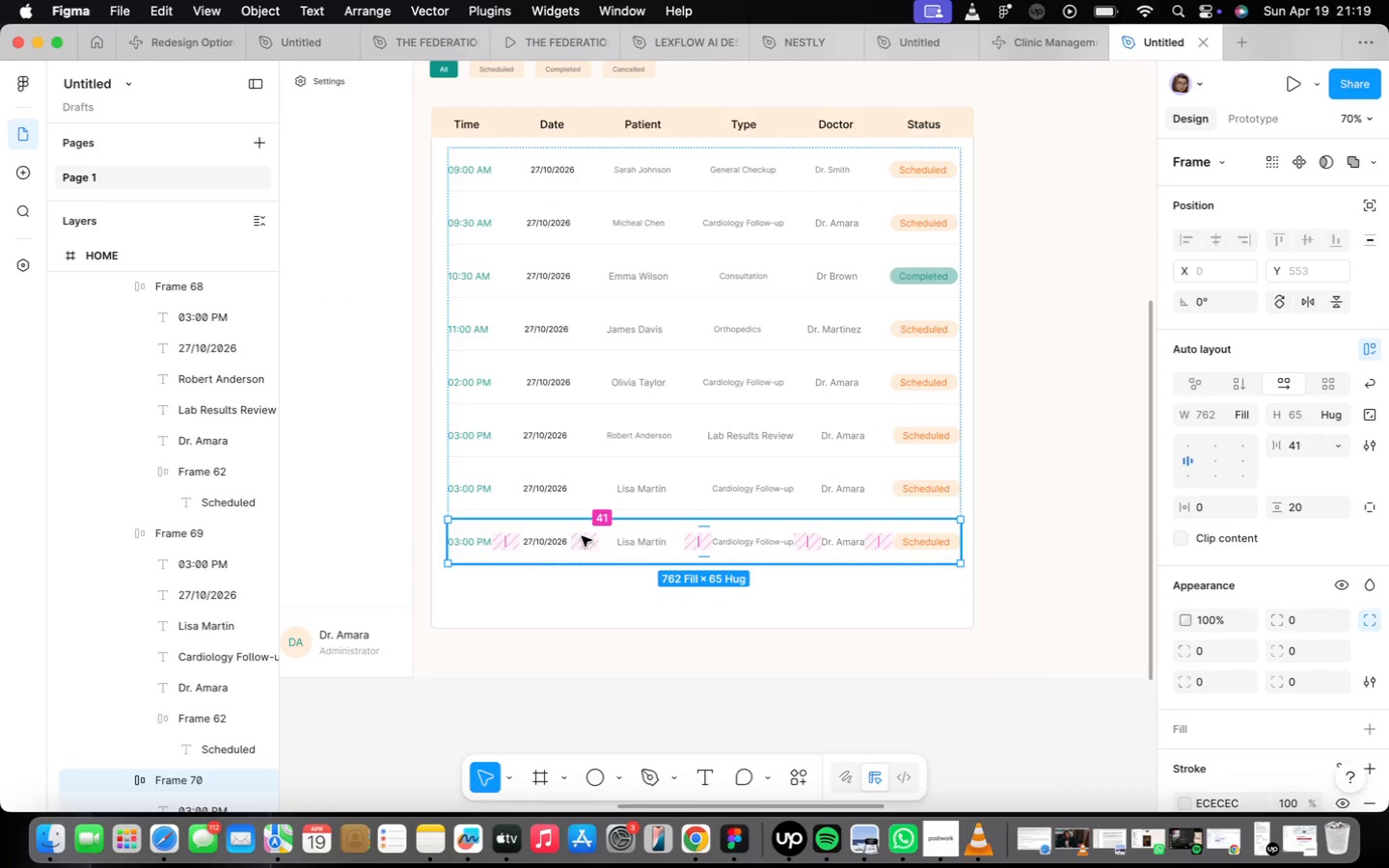 
scroll: coordinate [582, 536], scroll_direction: up, amount: 4.0
 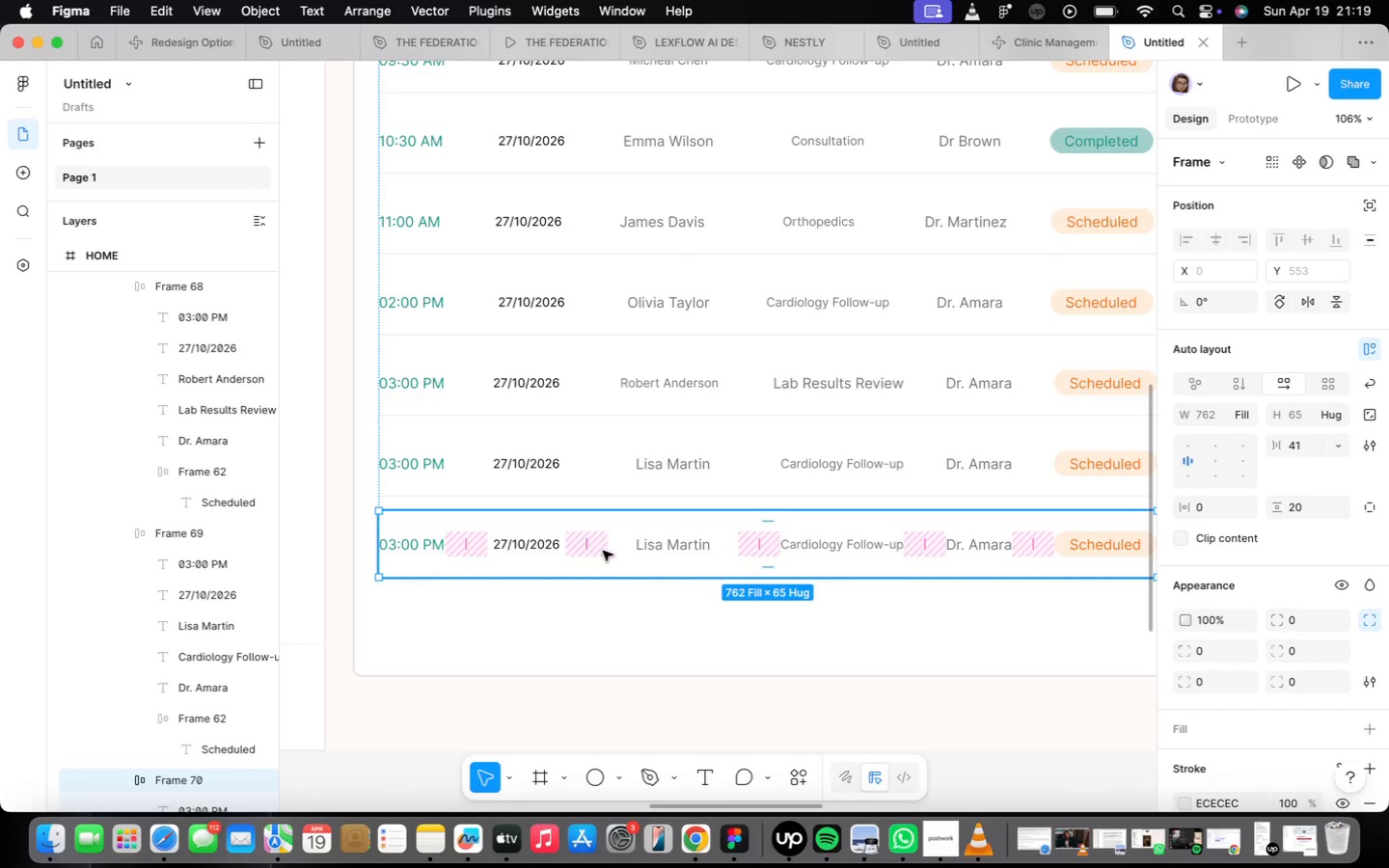 
wait(6.01)
 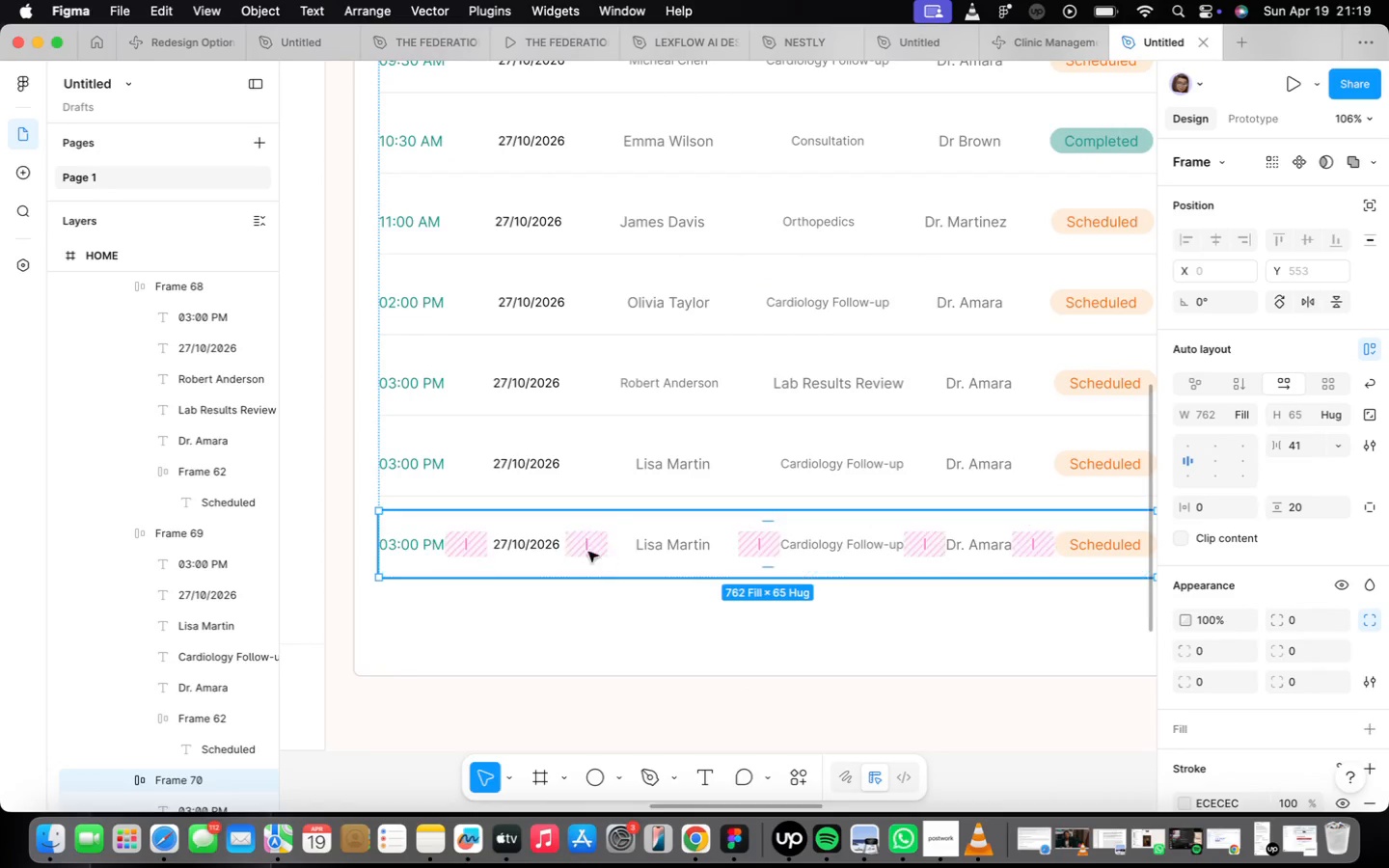 
left_click([623, 452])
 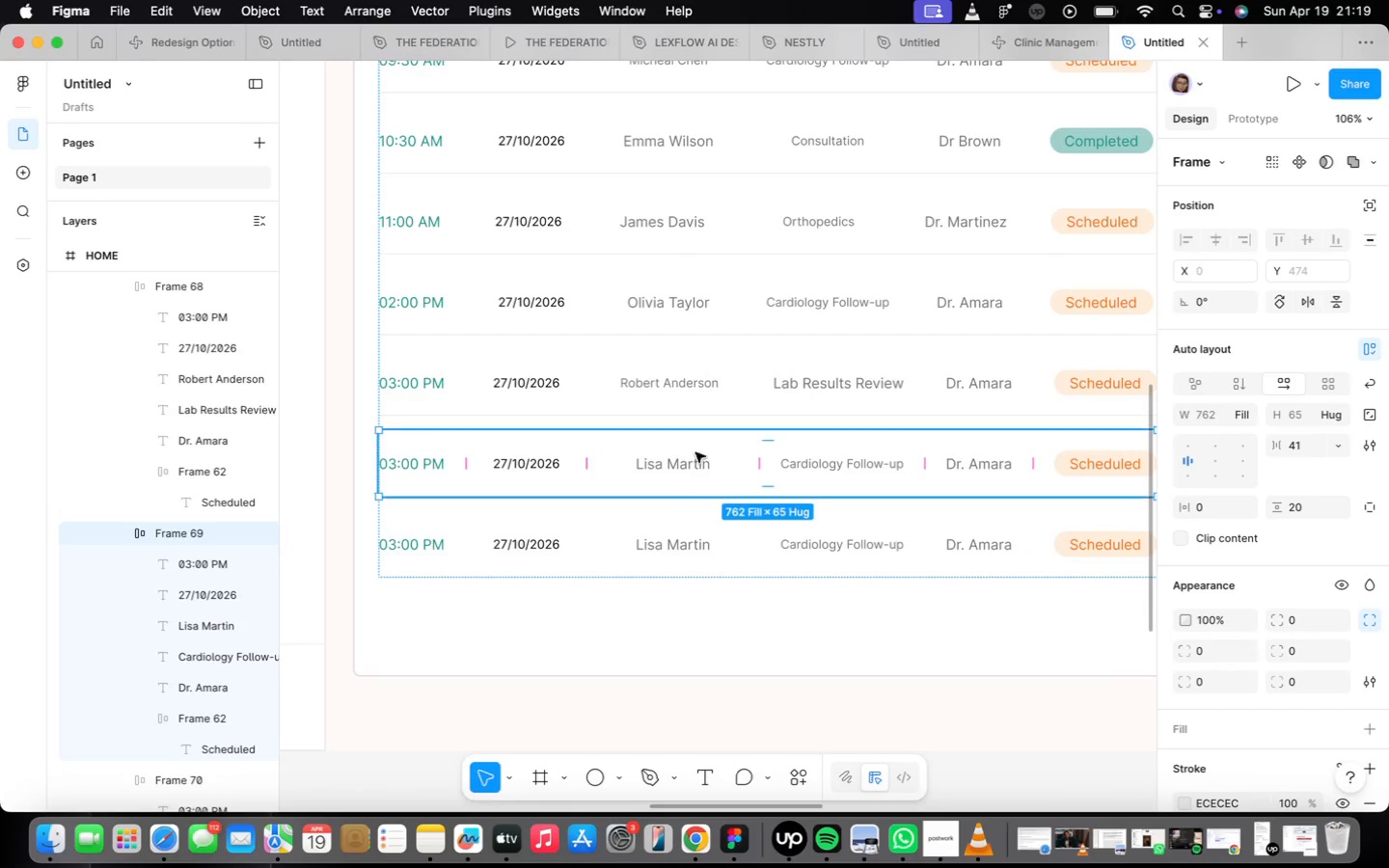 
left_click([689, 401])
 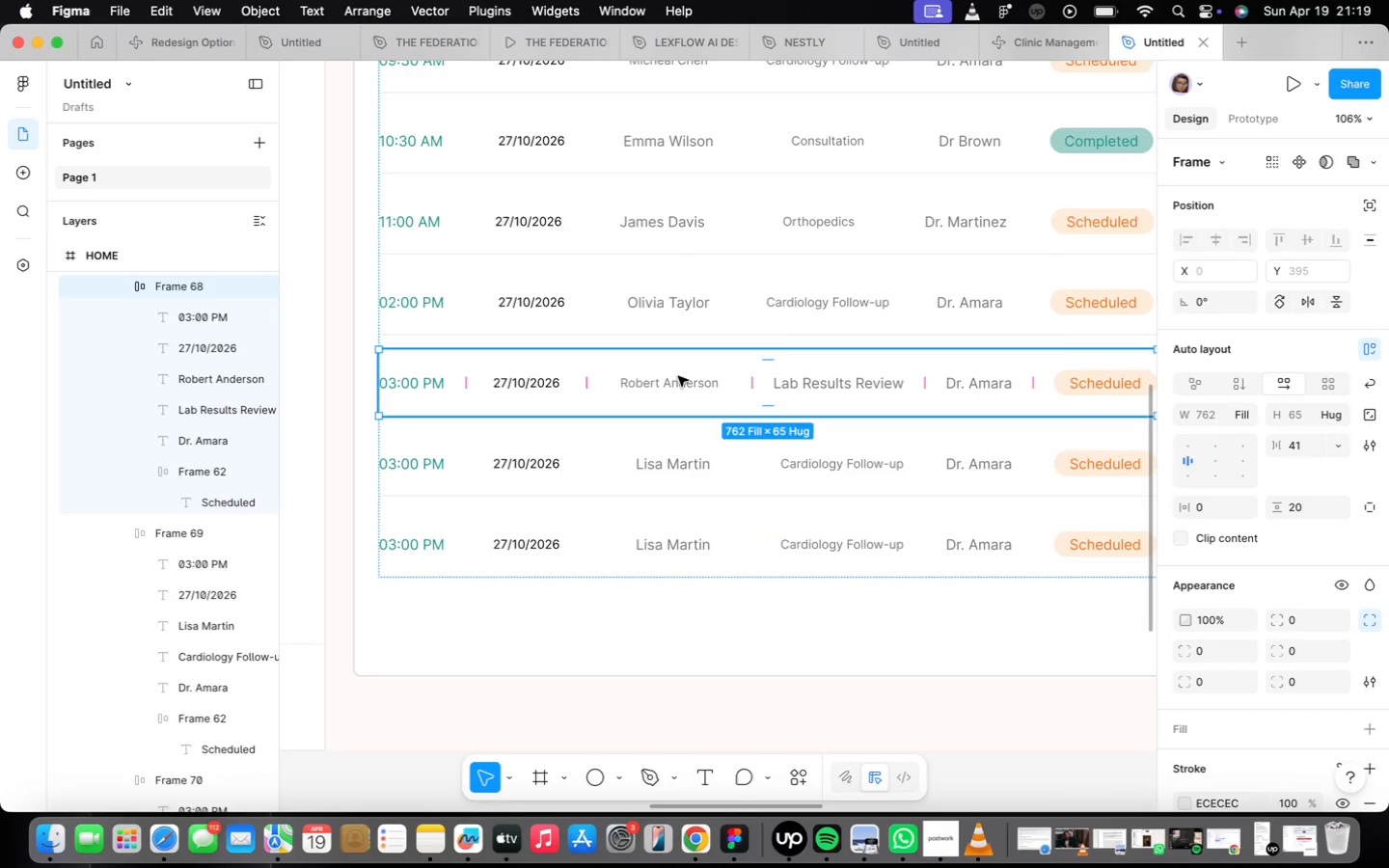 
double_click([678, 376])
 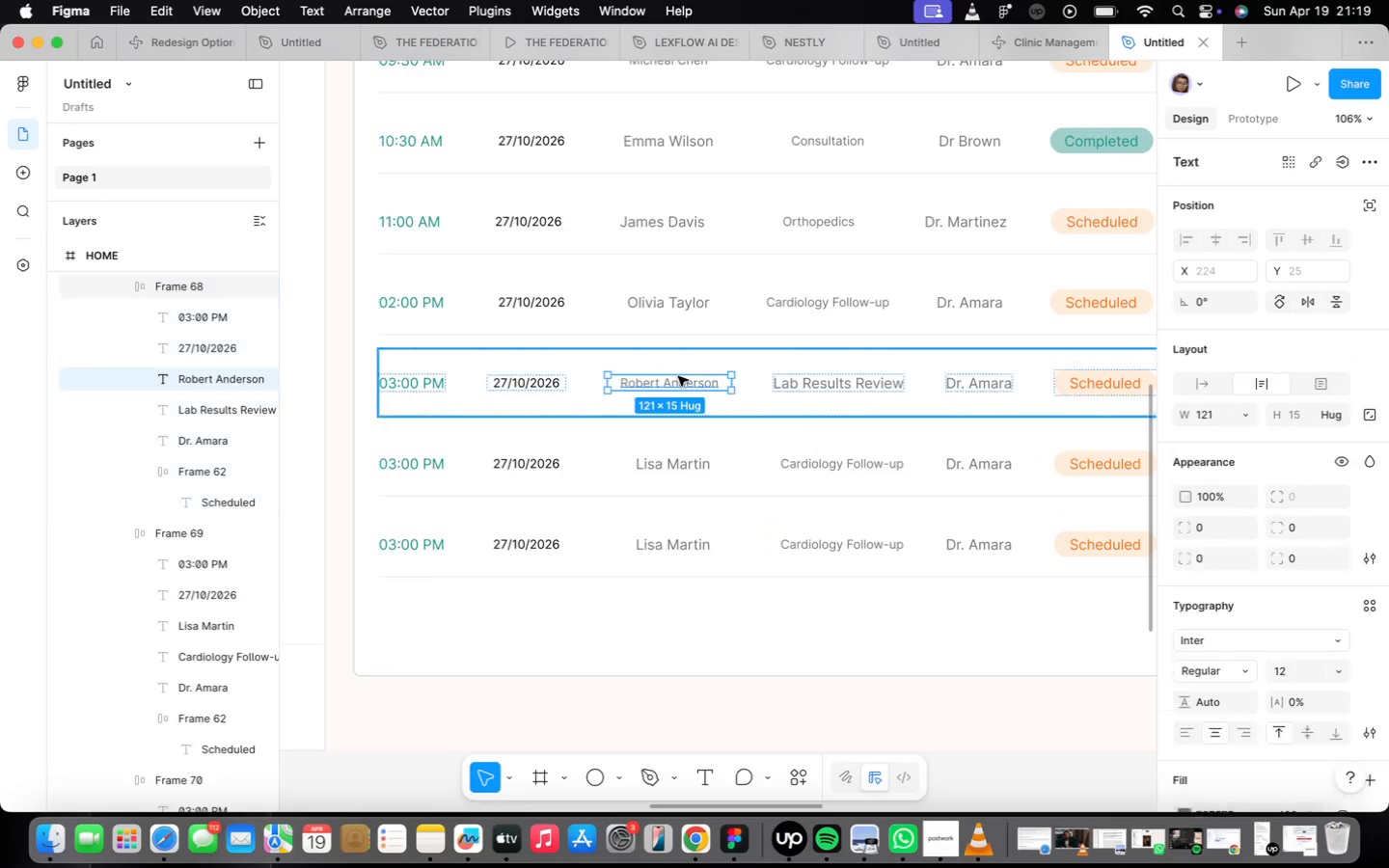 
triple_click([678, 376])
 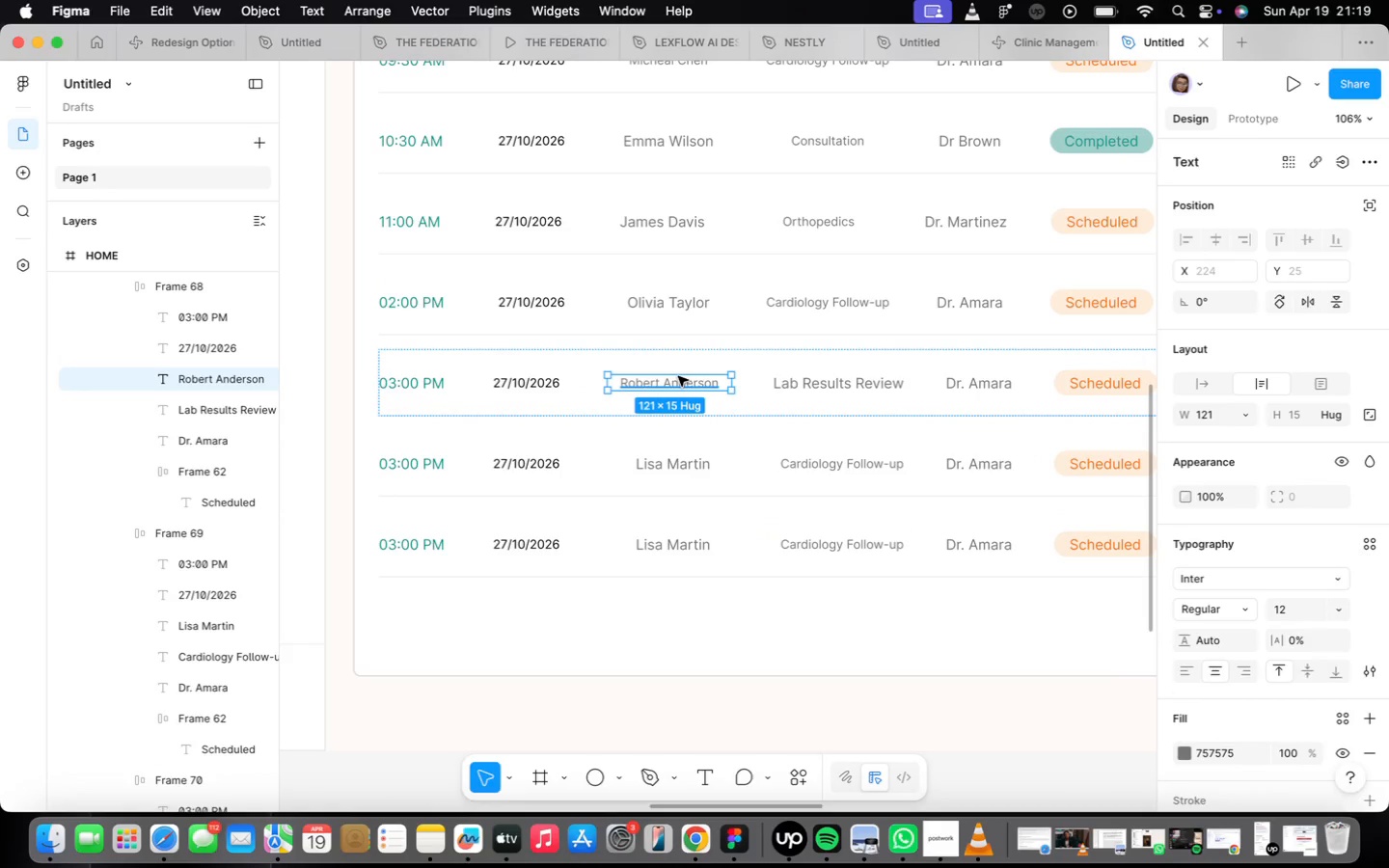 
triple_click([678, 376])
 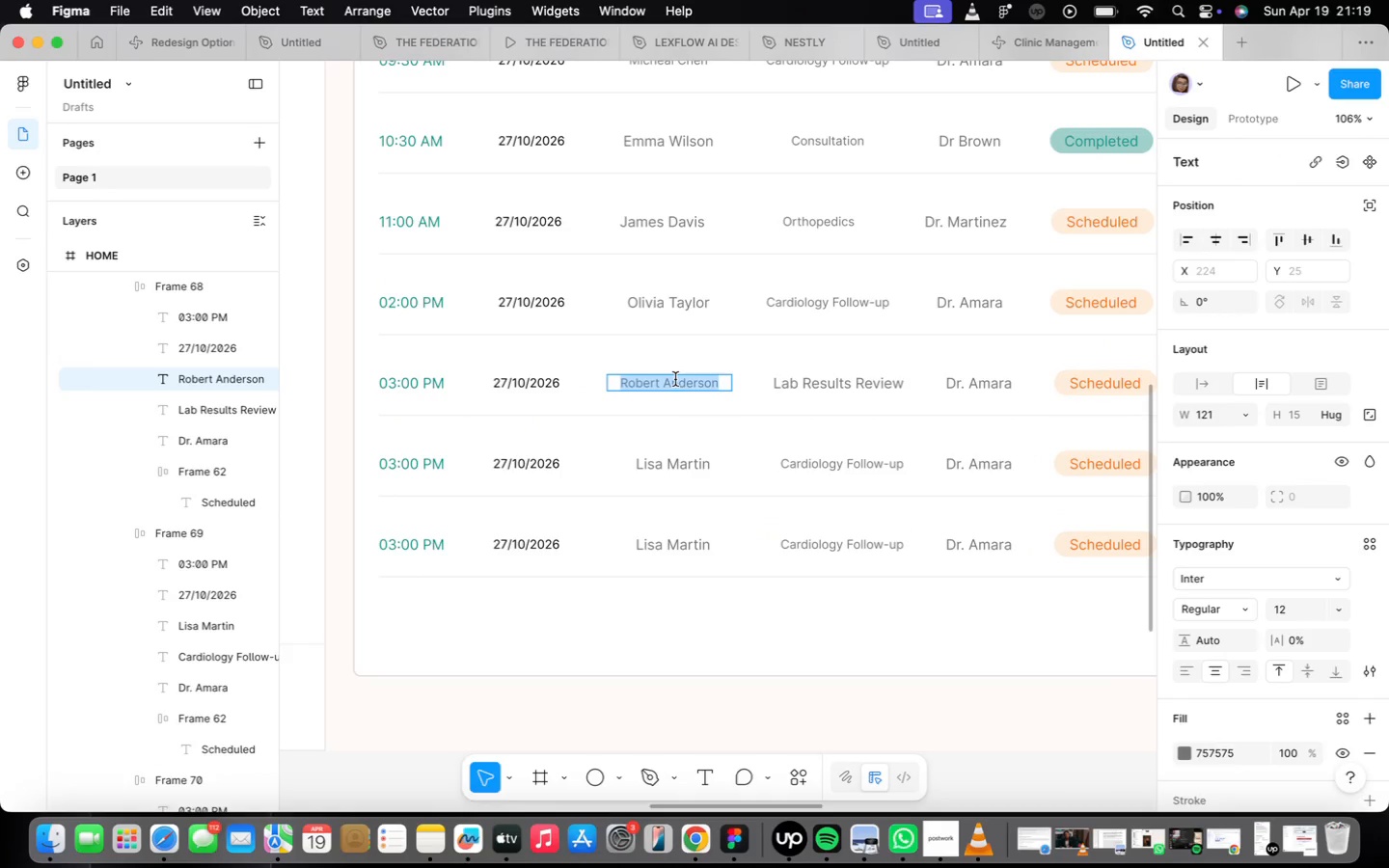 
left_click([804, 567])
 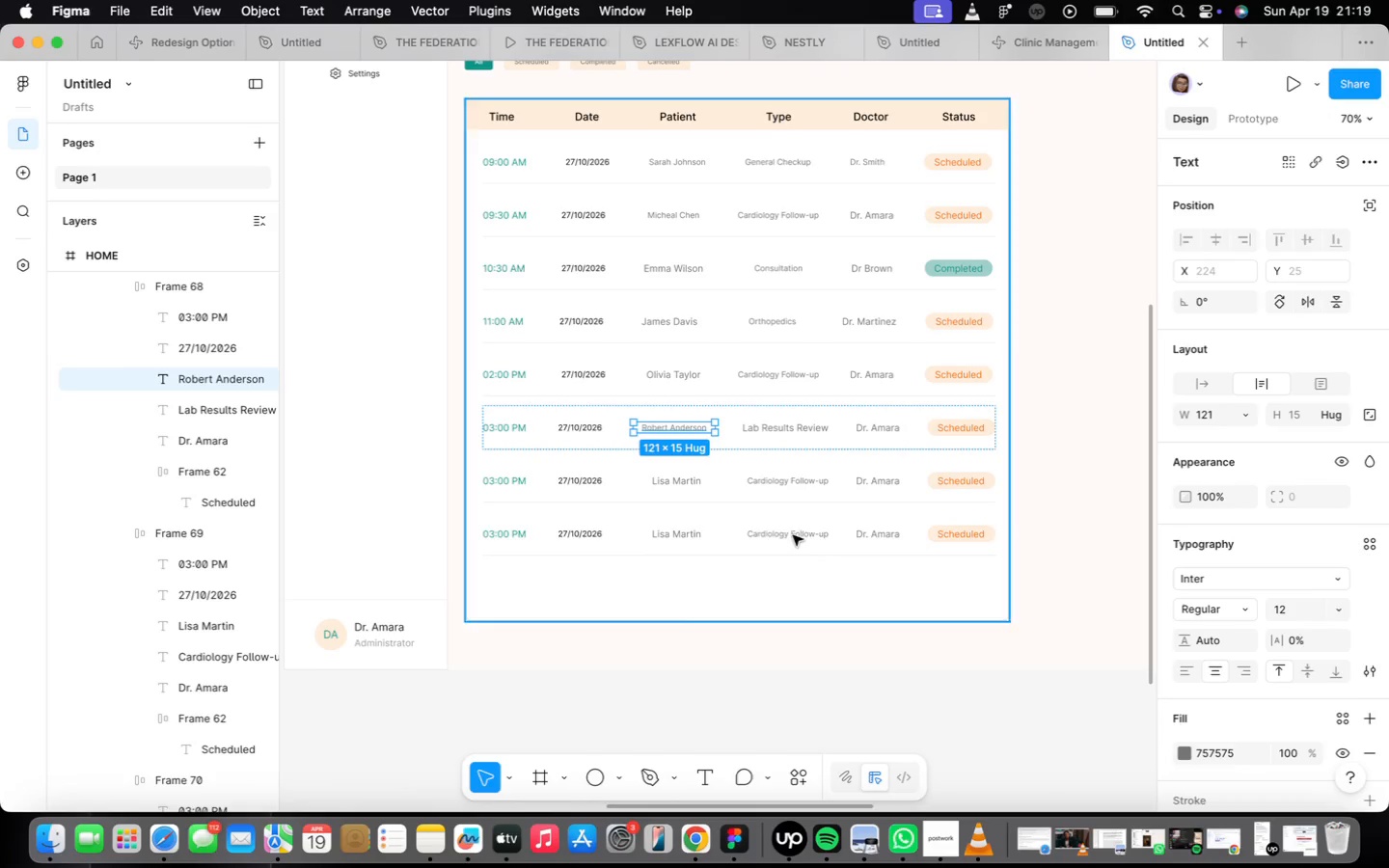 
scroll: coordinate [683, 512], scroll_direction: down, amount: 5.0
 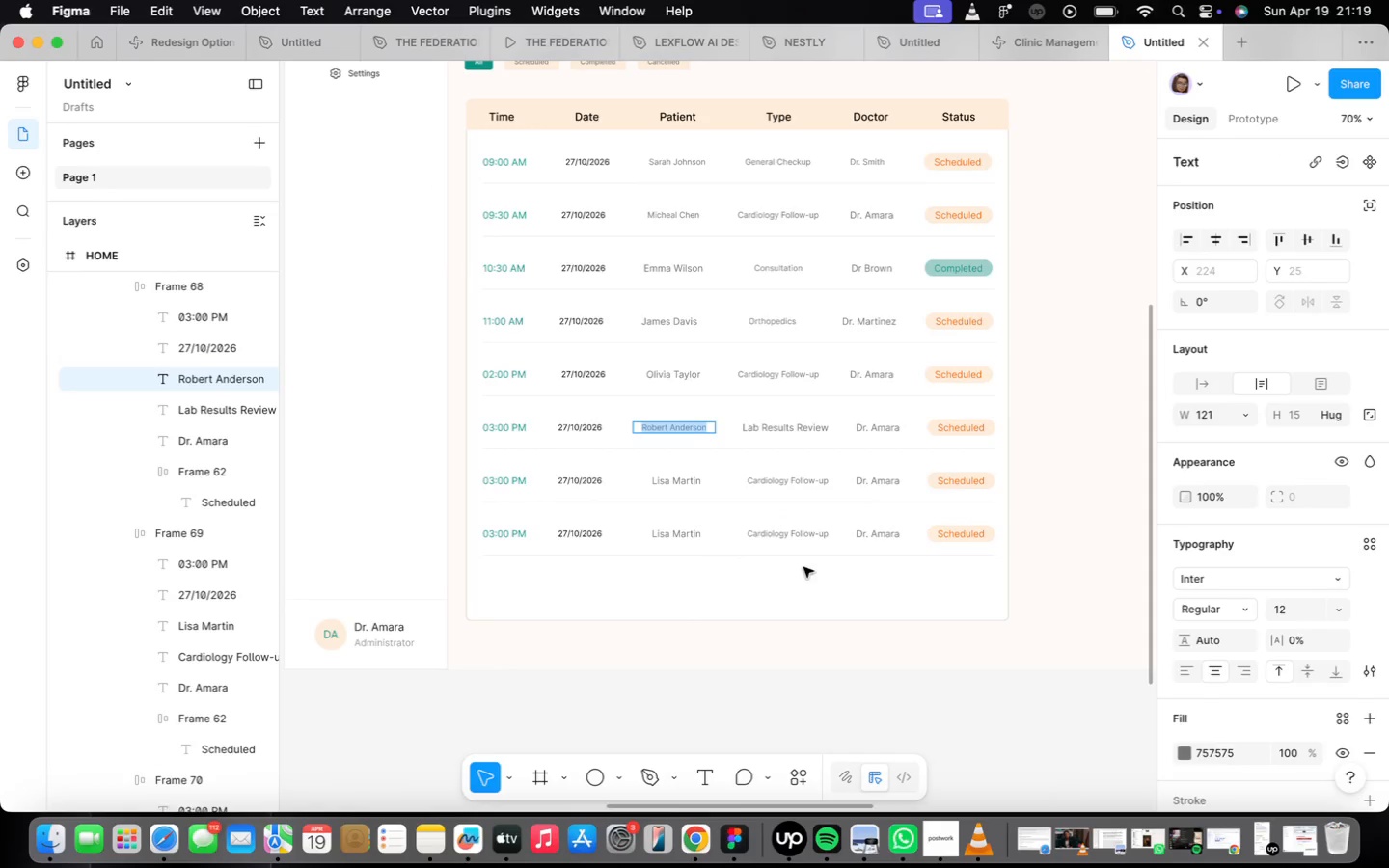 
double_click([790, 522])
 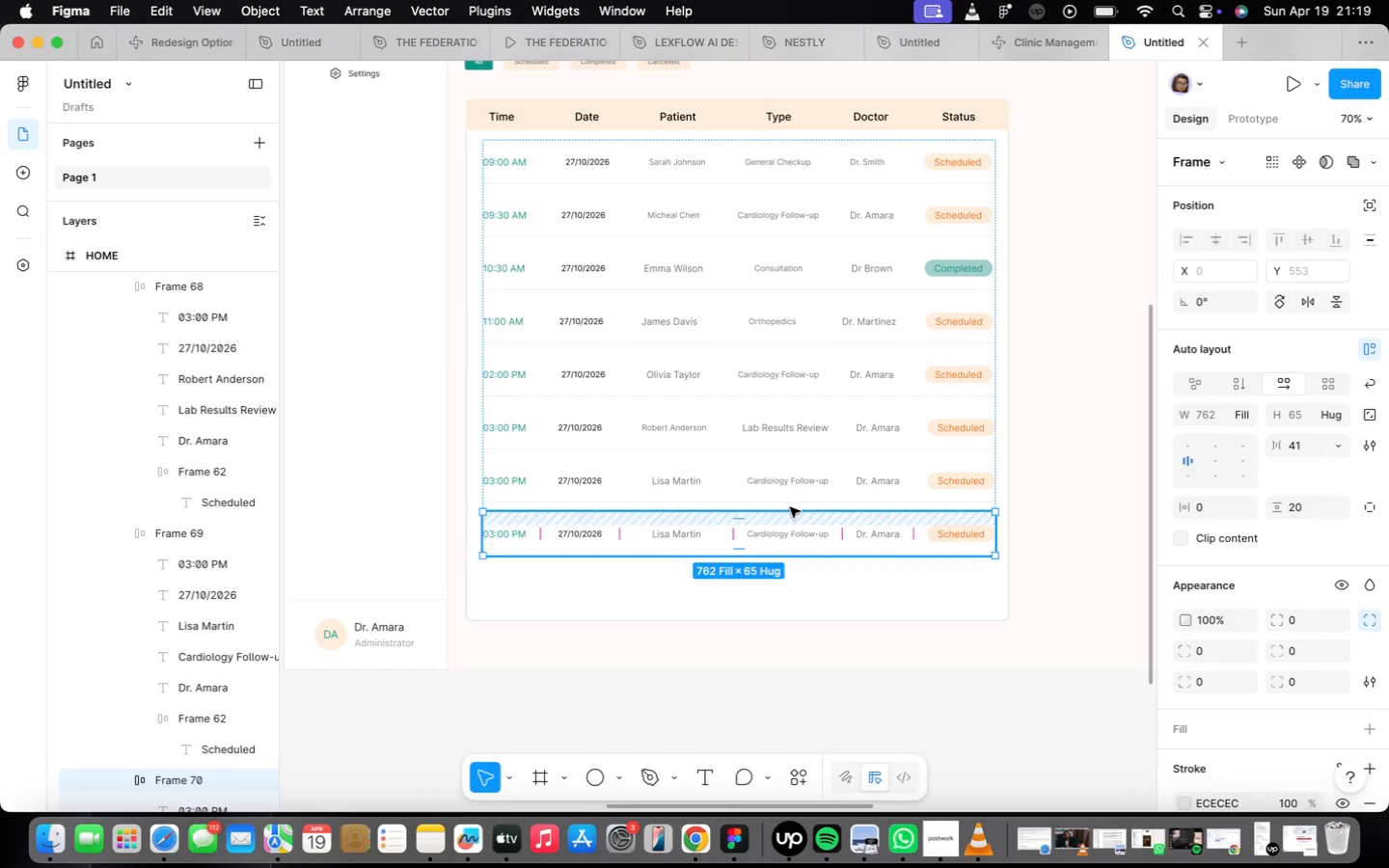 
left_click([789, 505])
 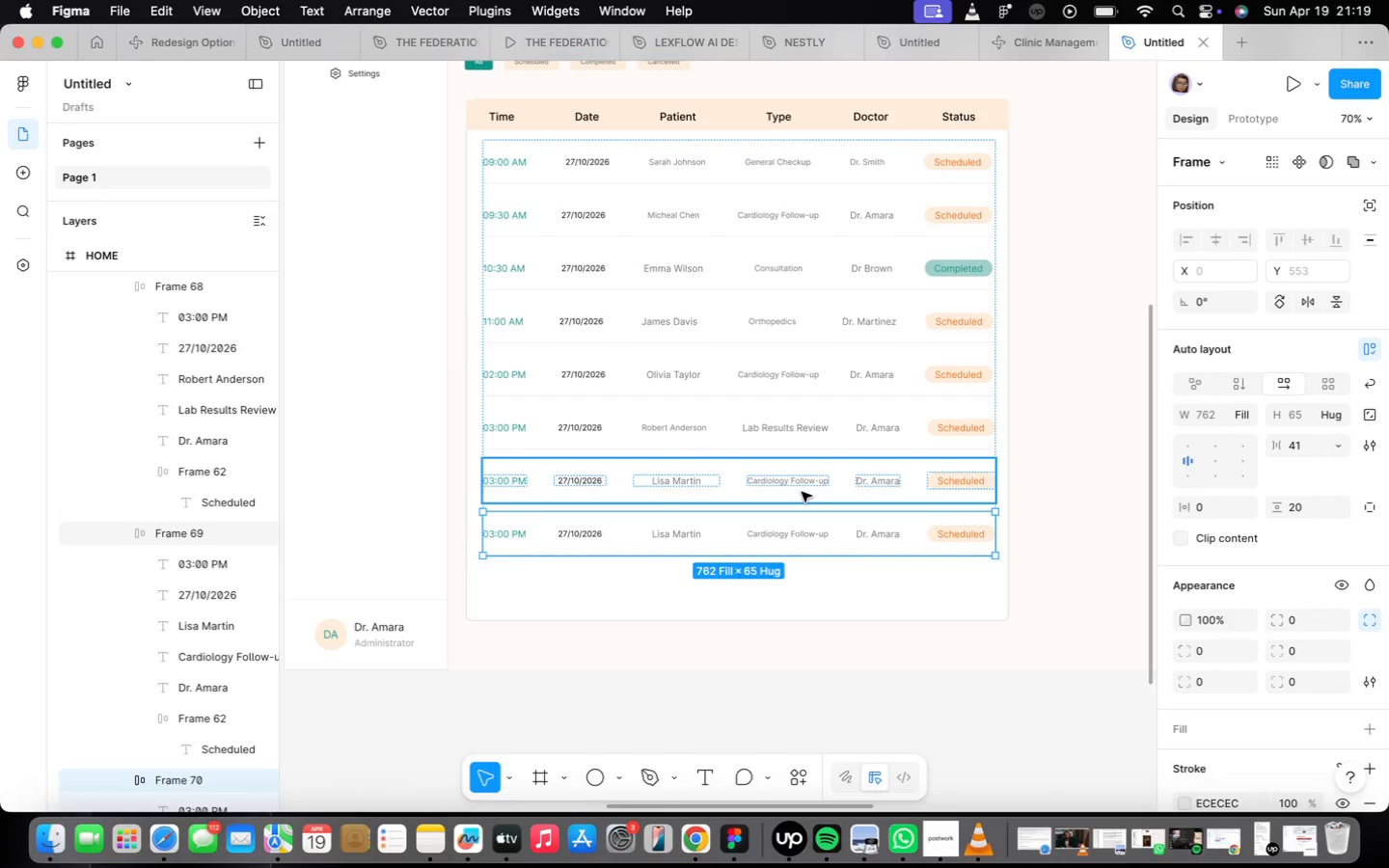 
left_click([757, 431])
 